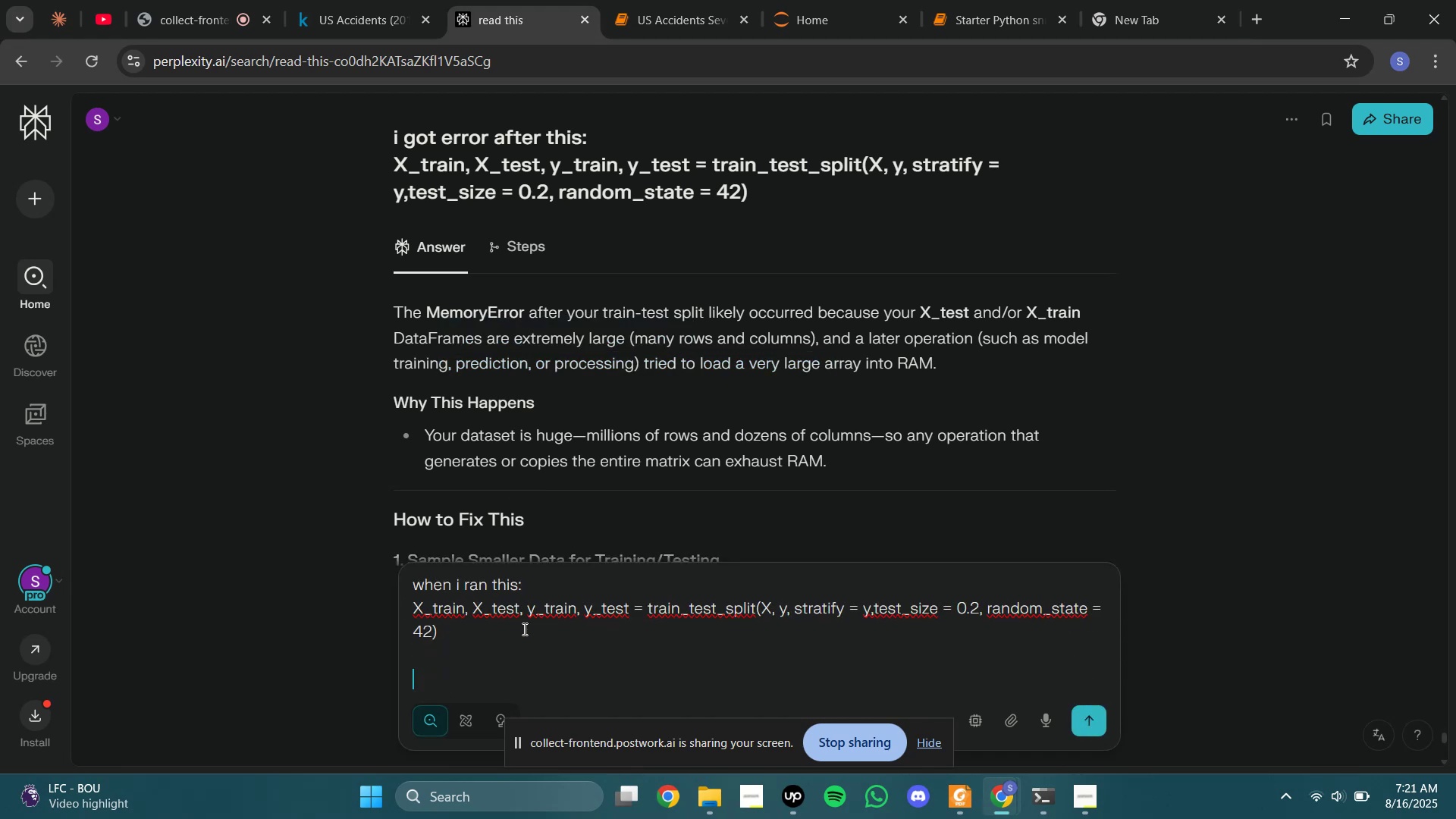 
type(the)
key(Backspace)
key(Backspace)
key(Backspace)
type(i got the error)
 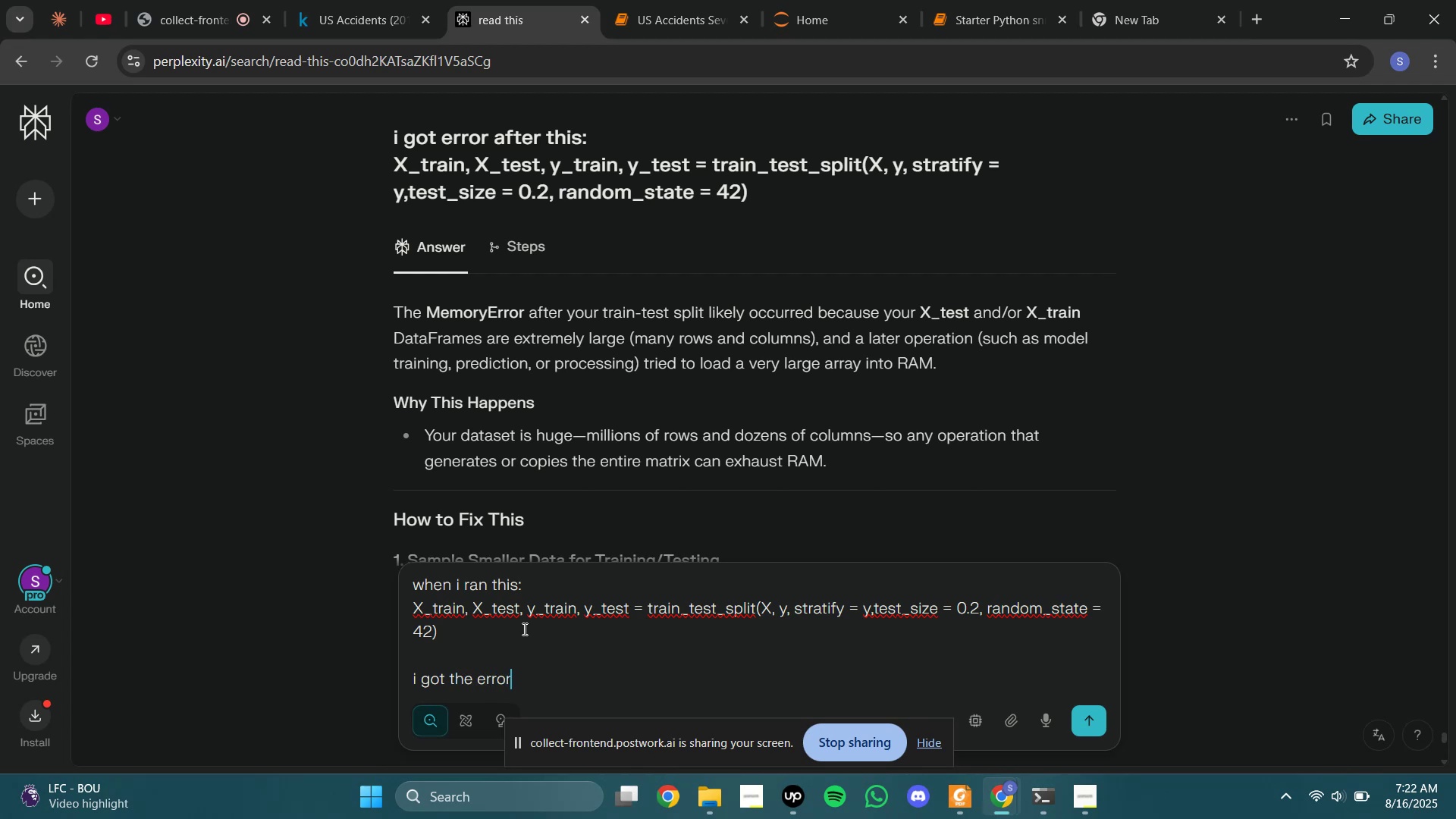 
key(Enter)
 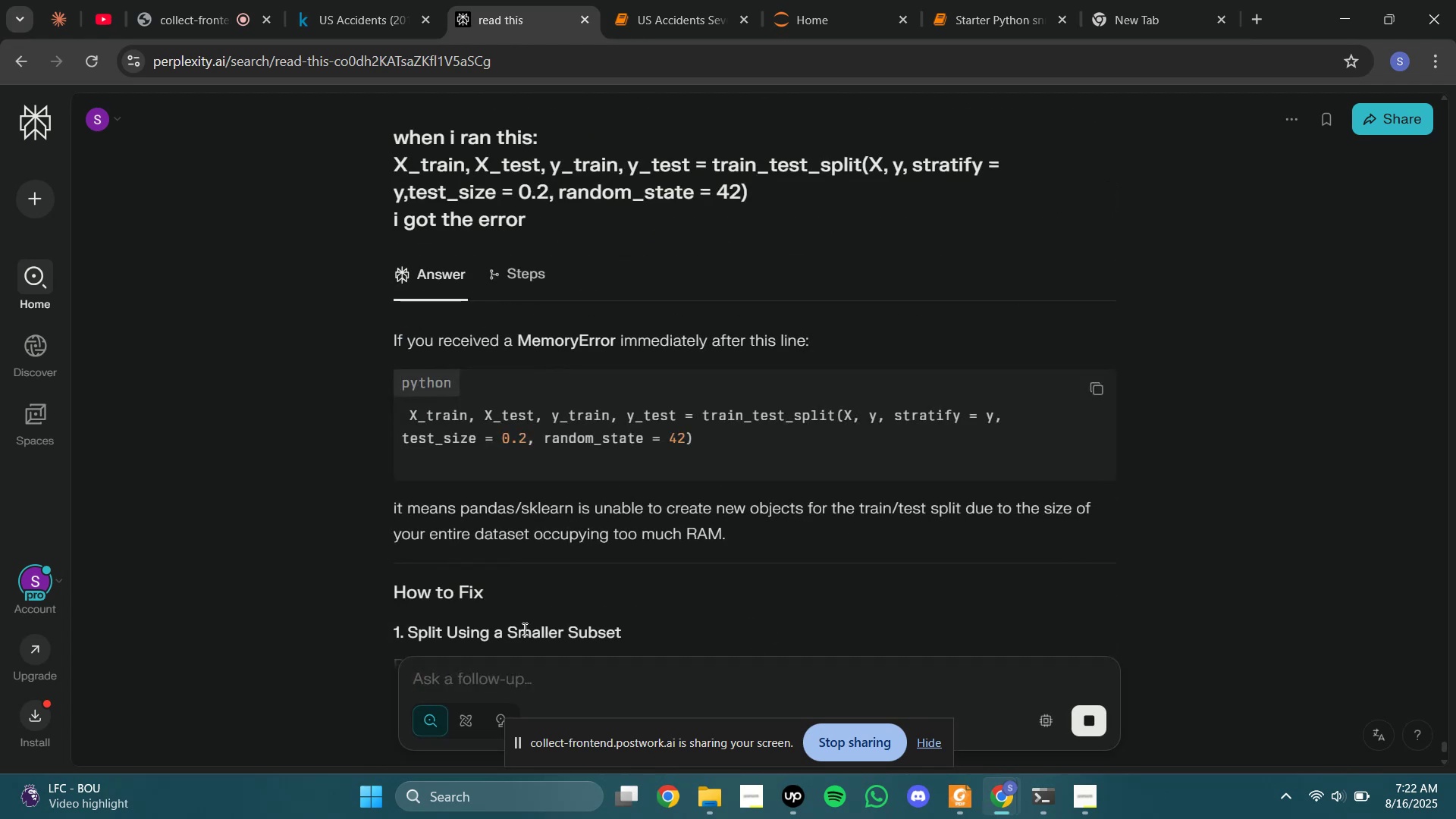 
wait(9.28)
 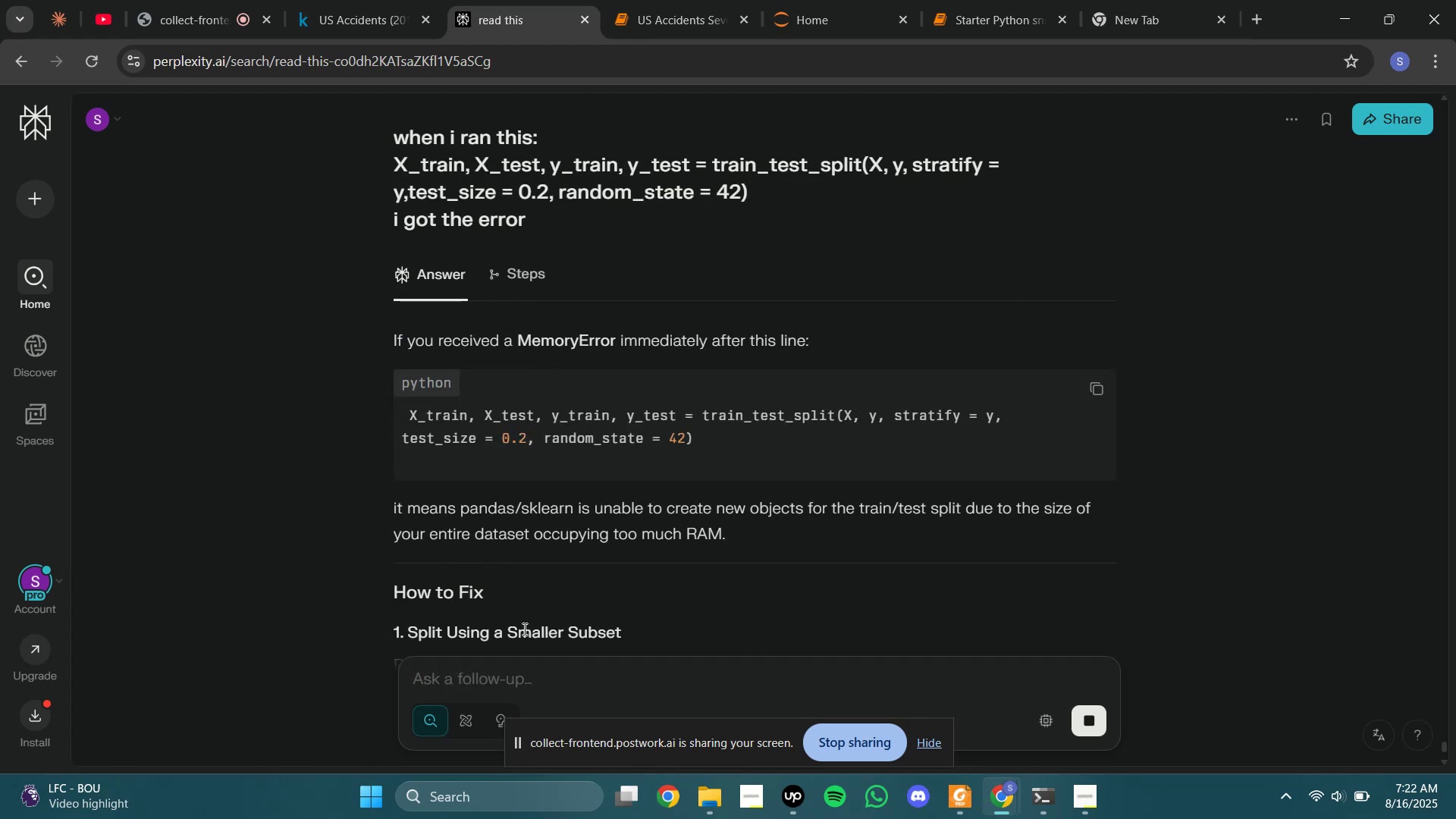 
scroll: coordinate [598, 554], scroll_direction: down, amount: 2.0
 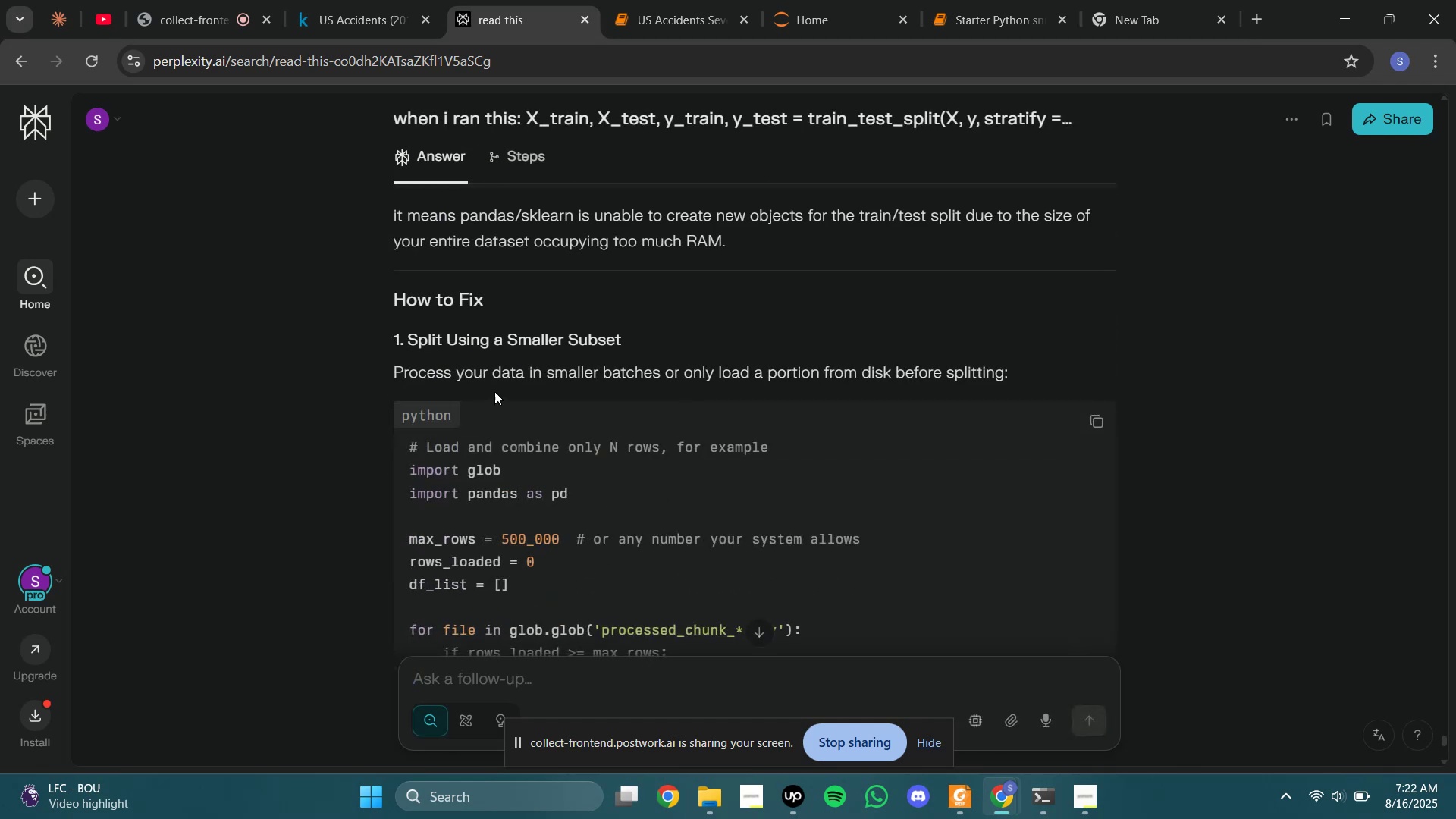 
left_click_drag(start_coordinate=[687, 362], to_coordinate=[1018, 361])
 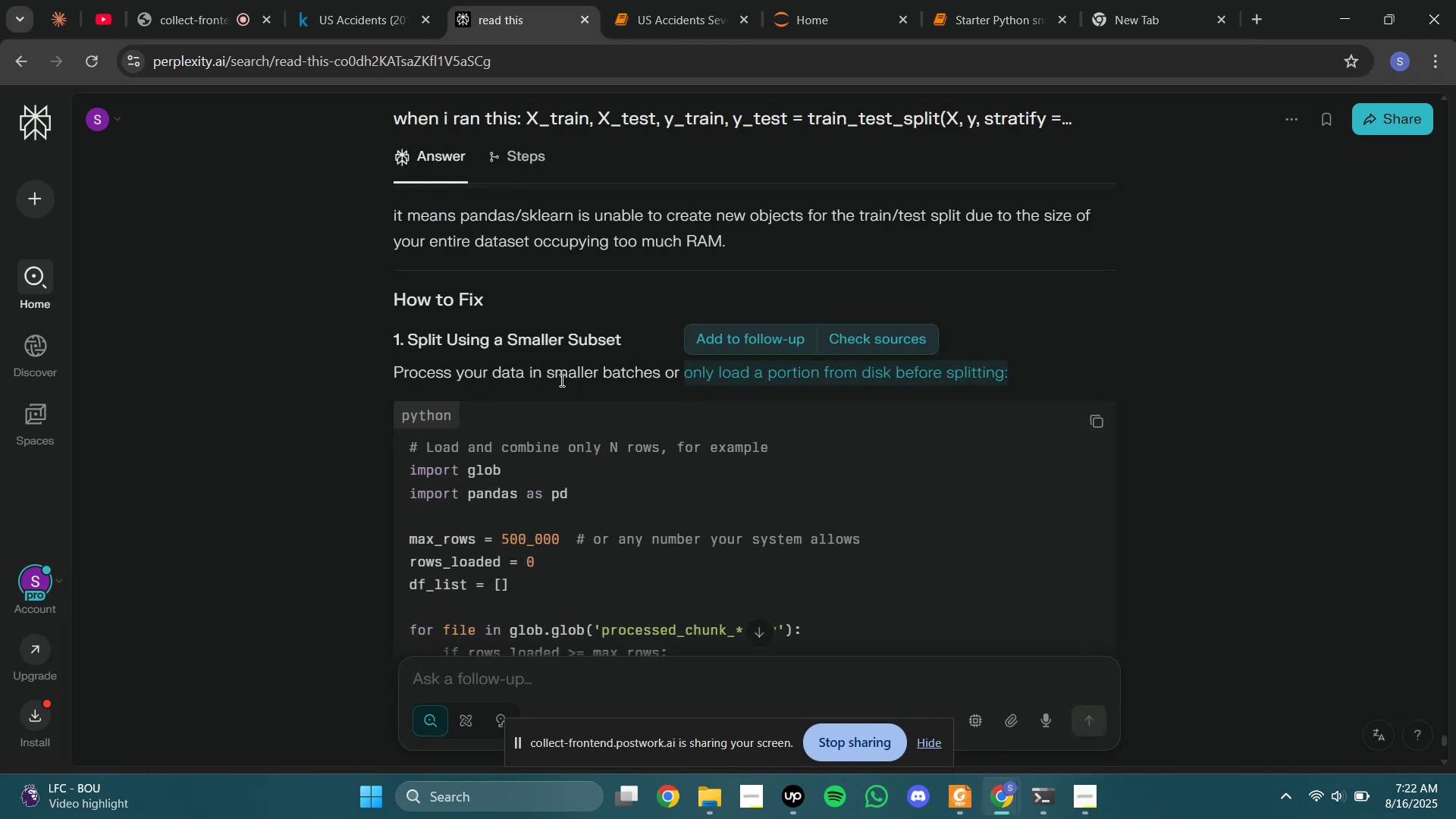 
left_click([479, 372])
 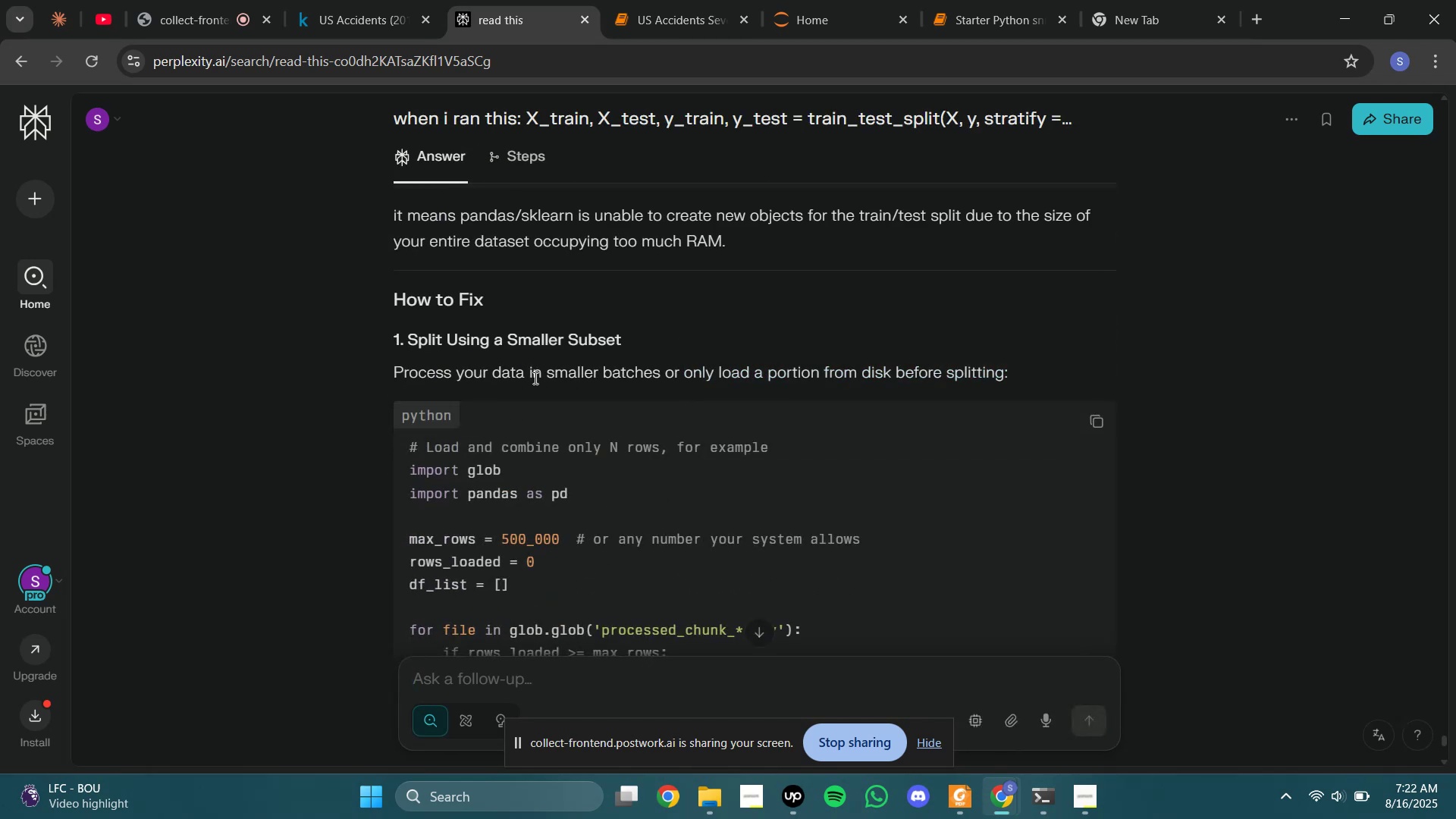 
scroll: coordinate [534, 378], scroll_direction: down, amount: 5.0
 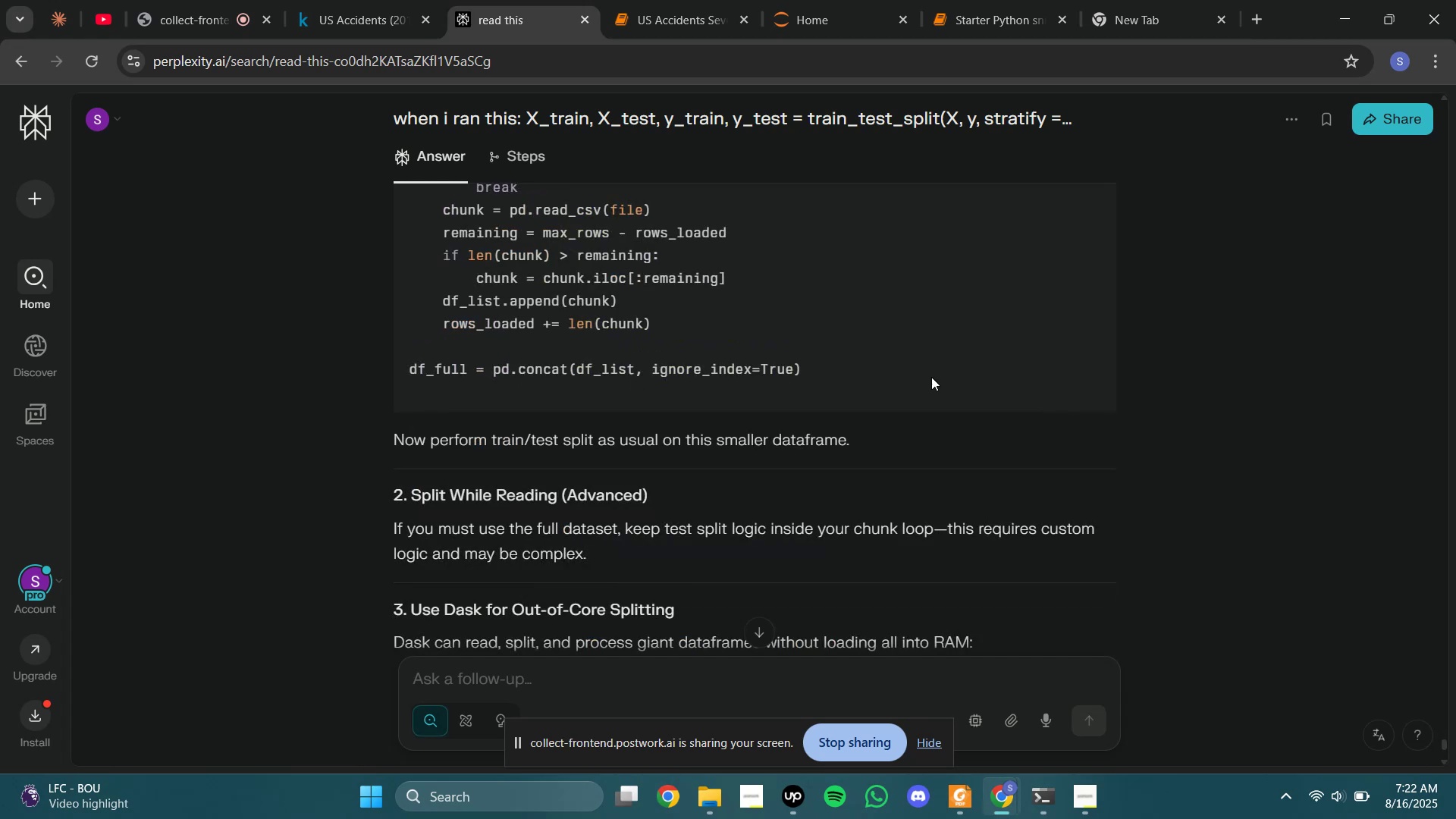 
scroll: coordinate [936, 362], scroll_direction: up, amount: 2.0
 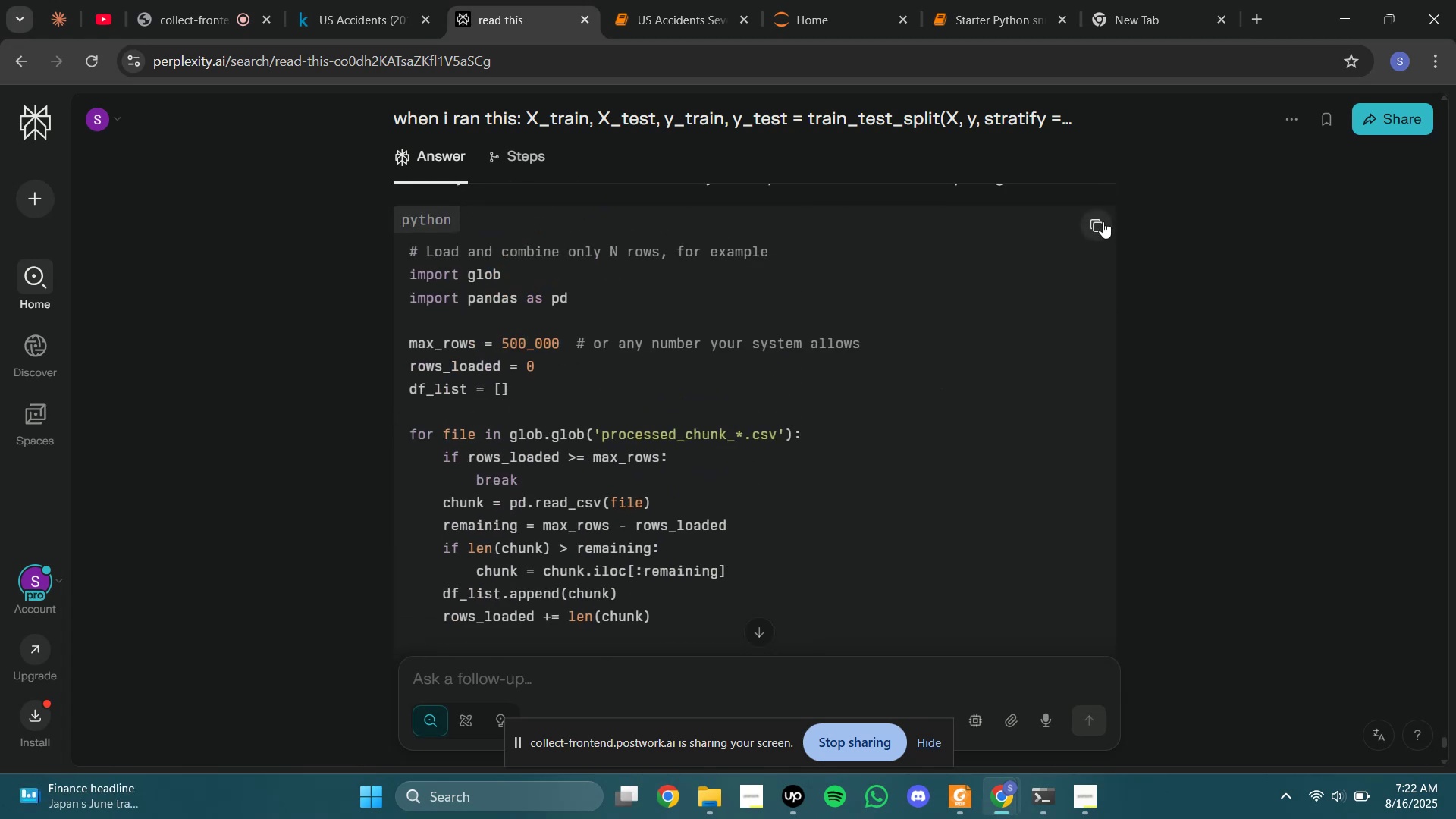 
left_click([1103, 221])
 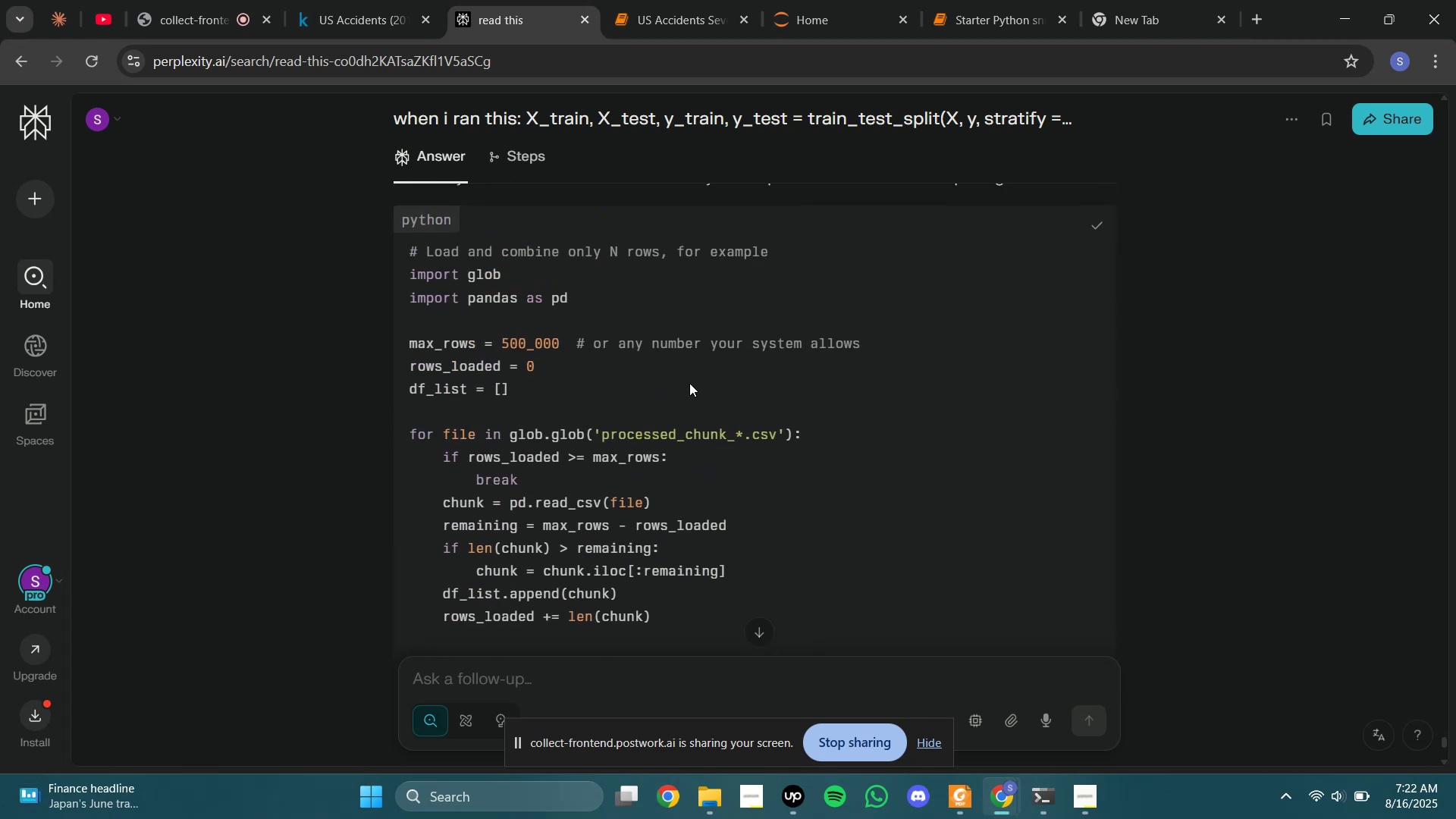 
scroll: coordinate [688, 384], scroll_direction: down, amount: 2.0
 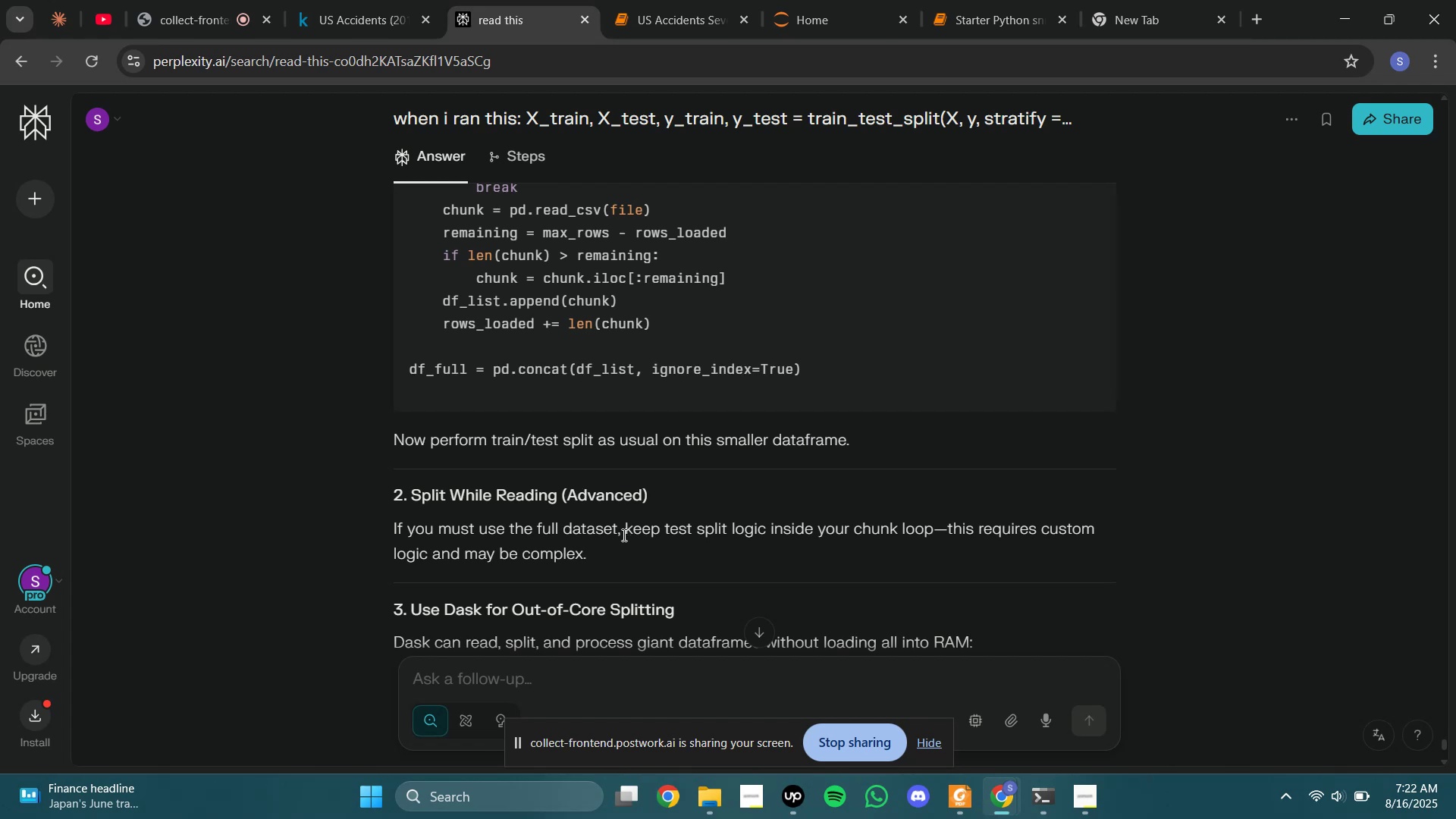 
wait(9.38)
 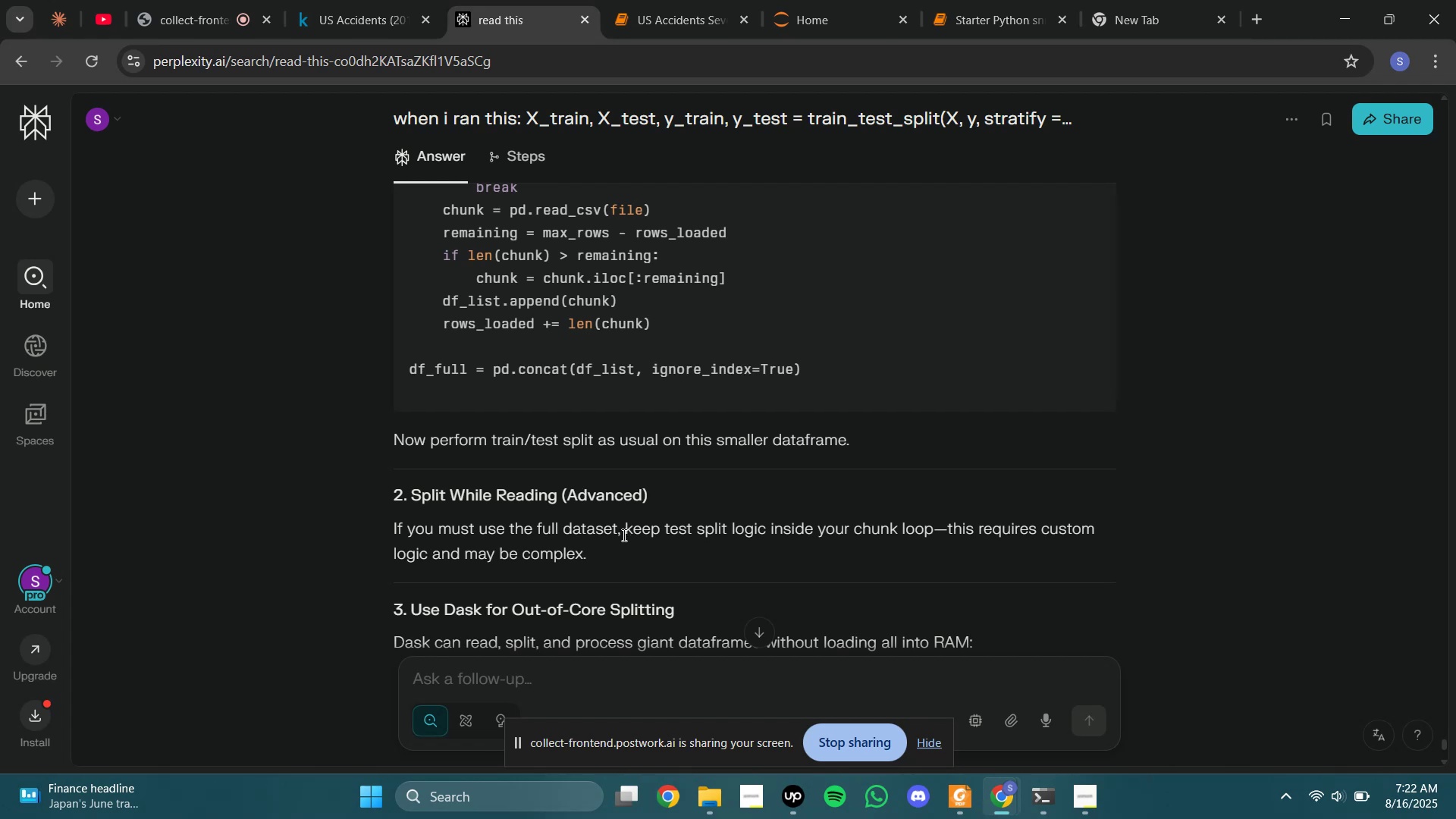 
scroll: coordinate [567, 560], scroll_direction: down, amount: 3.0
 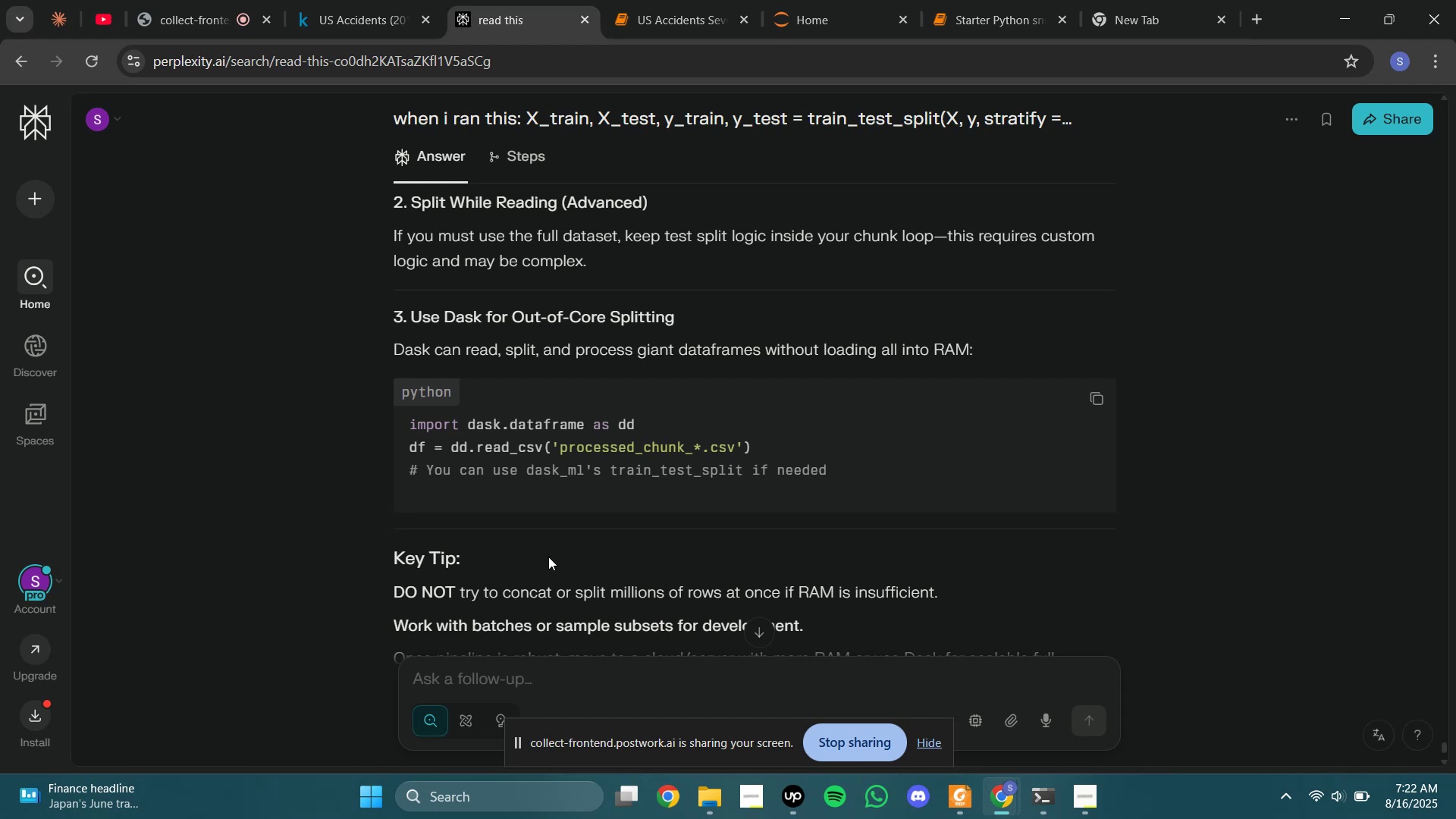 
wait(16.2)
 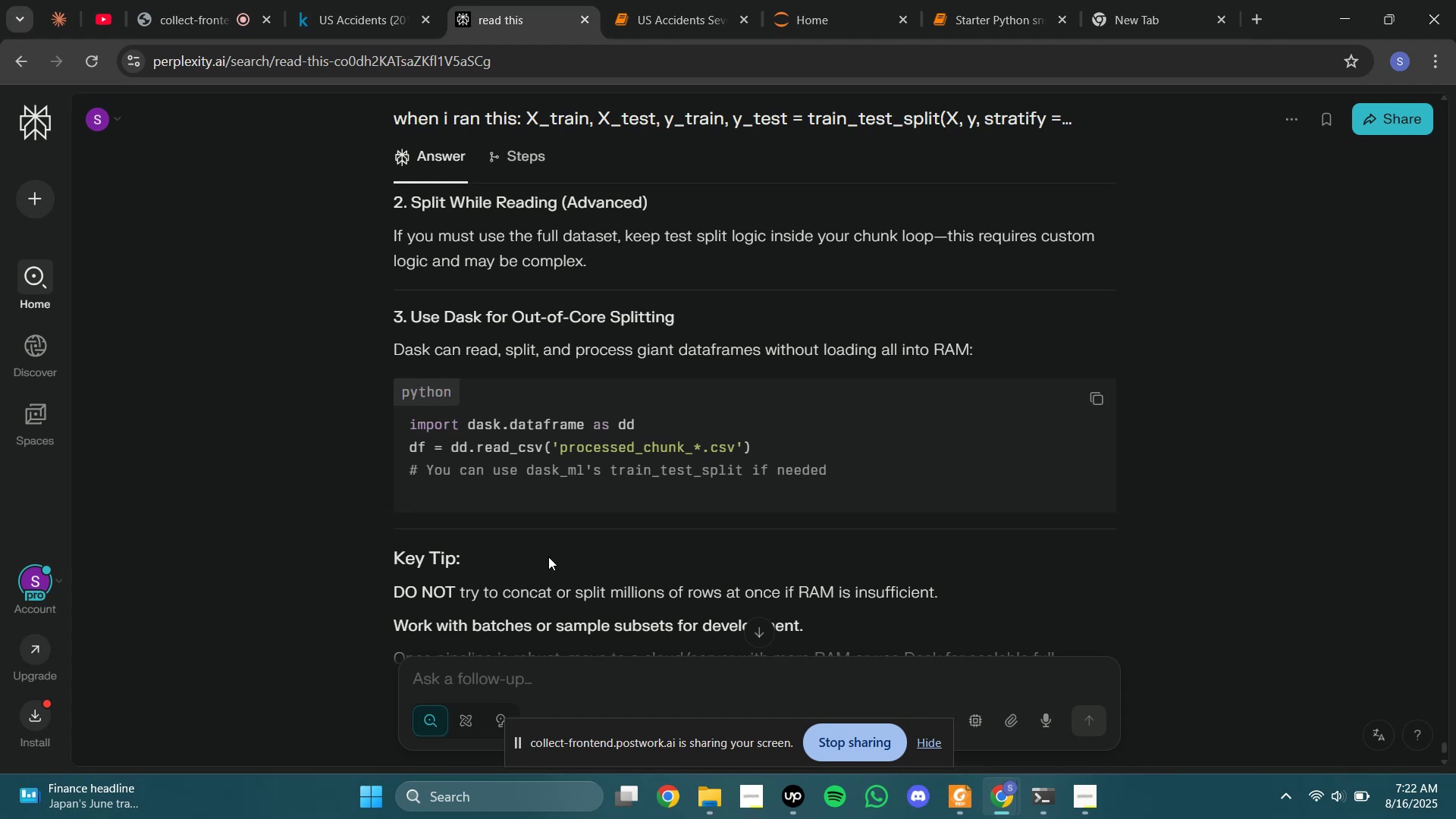 
left_click([669, 0])
 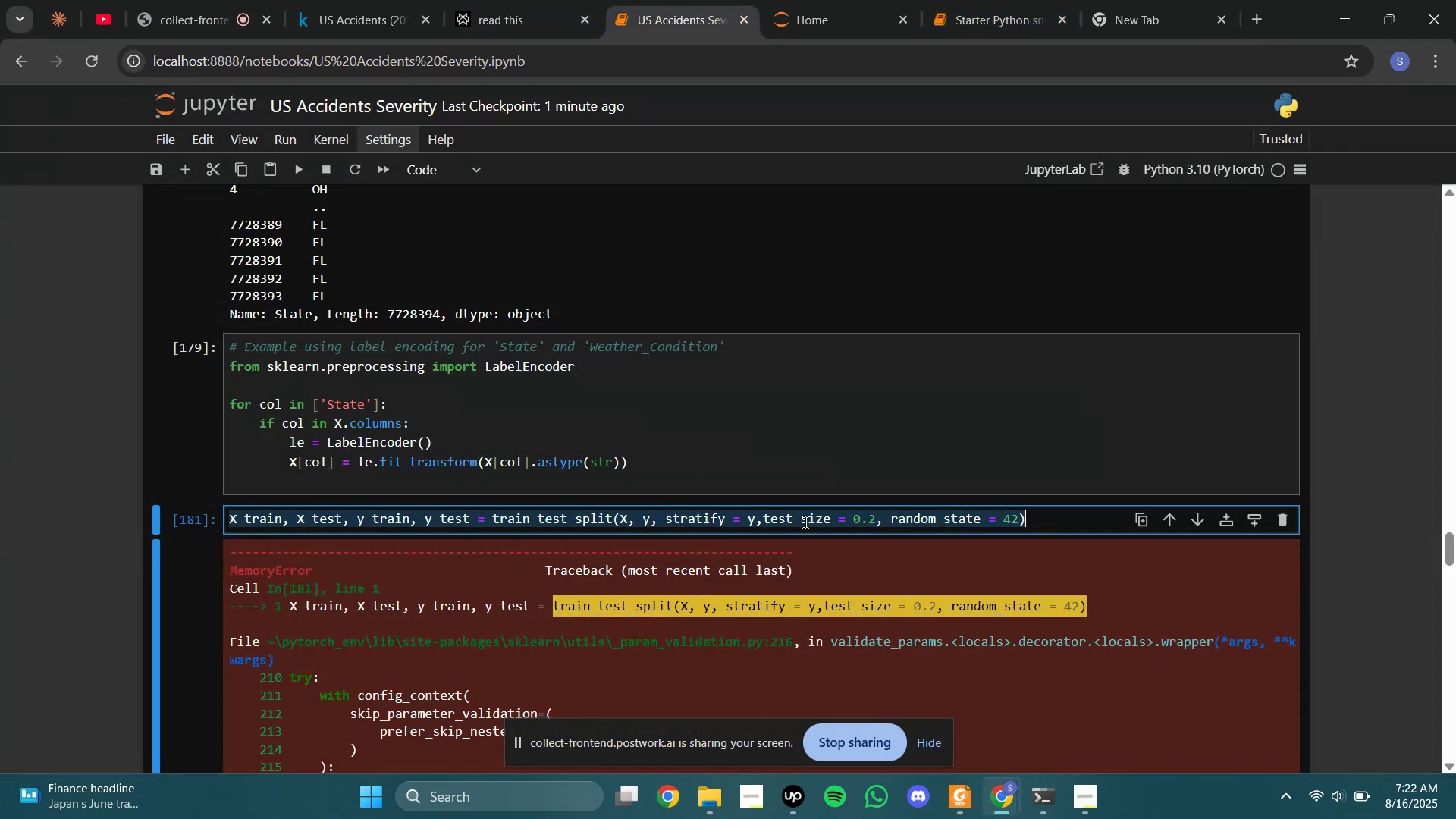 
left_click([812, 515])
 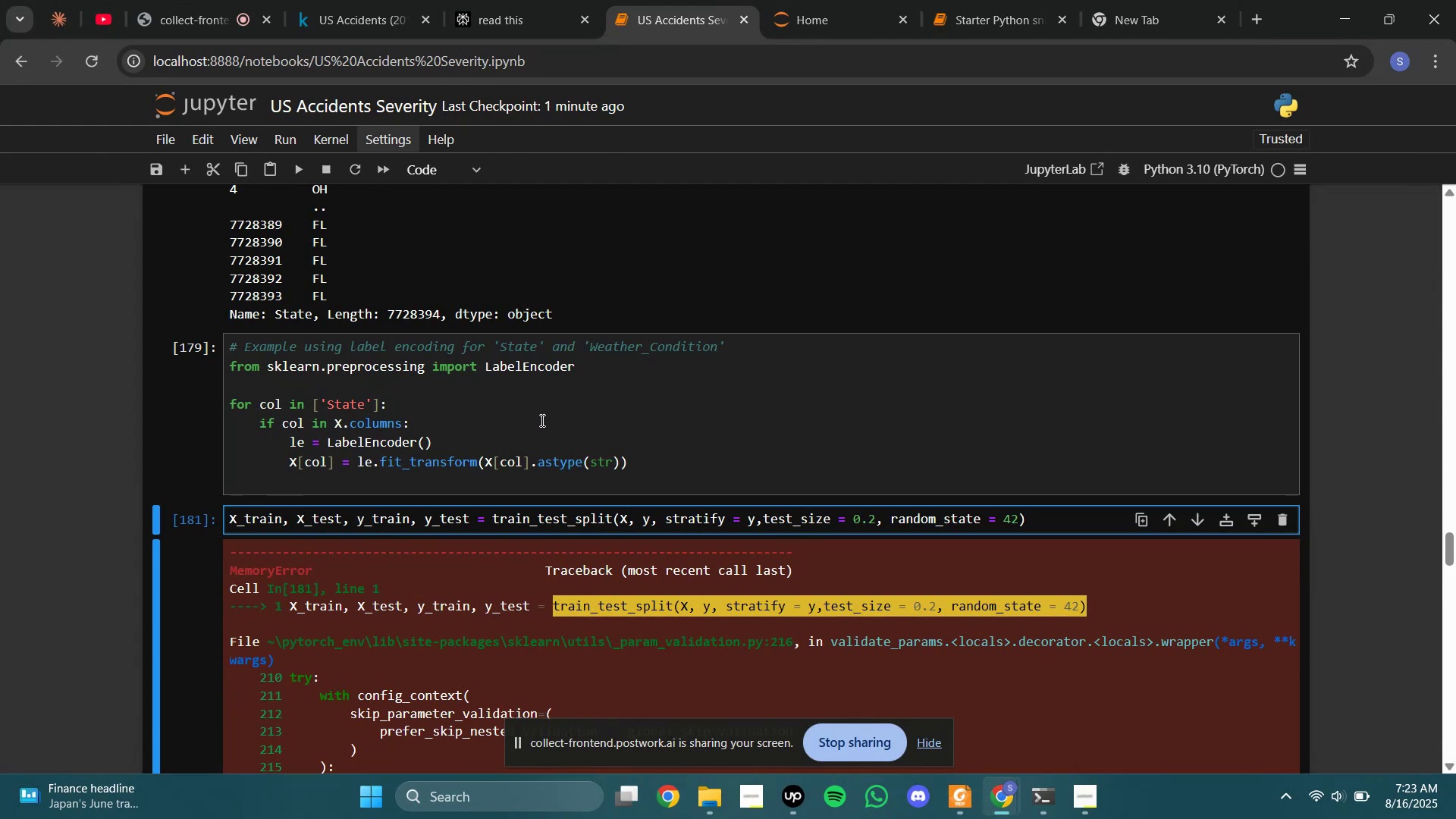 
wait(11.94)
 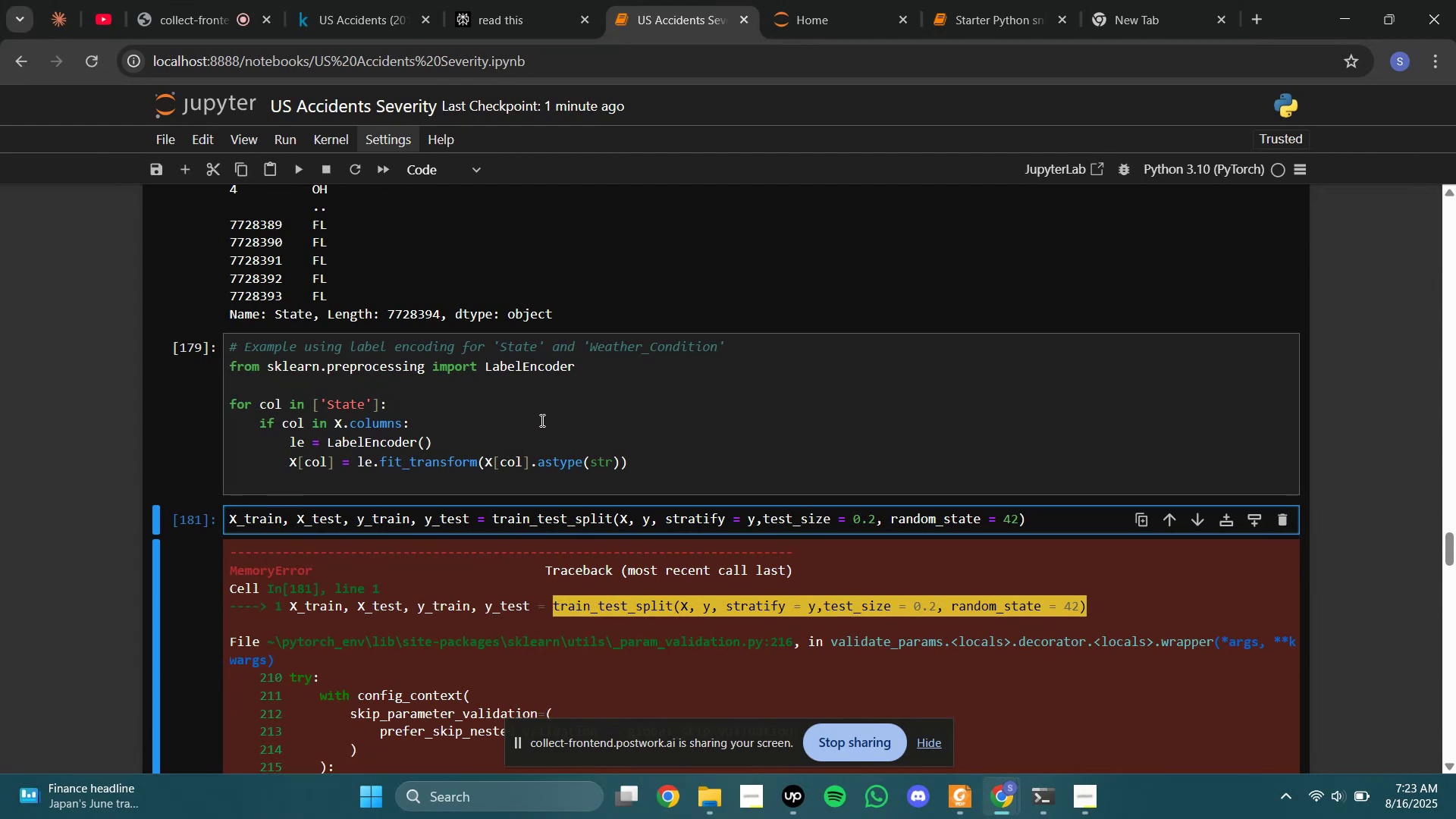 
scroll: coordinate [169, 514], scroll_direction: up, amount: 4.0
 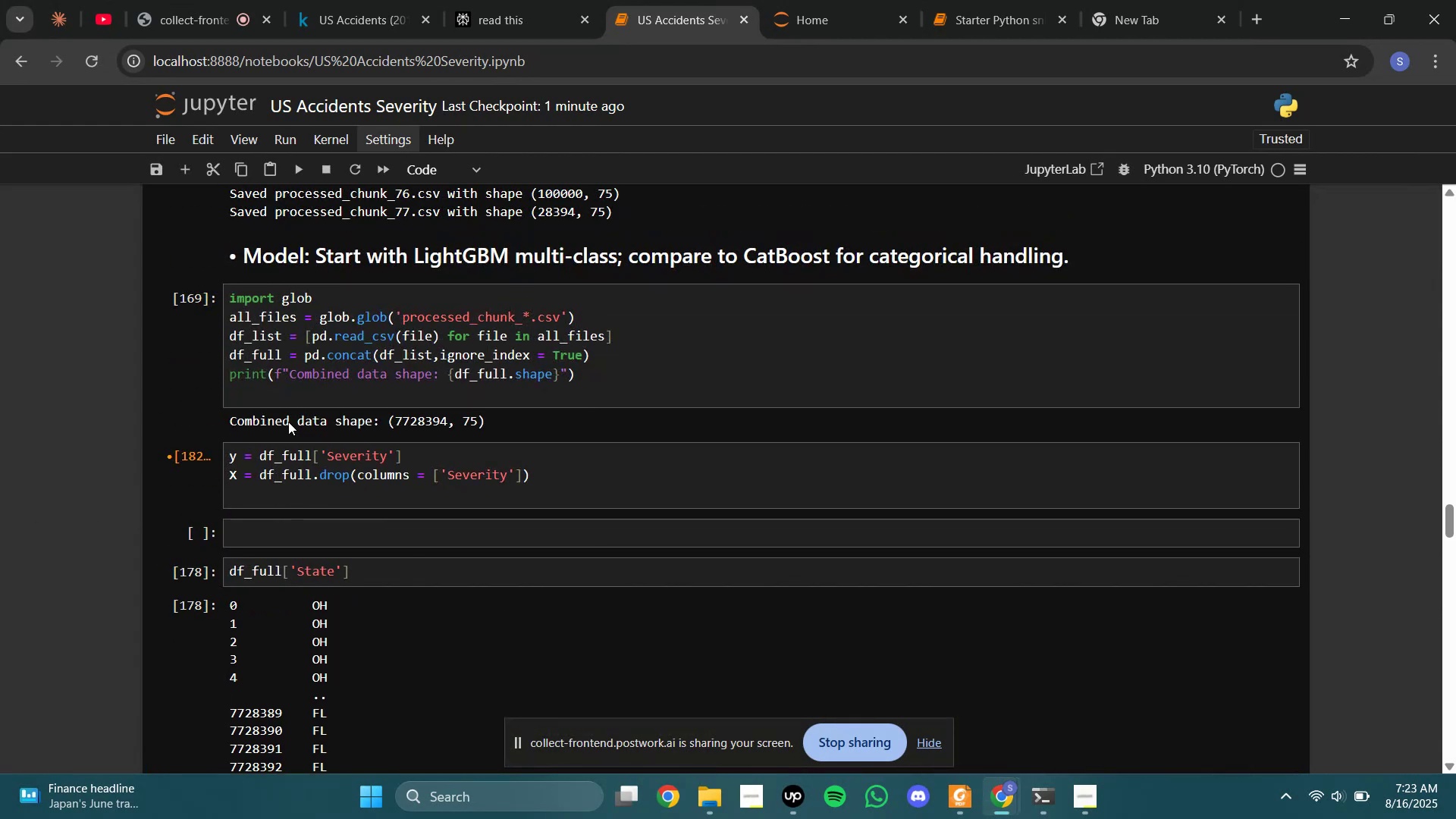 
left_click([290, 359])
 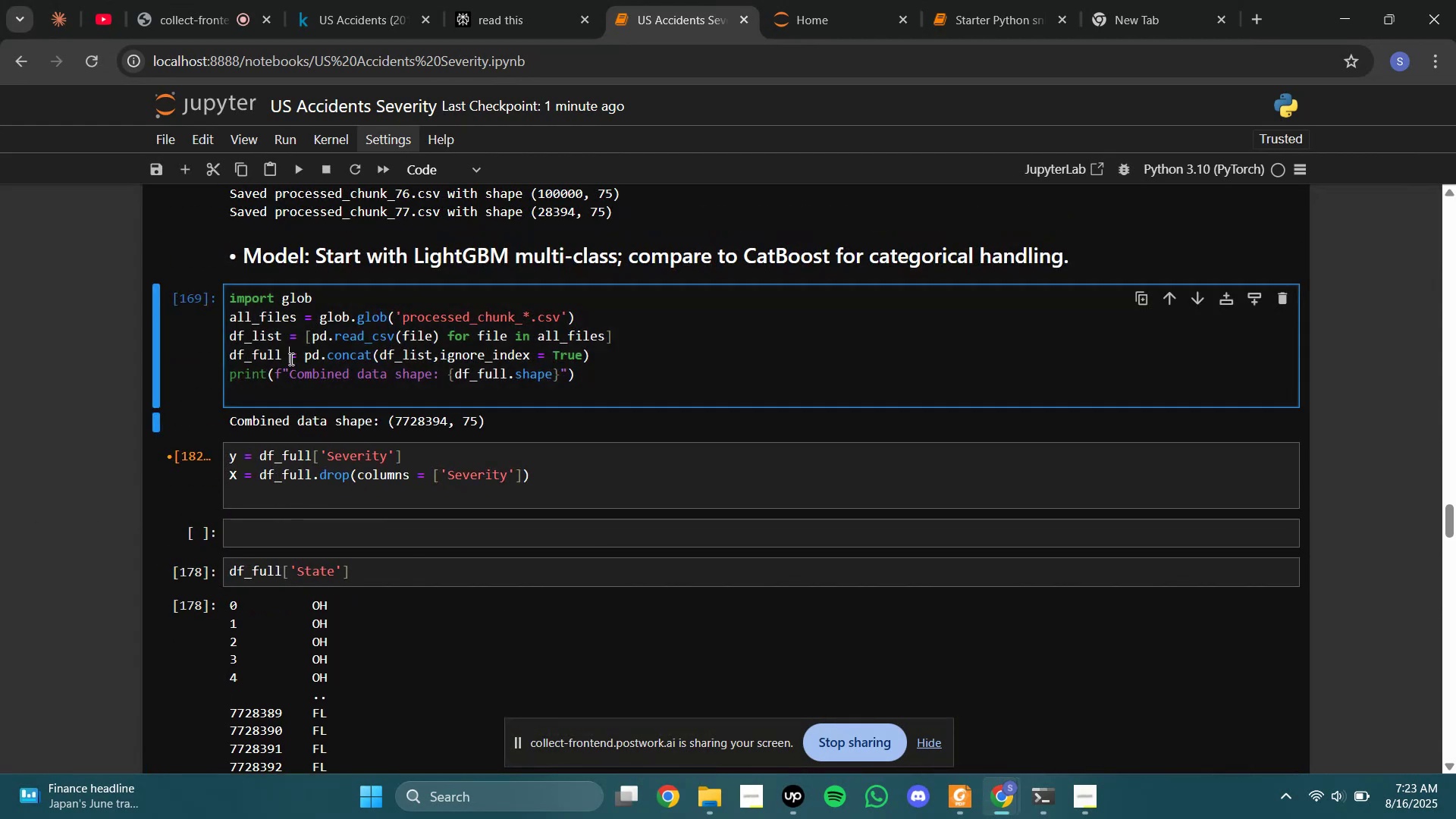 
key(Control+A)
 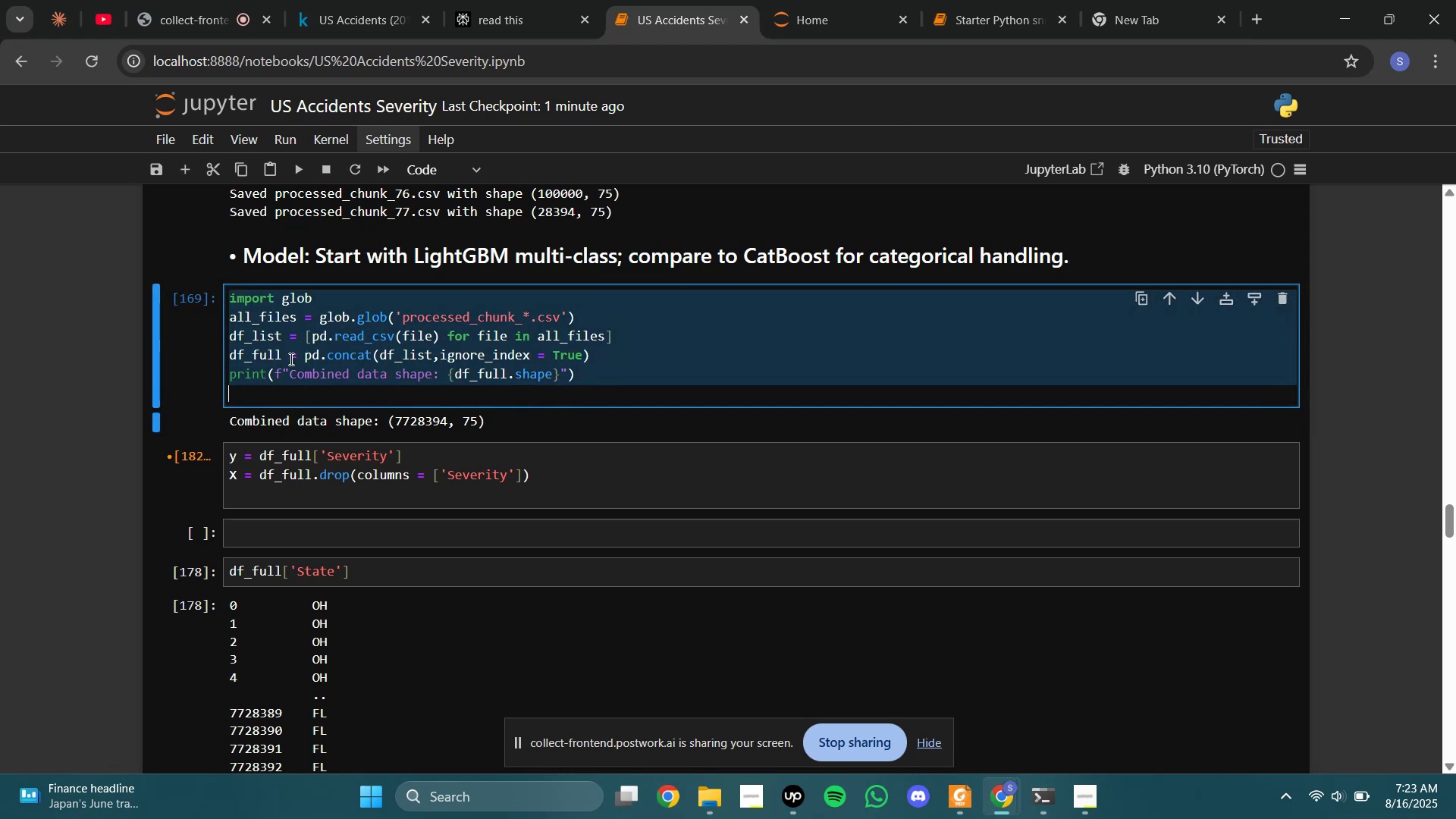 
key(Control+V)
 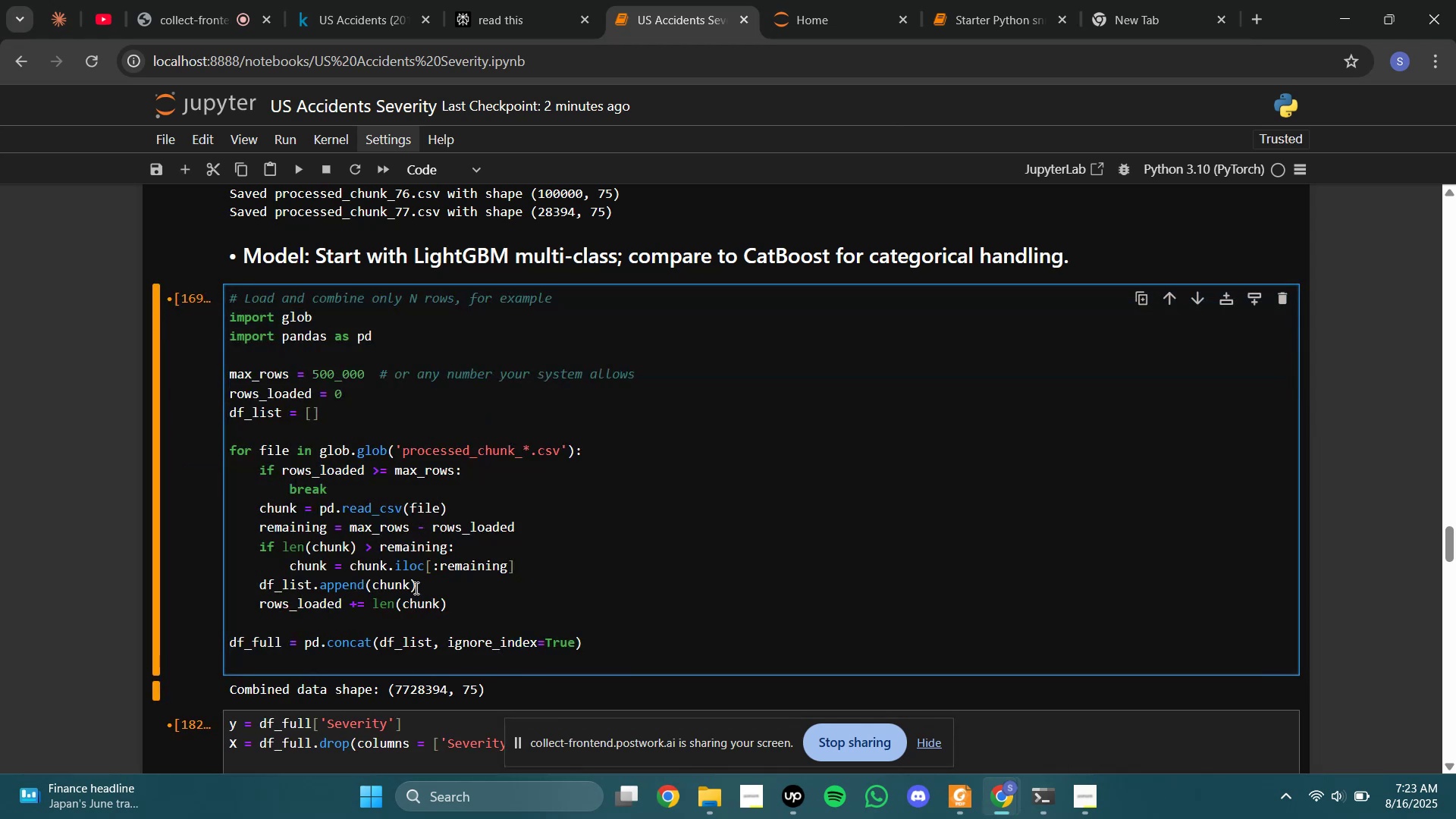 
left_click_drag(start_coordinate=[510, 583], to_coordinate=[514, 583])
 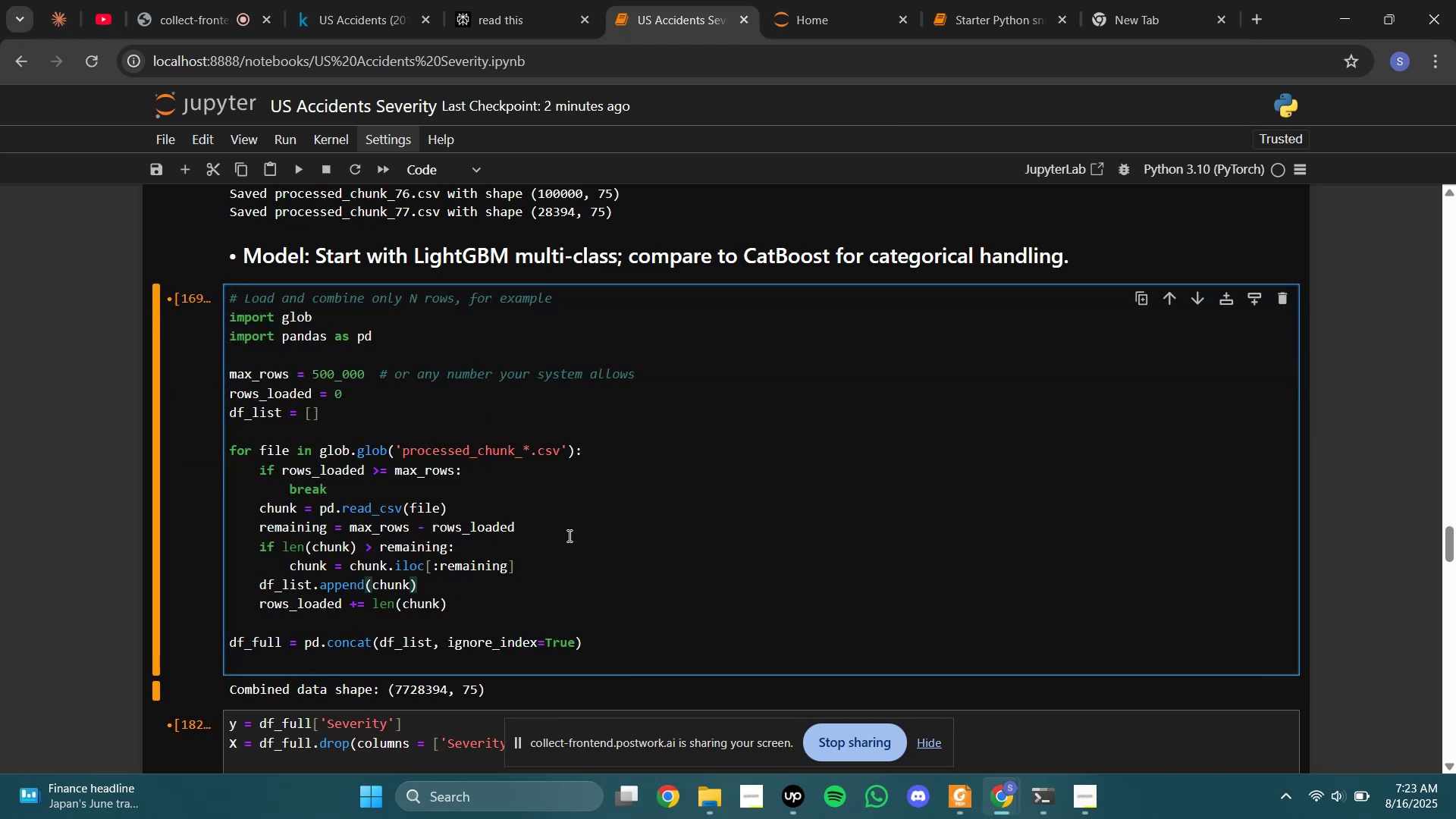 
key(Shift+Enter)
 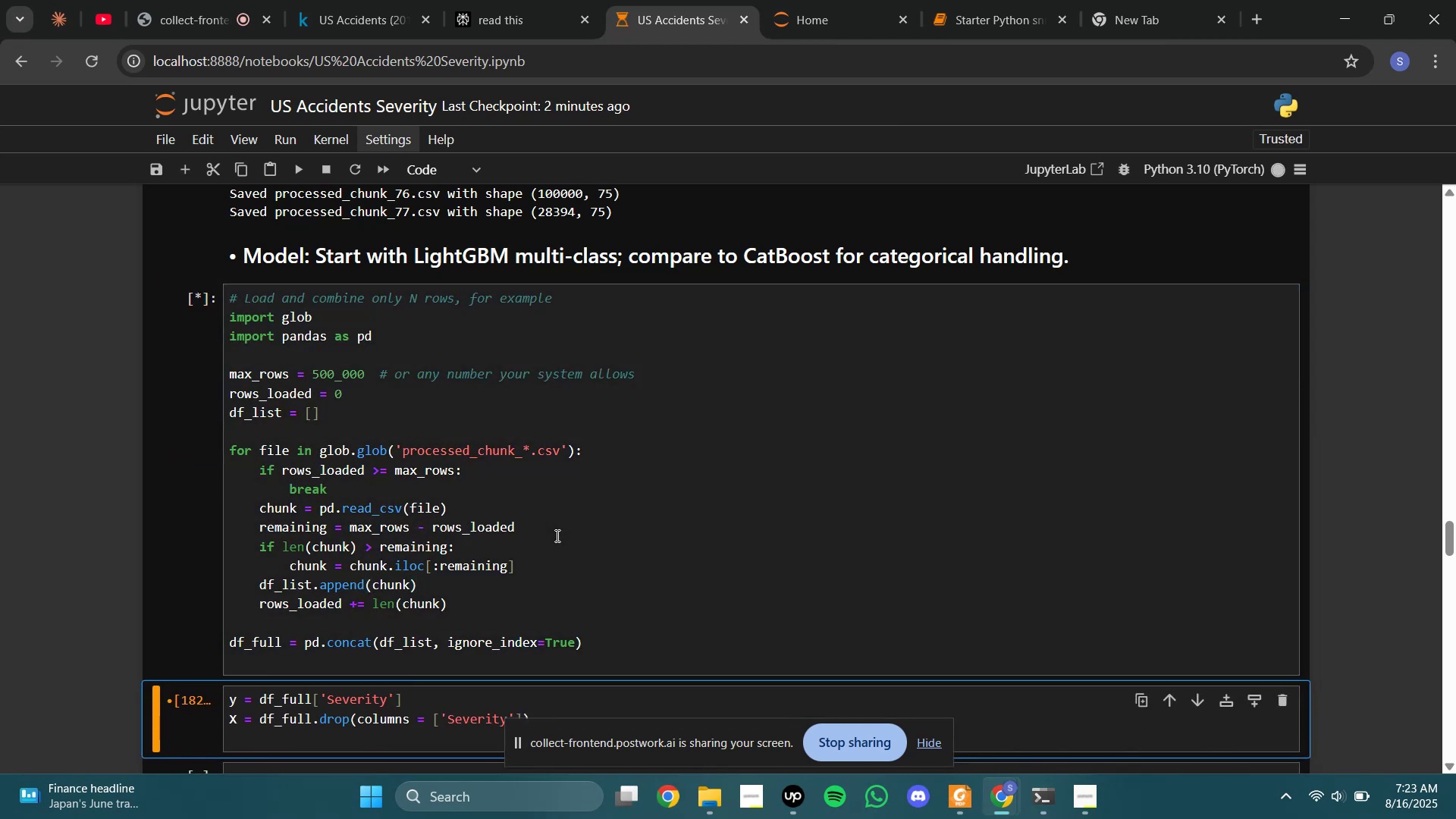 
key(Shift+Enter)
 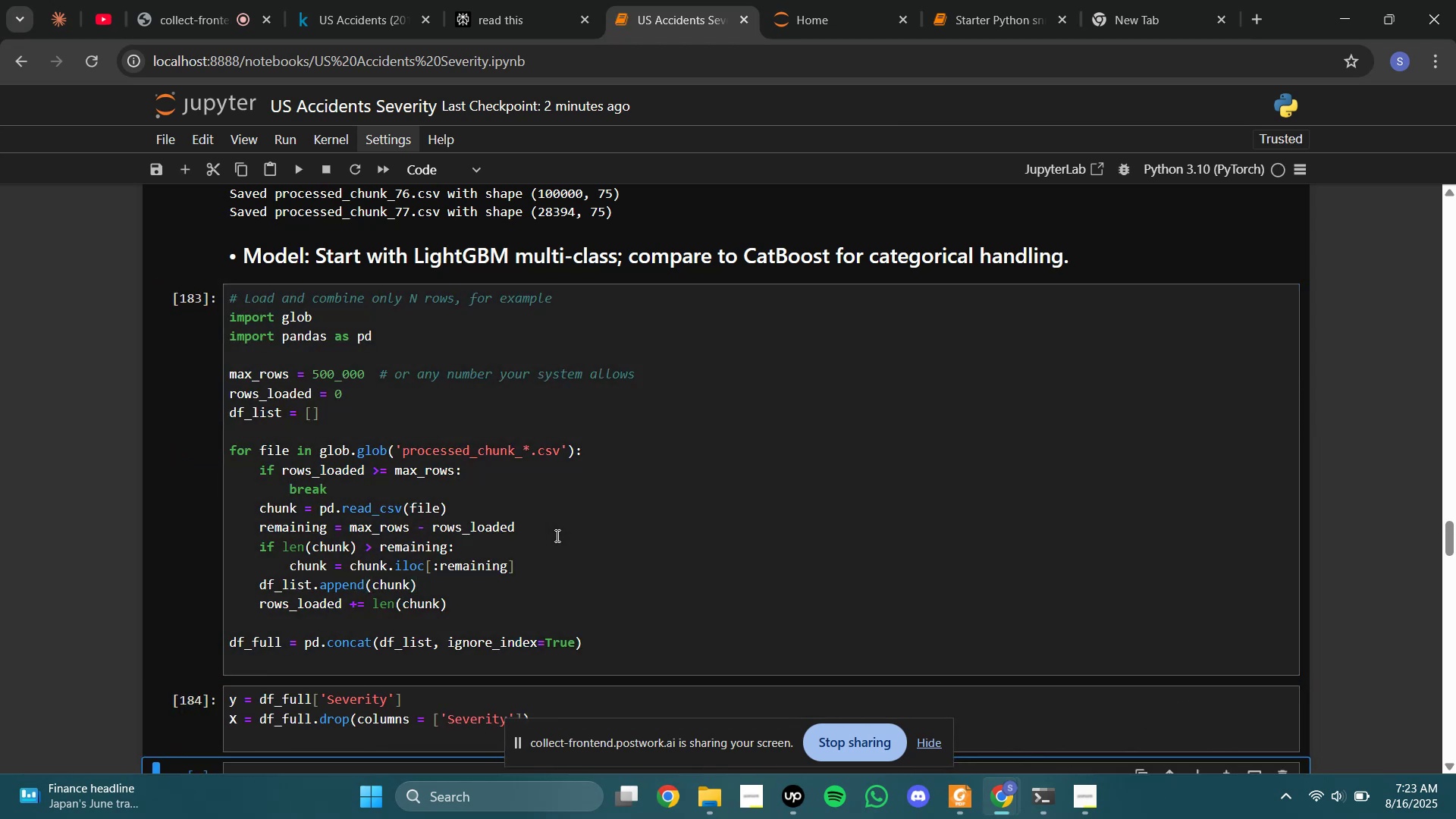 
key(Shift+Enter)
 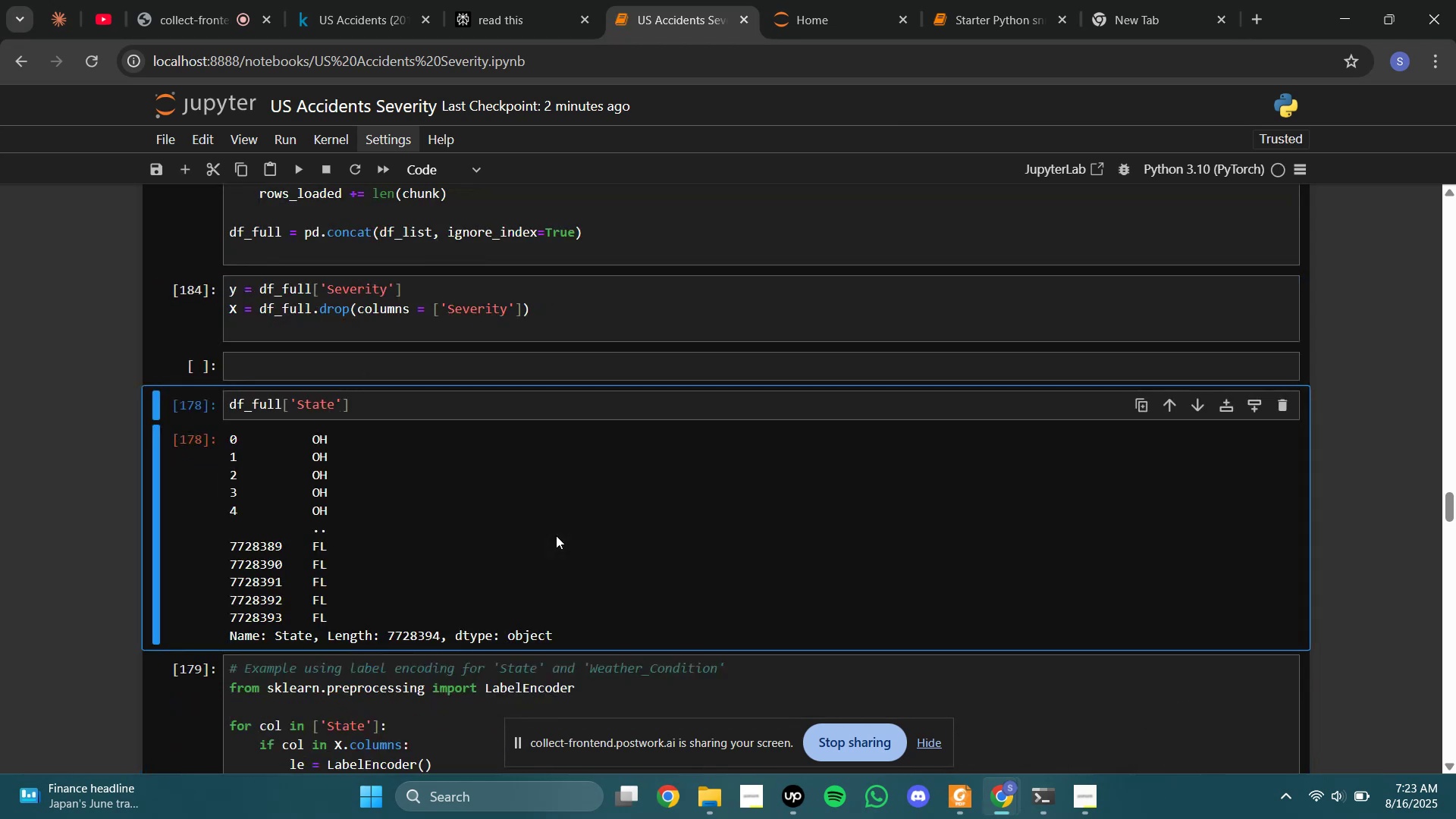 
key(Shift+Enter)
 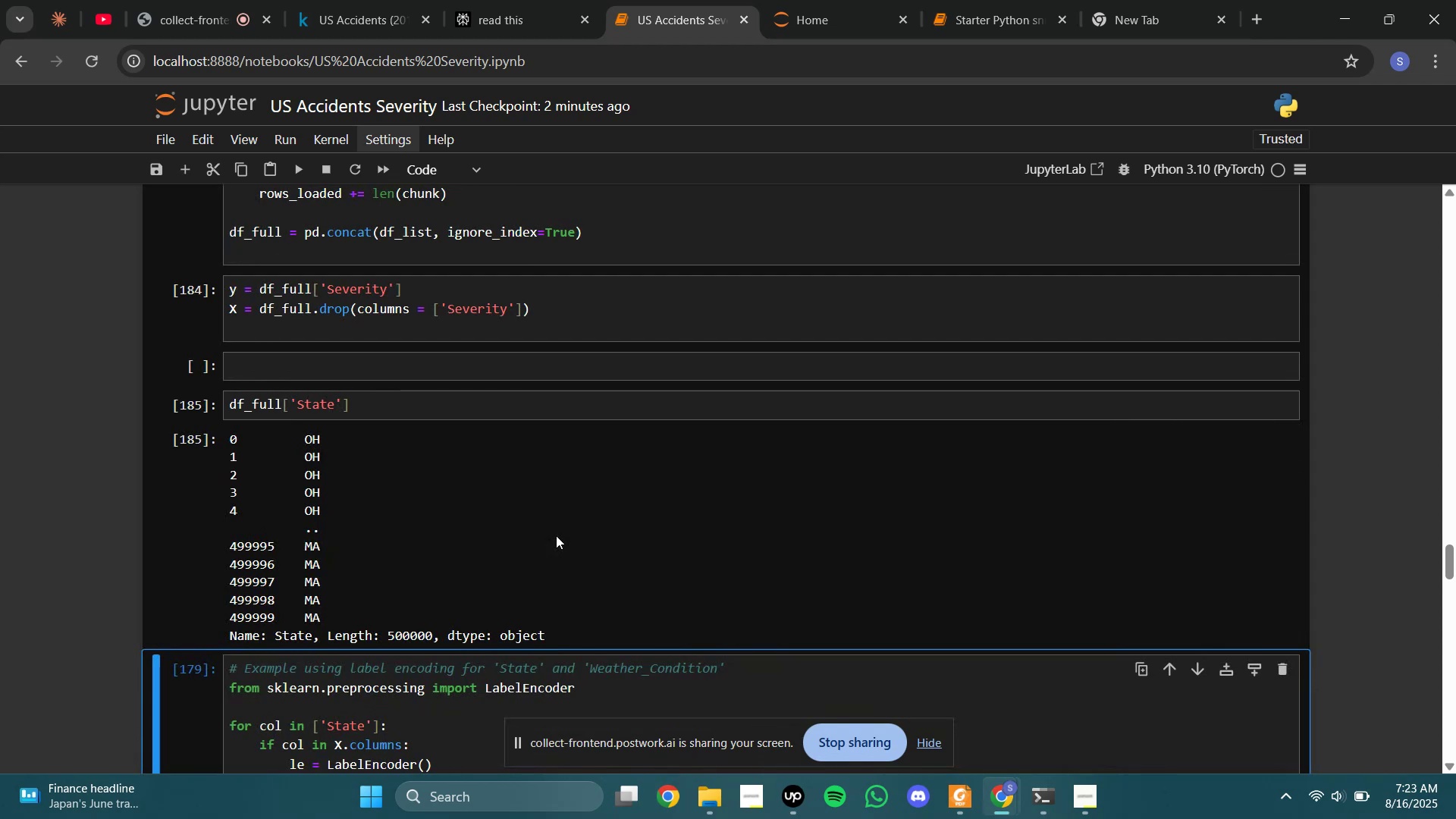 
key(Shift+Enter)
 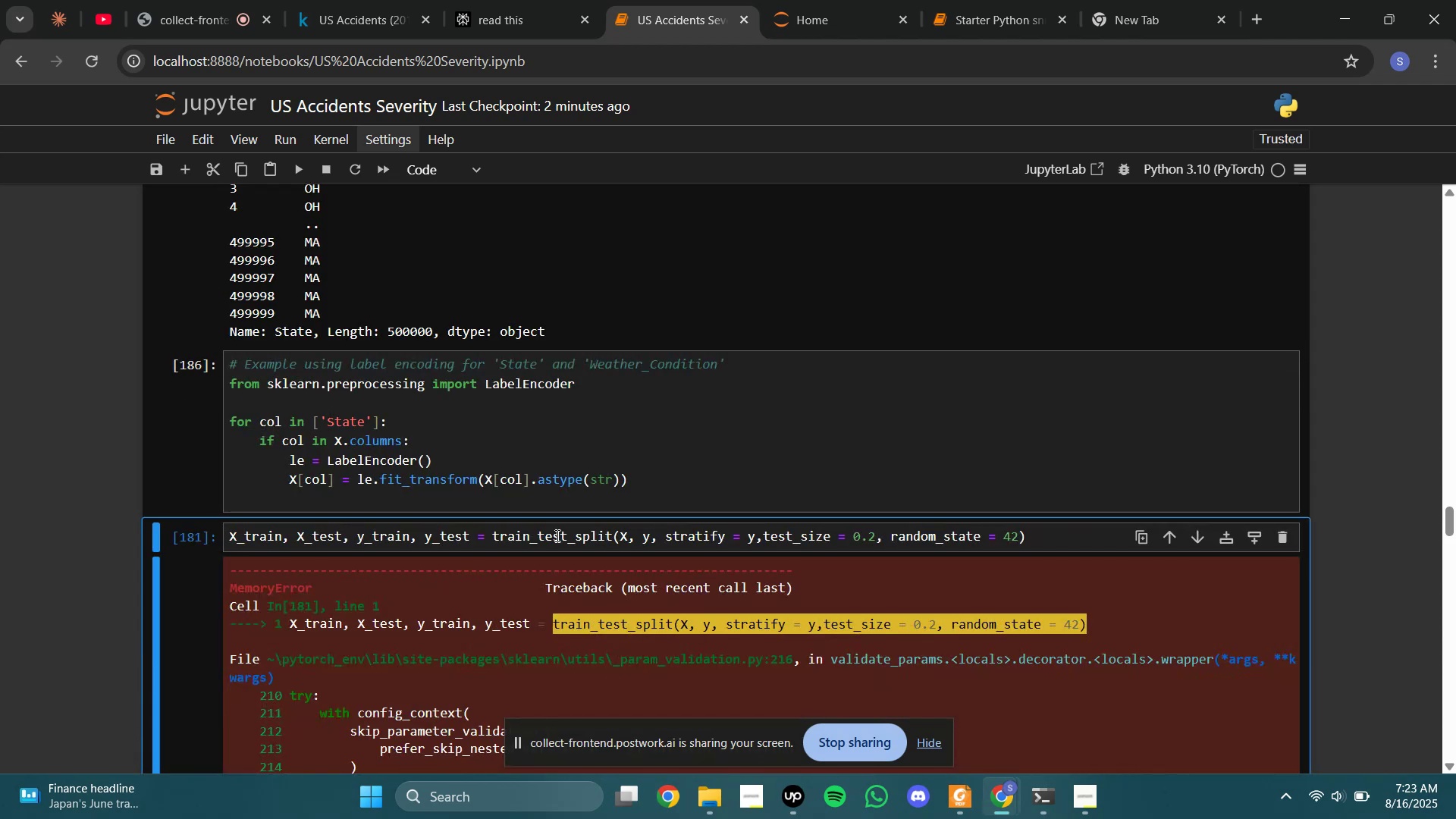 
scroll: coordinate [544, 390], scroll_direction: up, amount: 4.0
 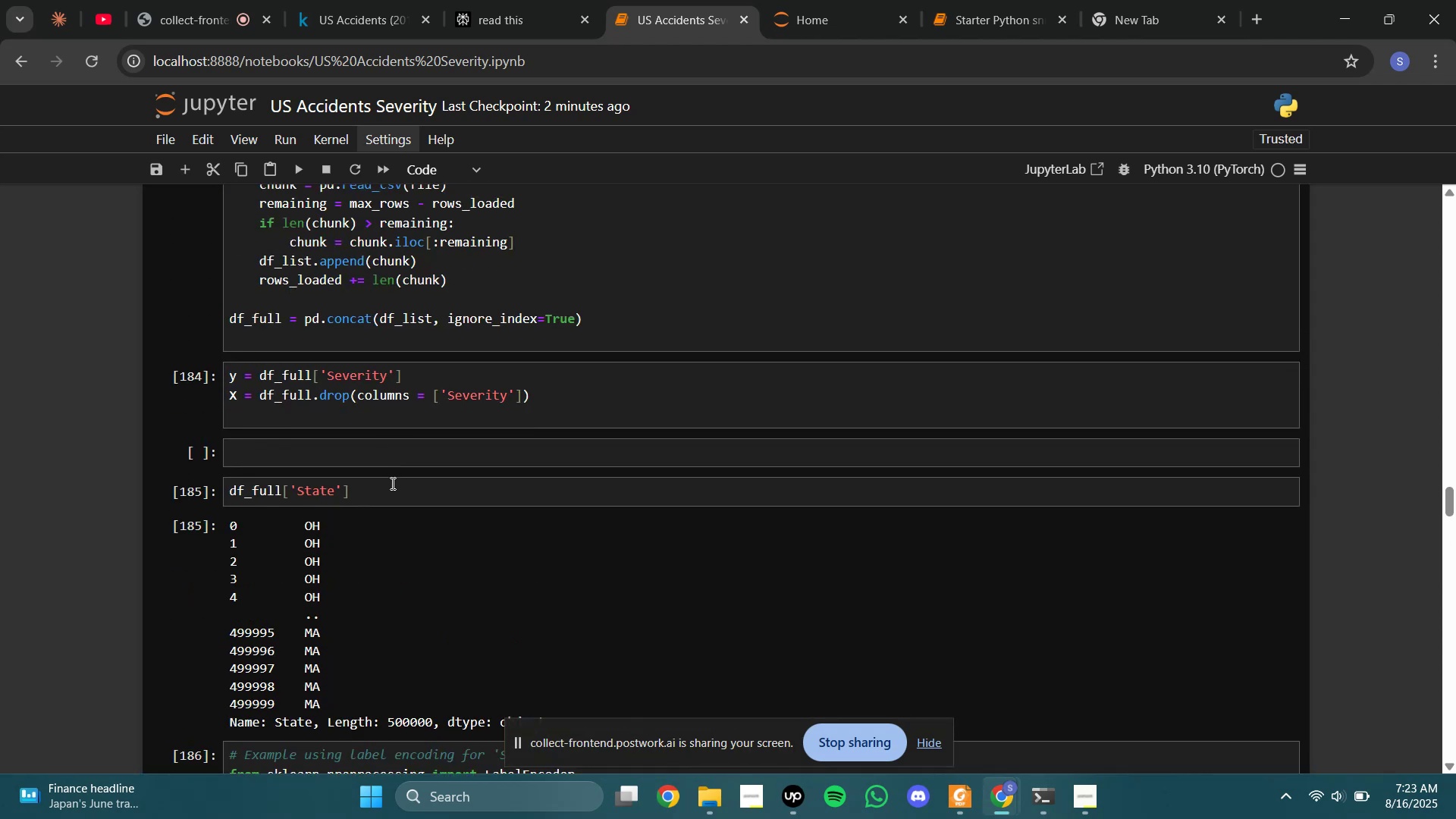 
double_click([391, 483])
 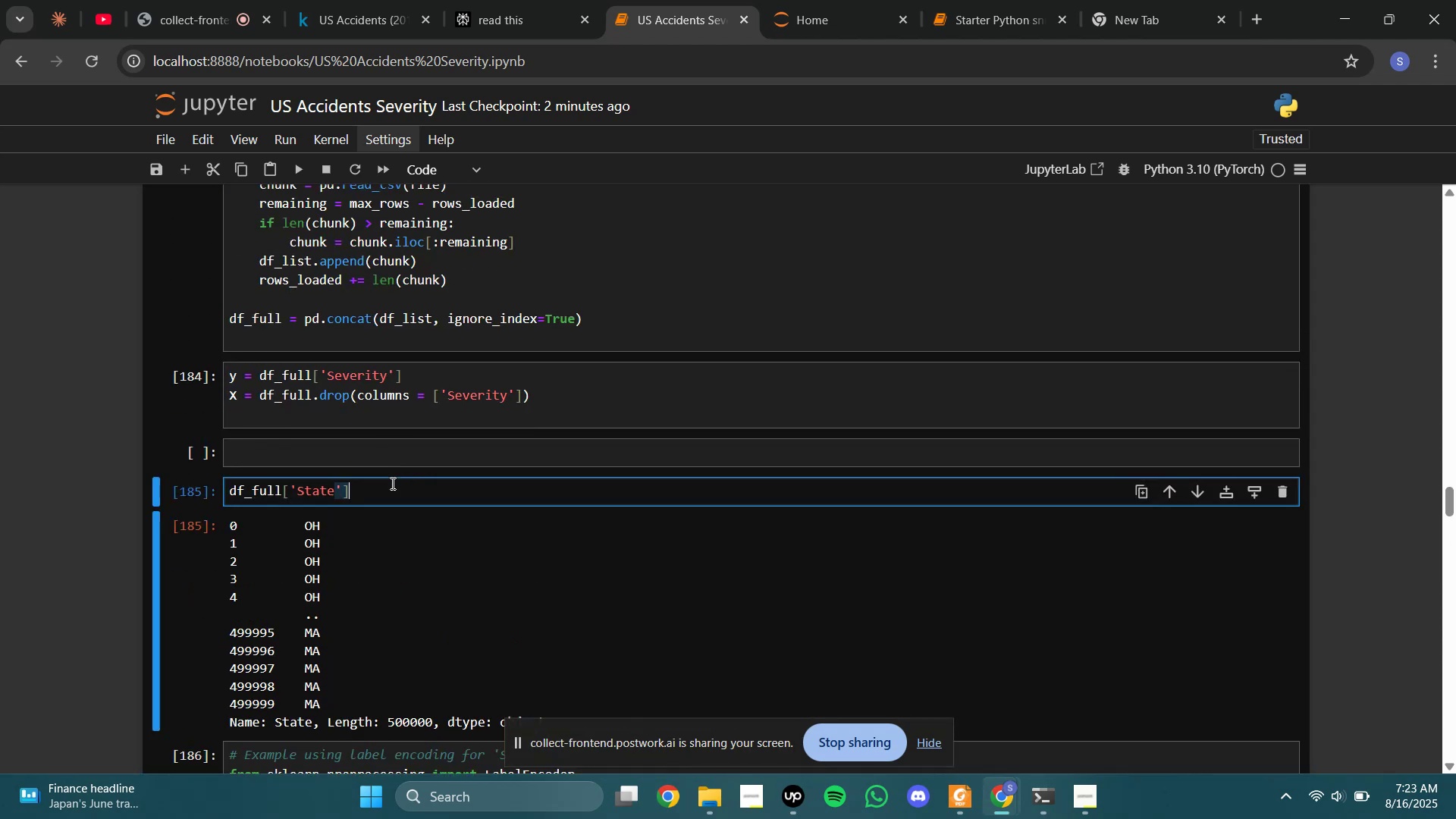 
triple_click([391, 483])
 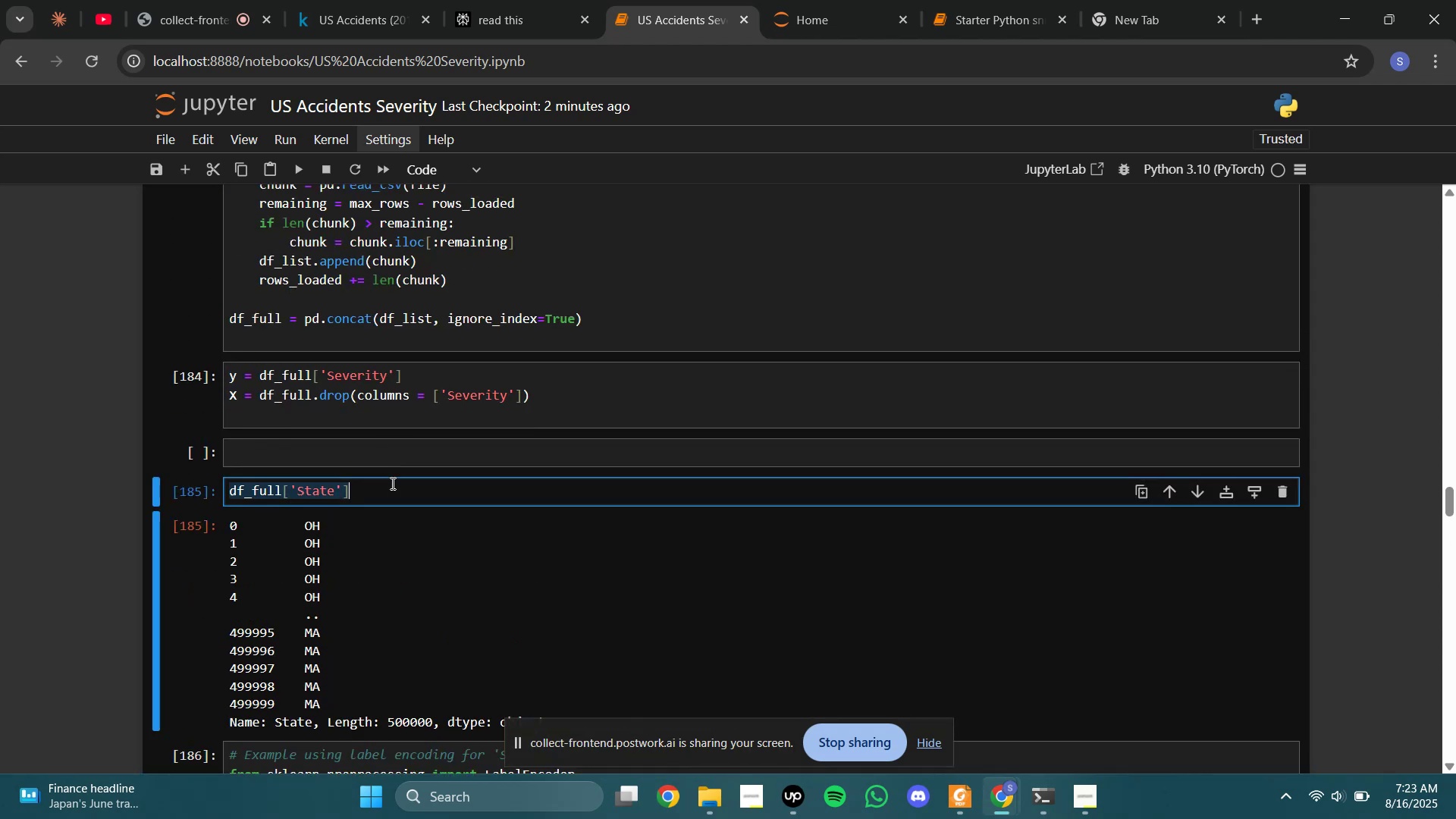 
key(Control+X)
 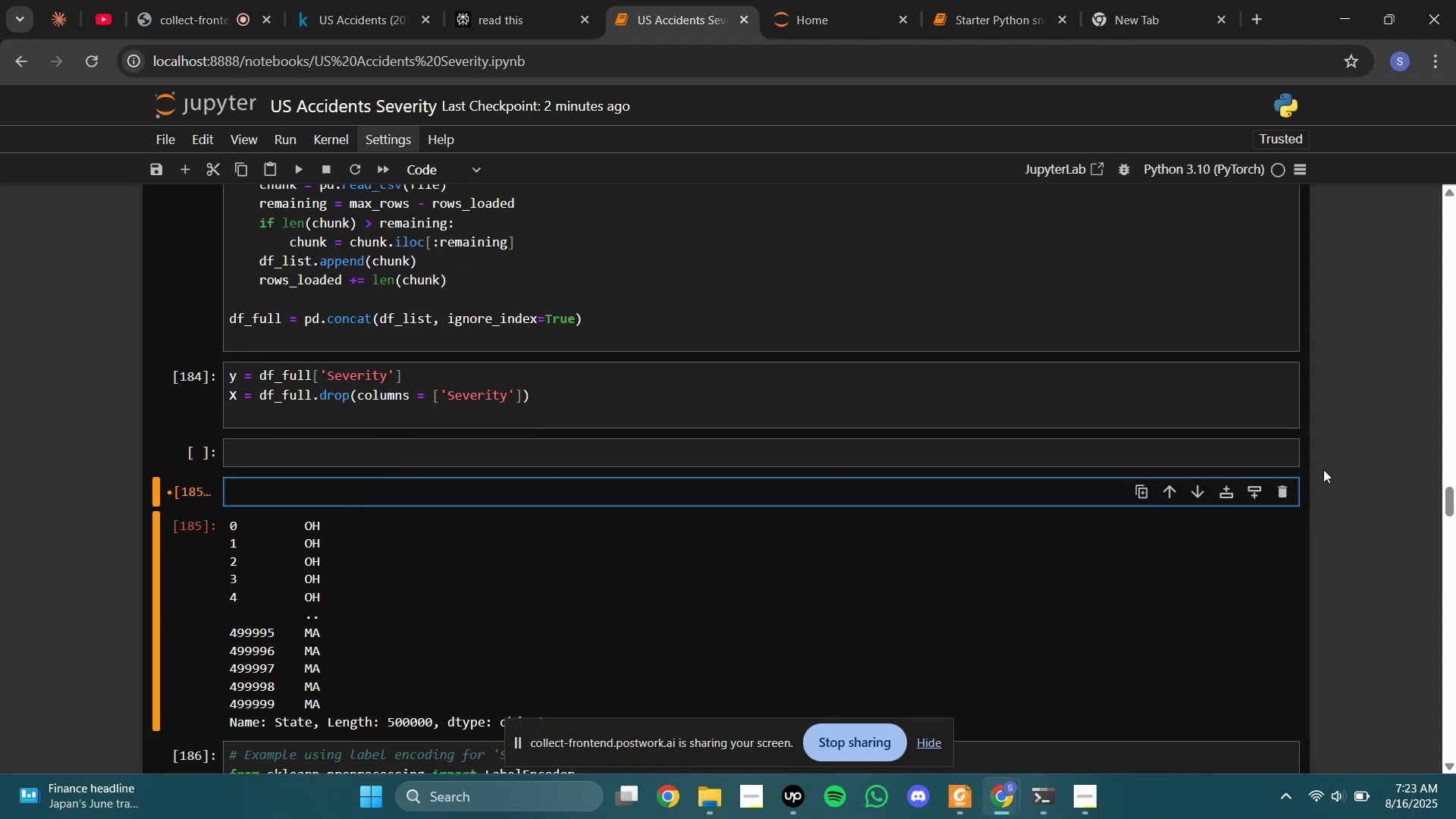 
left_click([1277, 447])
 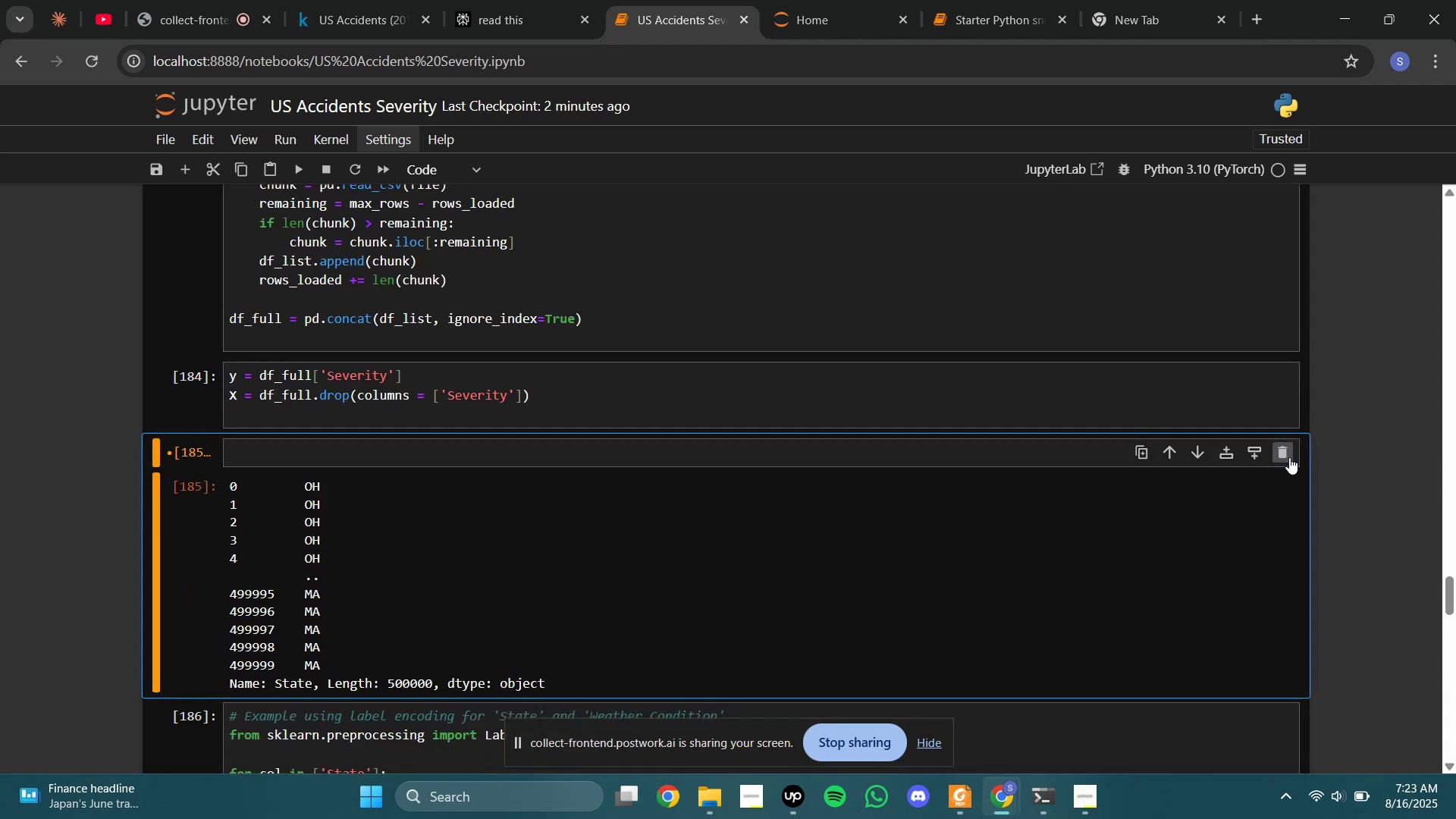 
double_click([1289, 457])
 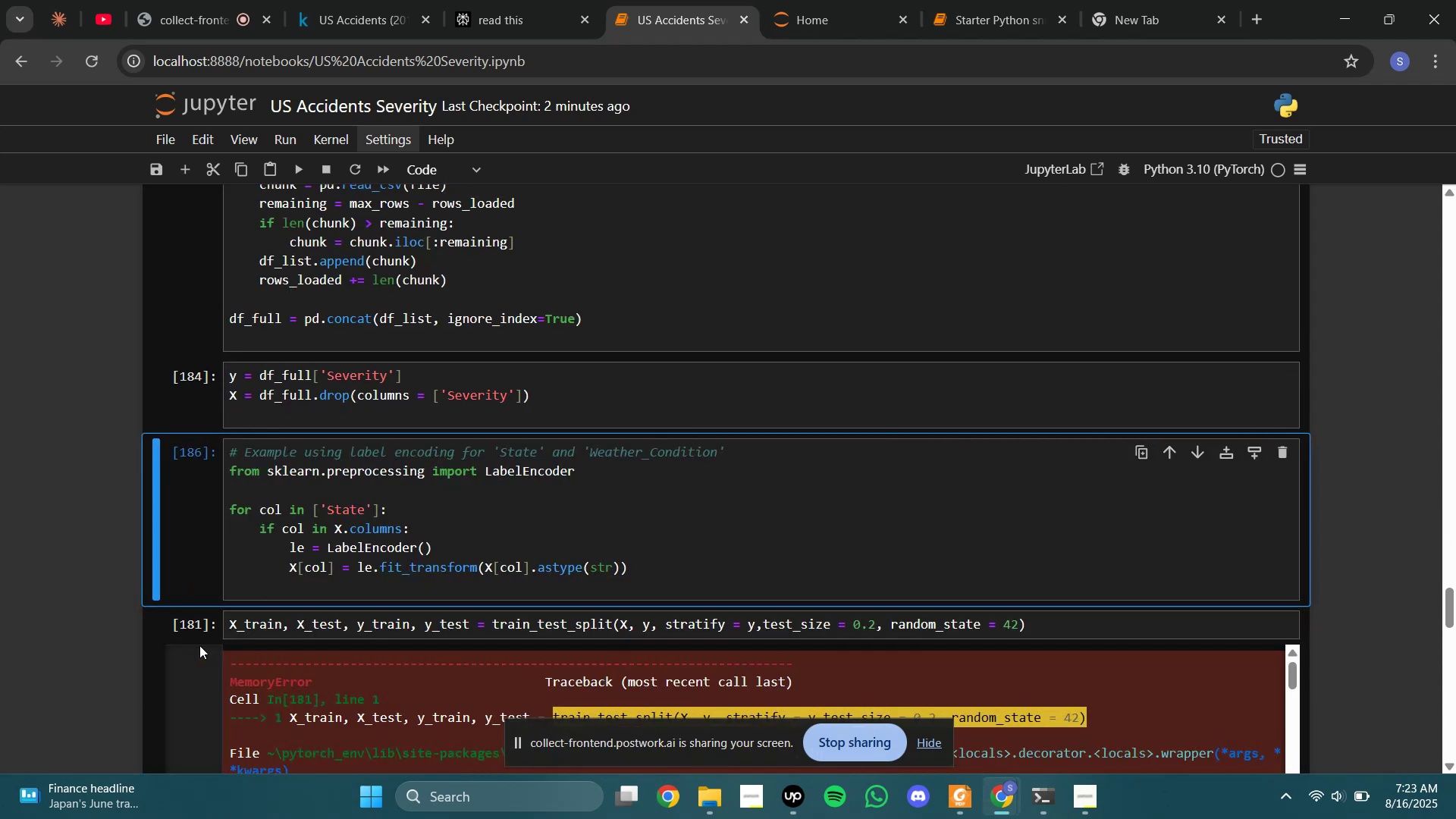 
left_click_drag(start_coordinate=[207, 629], to_coordinate=[207, 634])
 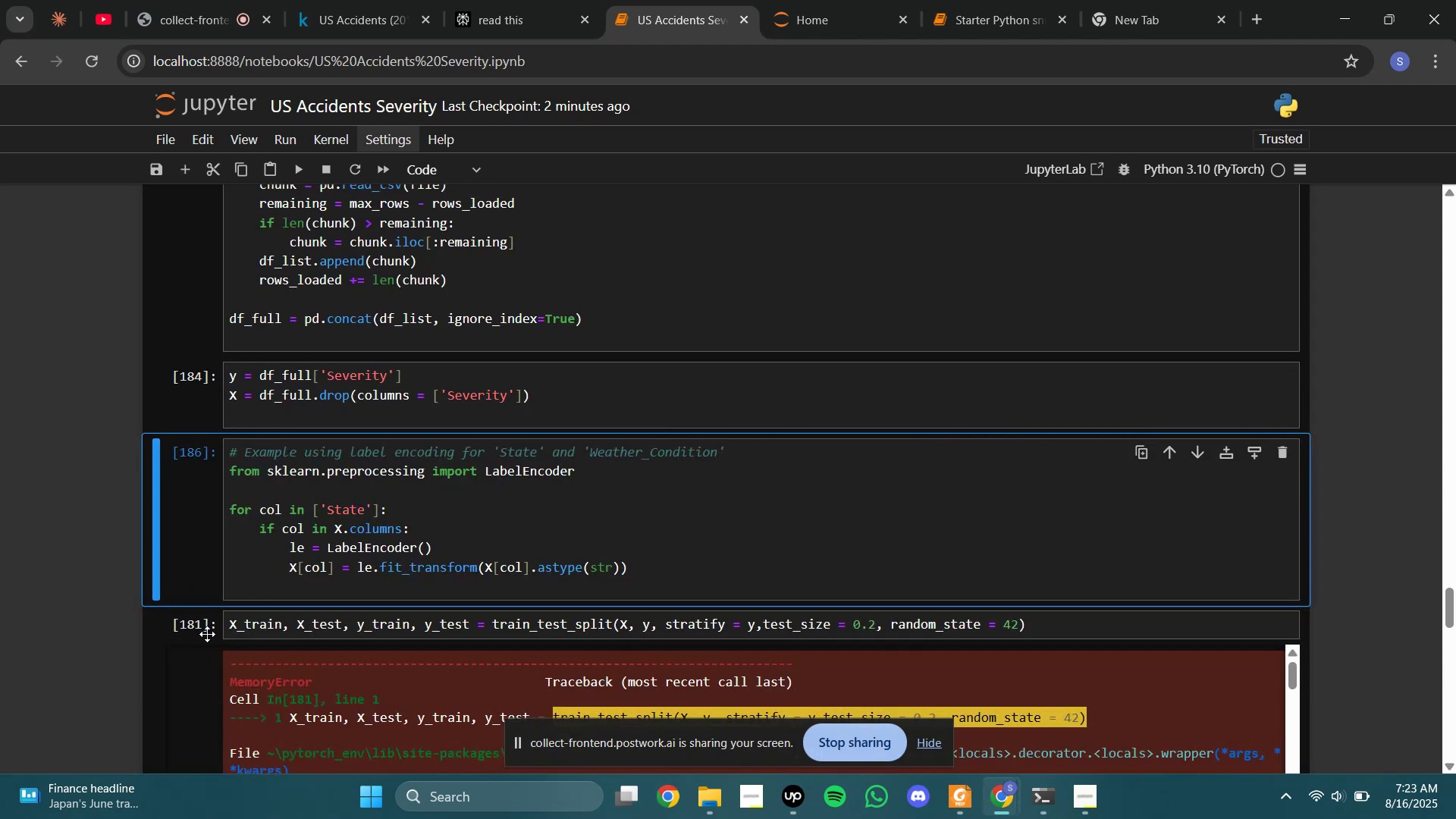 
key(A)
 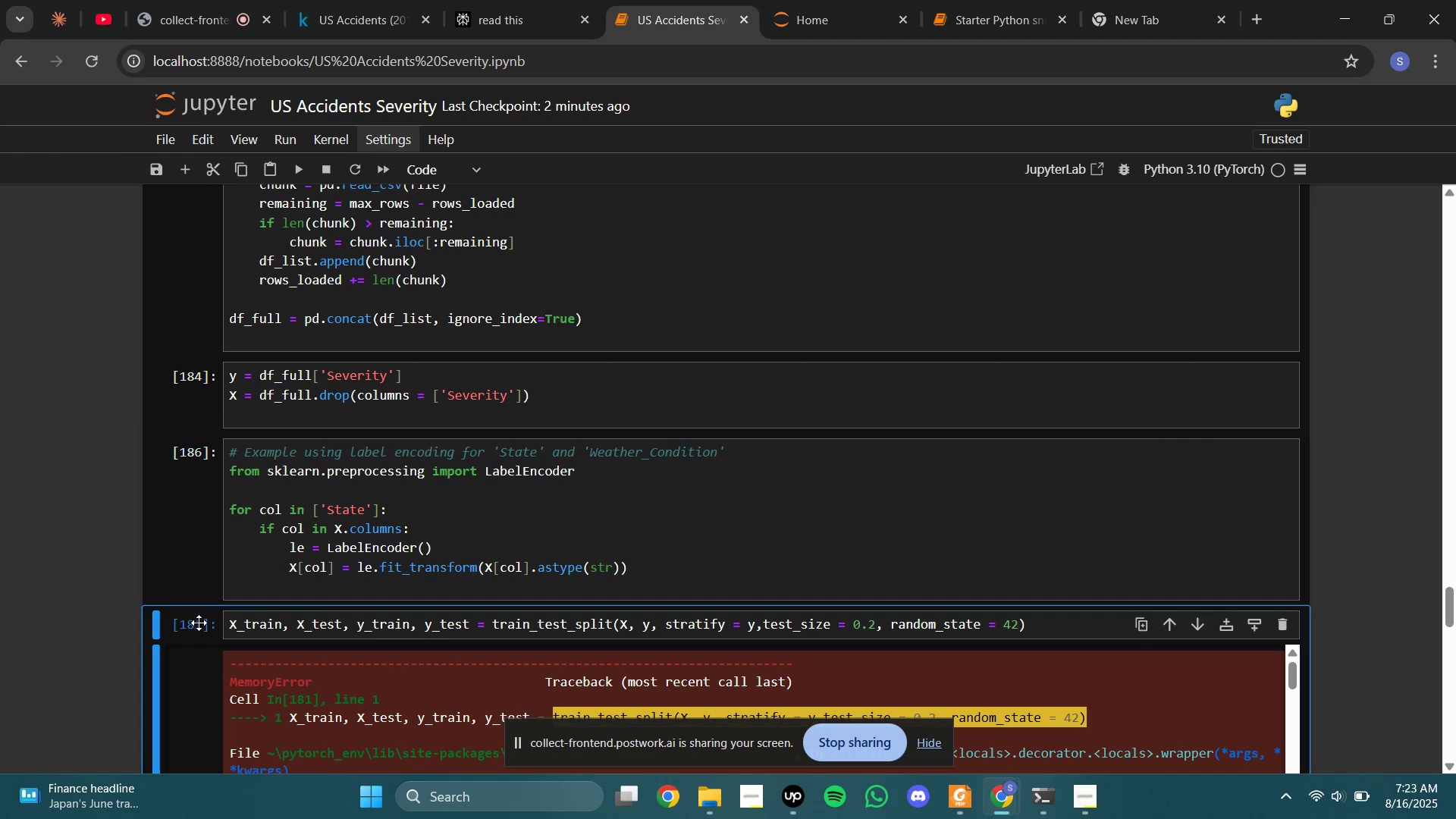 
left_click([191, 619])
 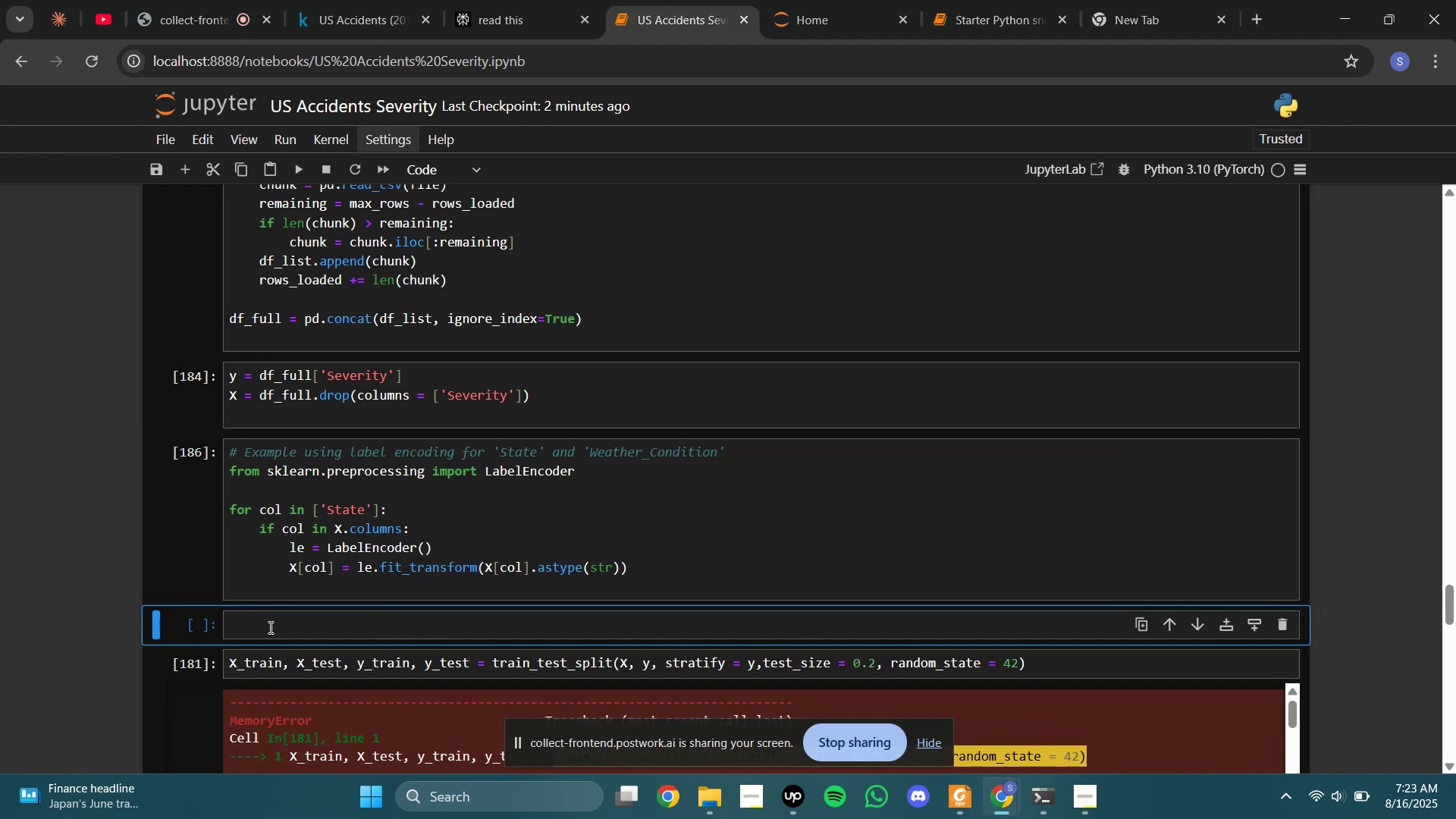 
left_click([291, 627])
 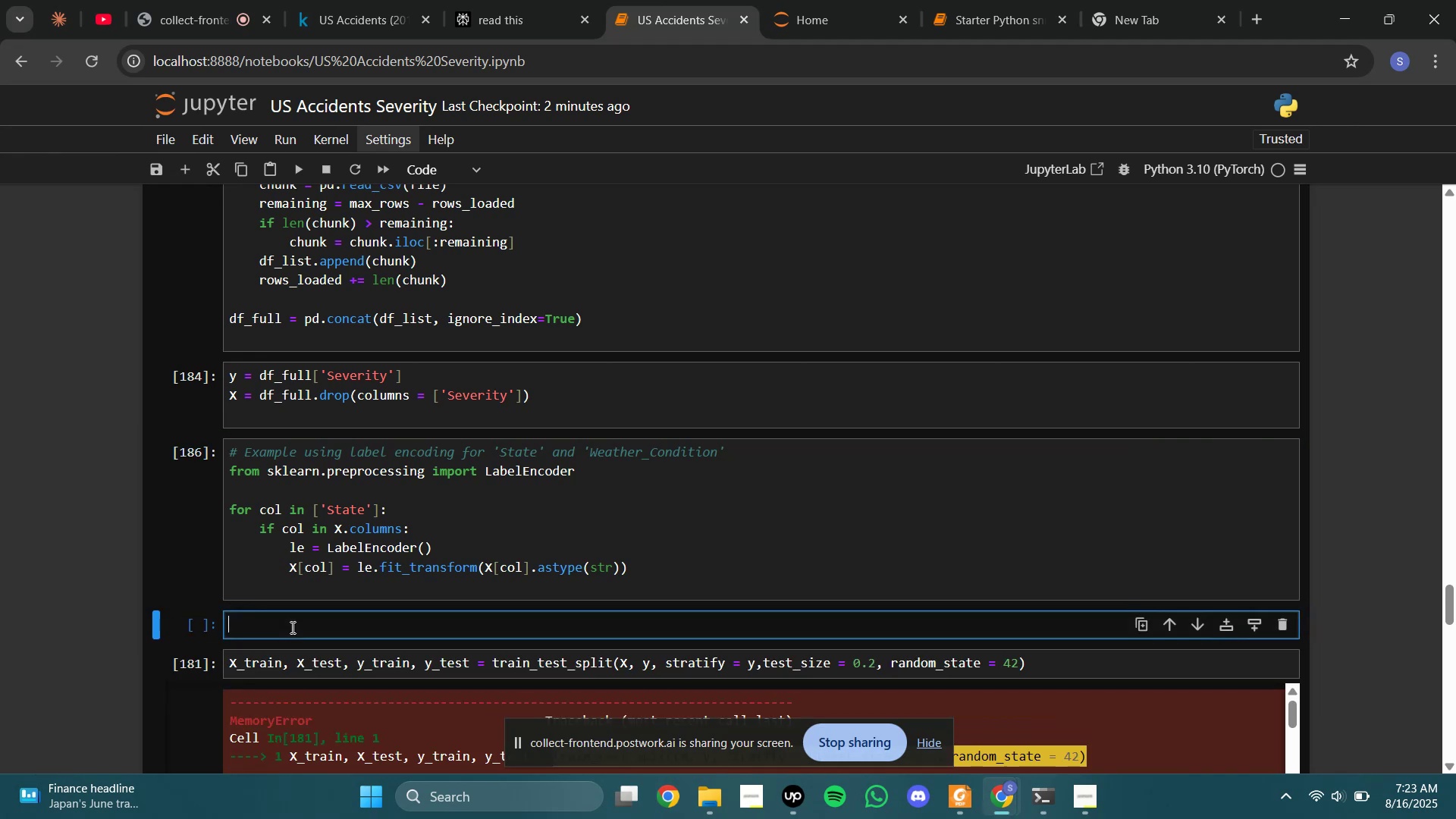 
key(Control+V)
 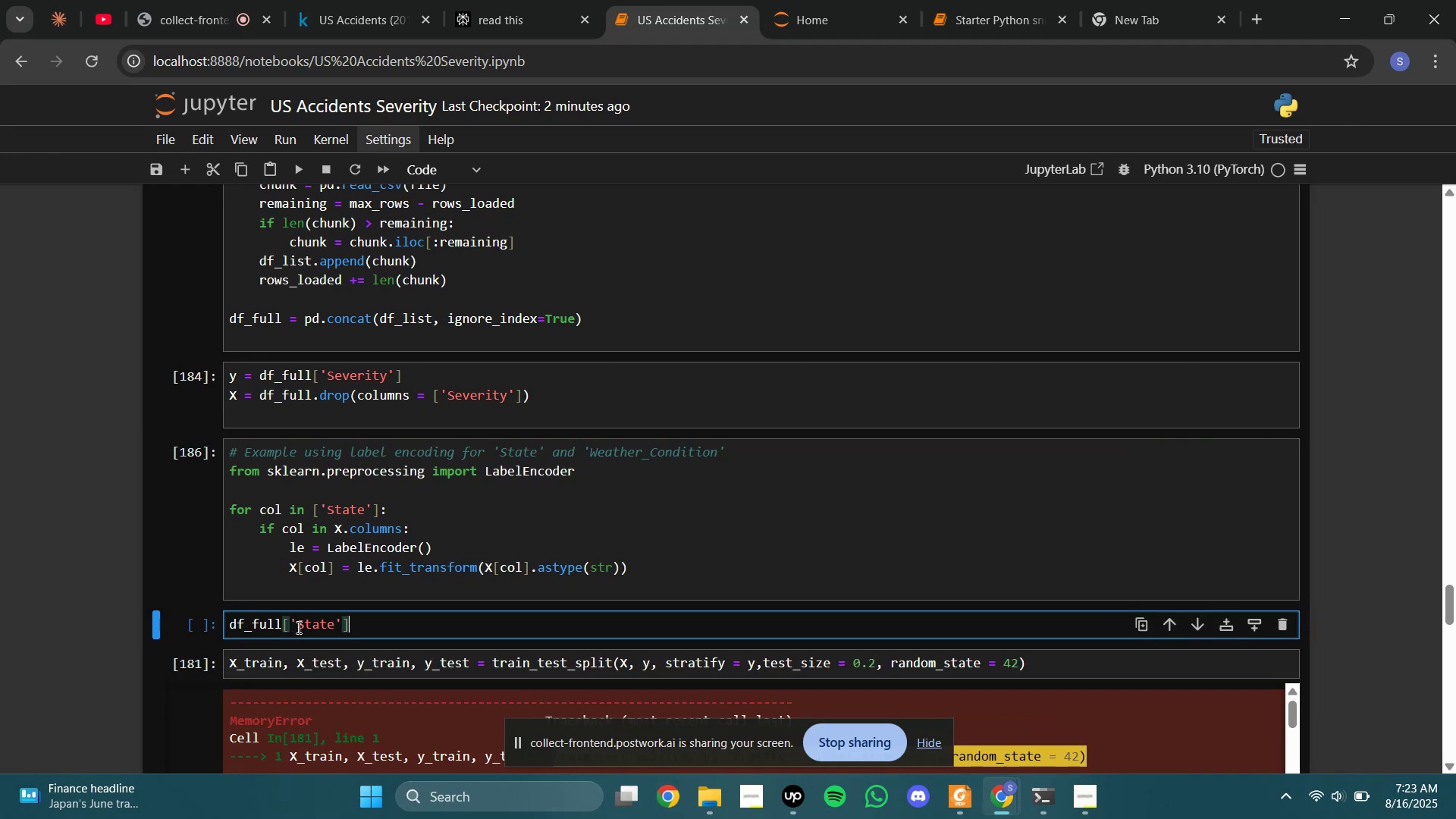 
key(Shift+Enter)
 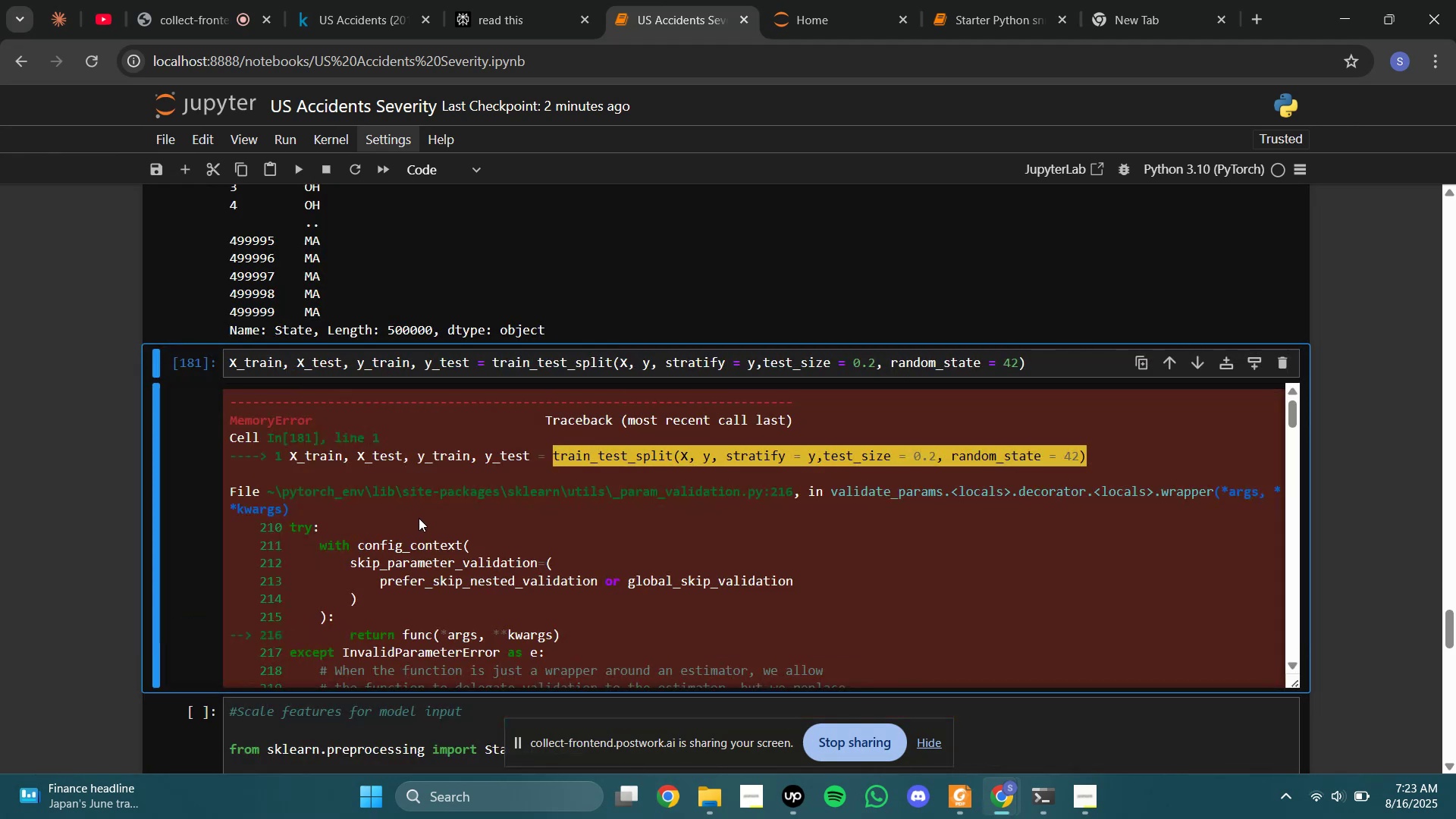 
key(Shift+ShiftRight)
 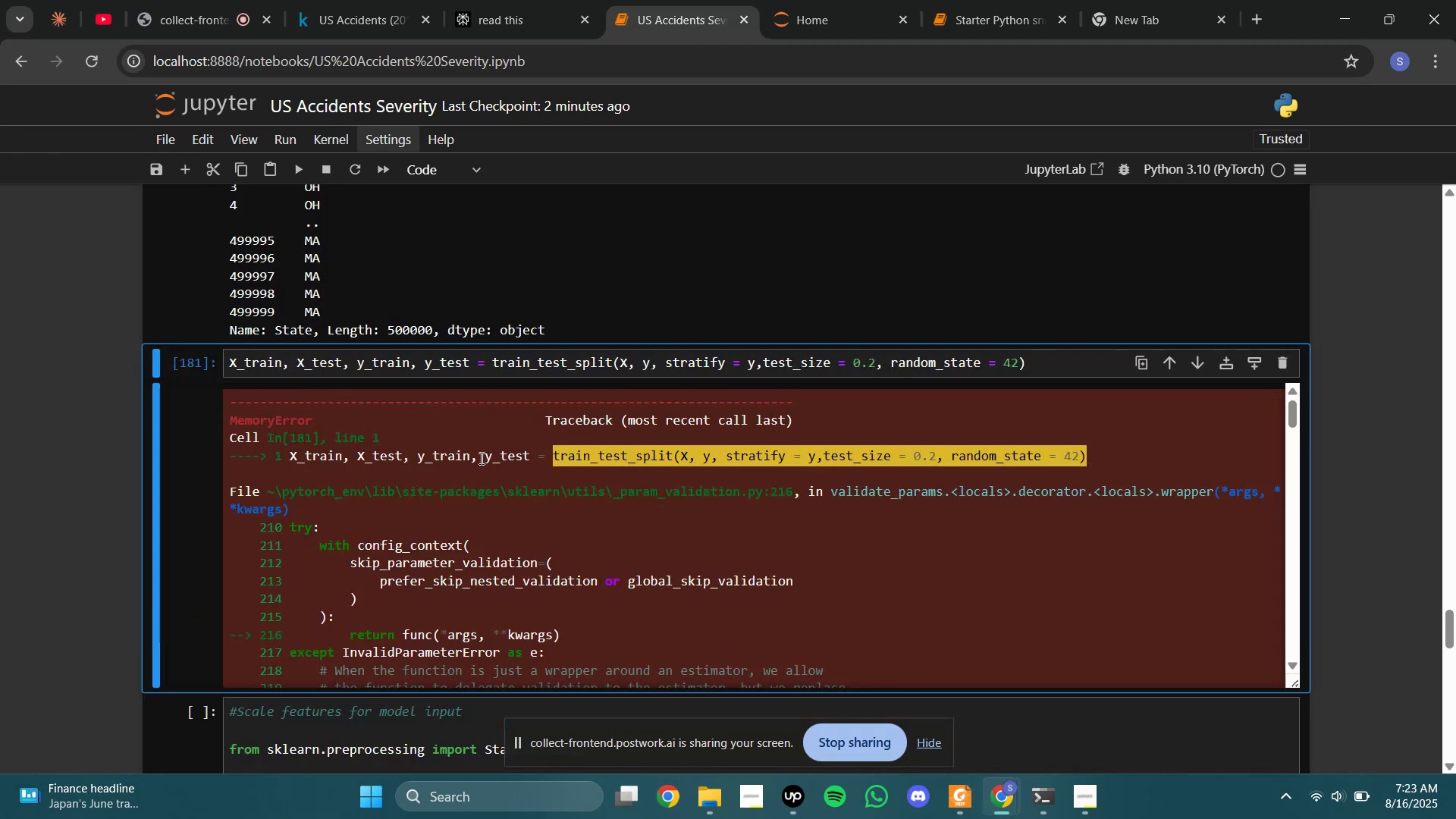 
scroll: coordinate [494, 292], scroll_direction: up, amount: 5.0
 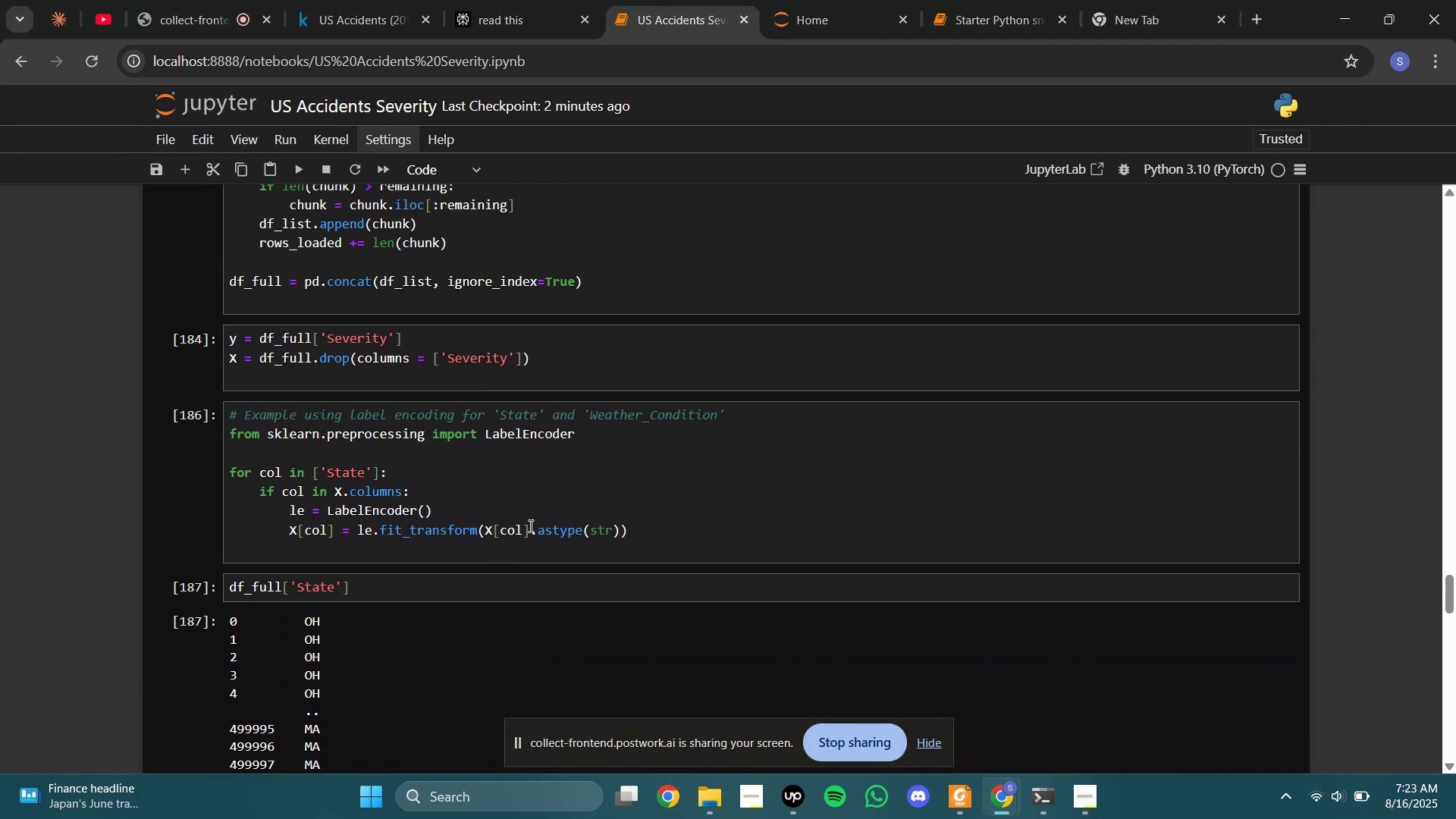 
left_click([628, 465])
 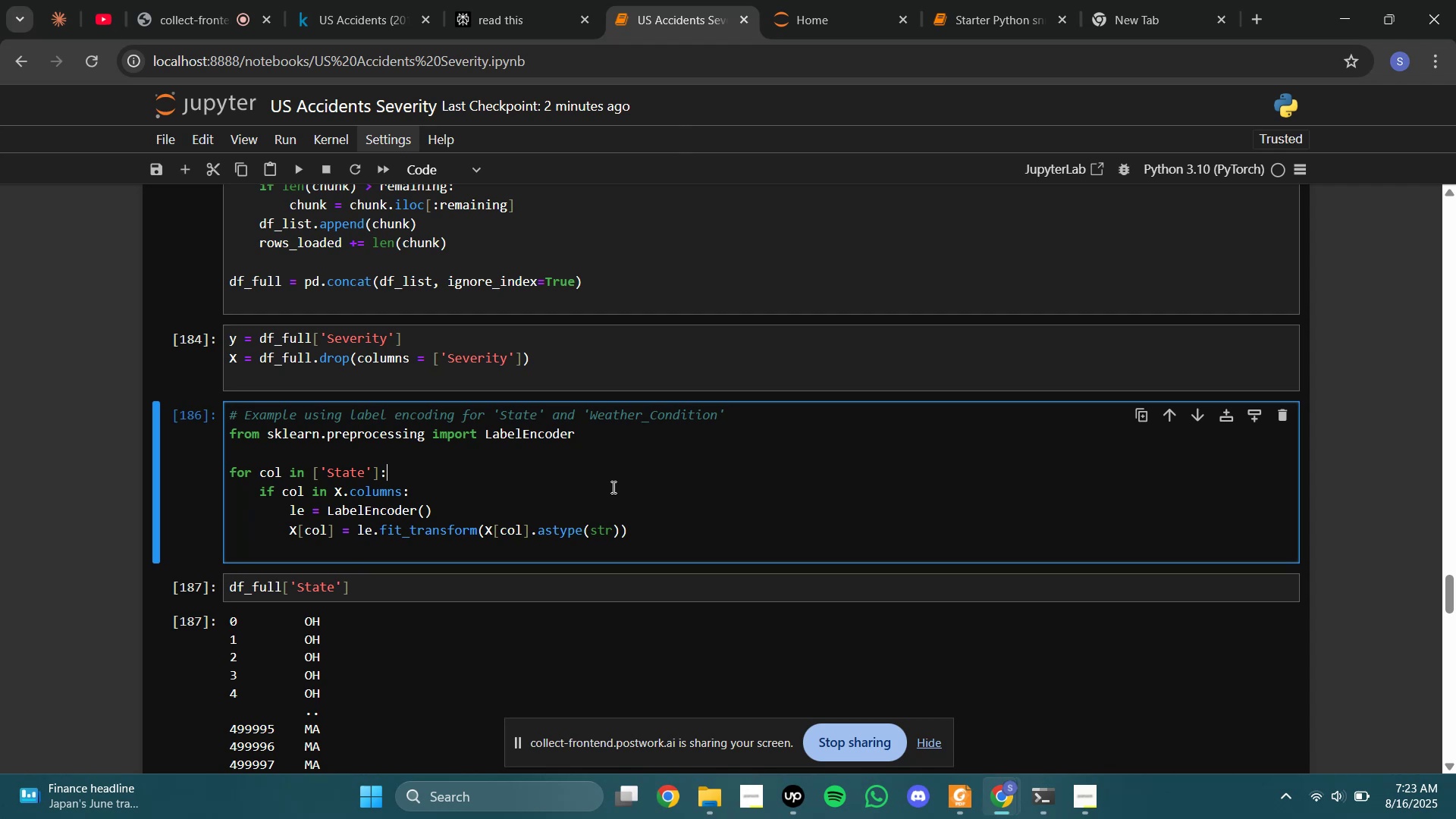 
key(Shift+Enter)
 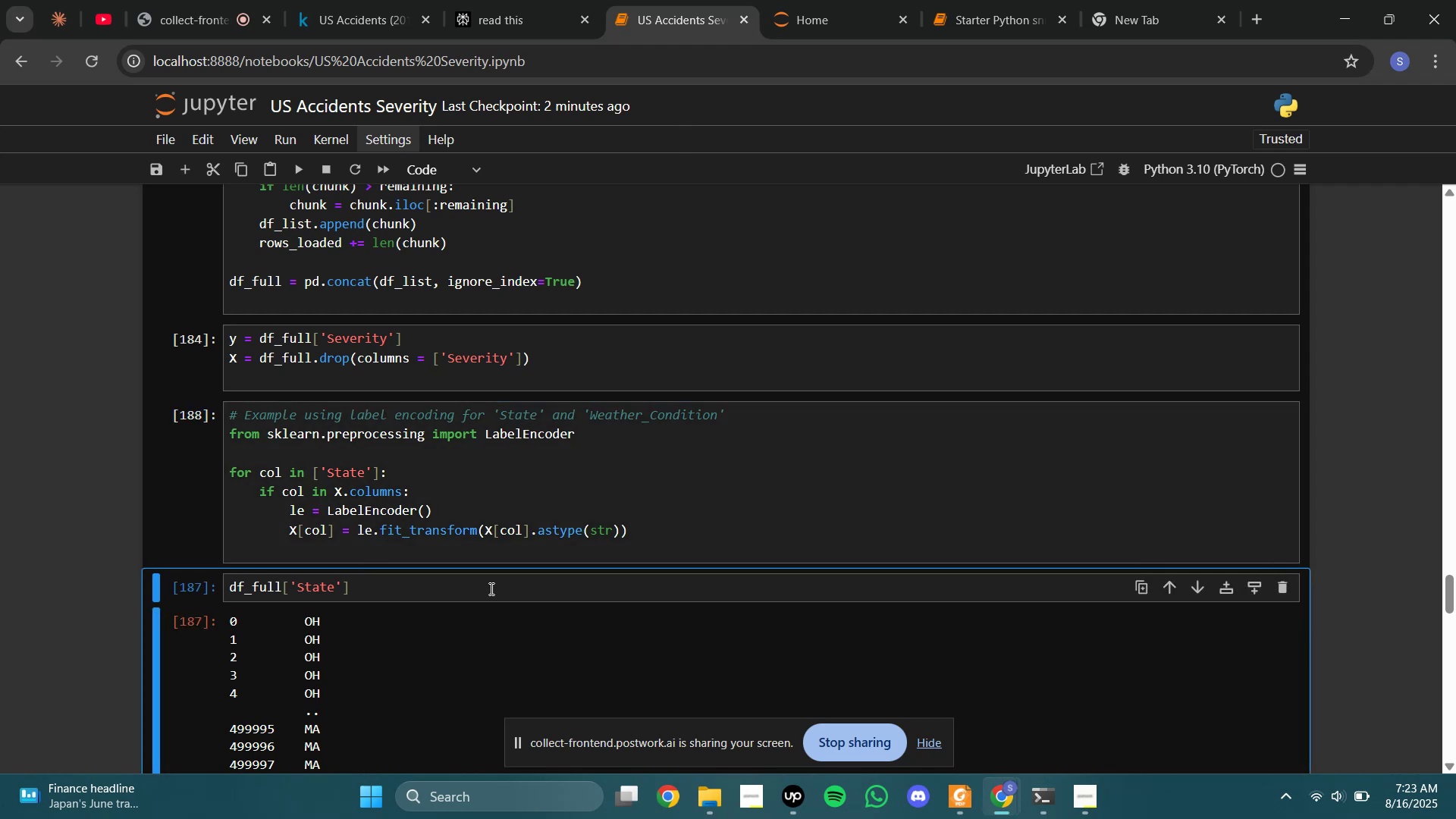 
left_click([490, 588])
 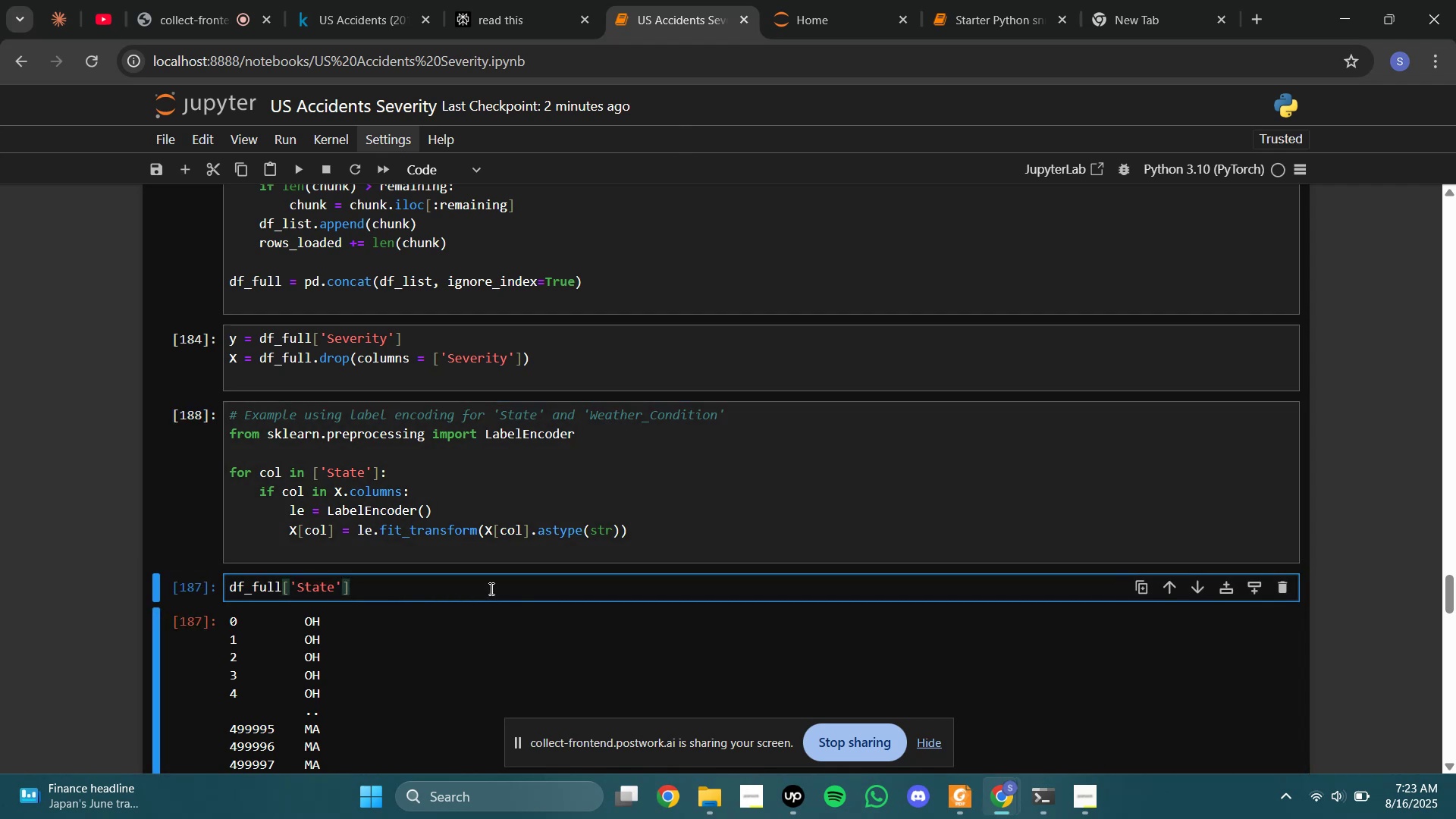 
key(Shift+Enter)
 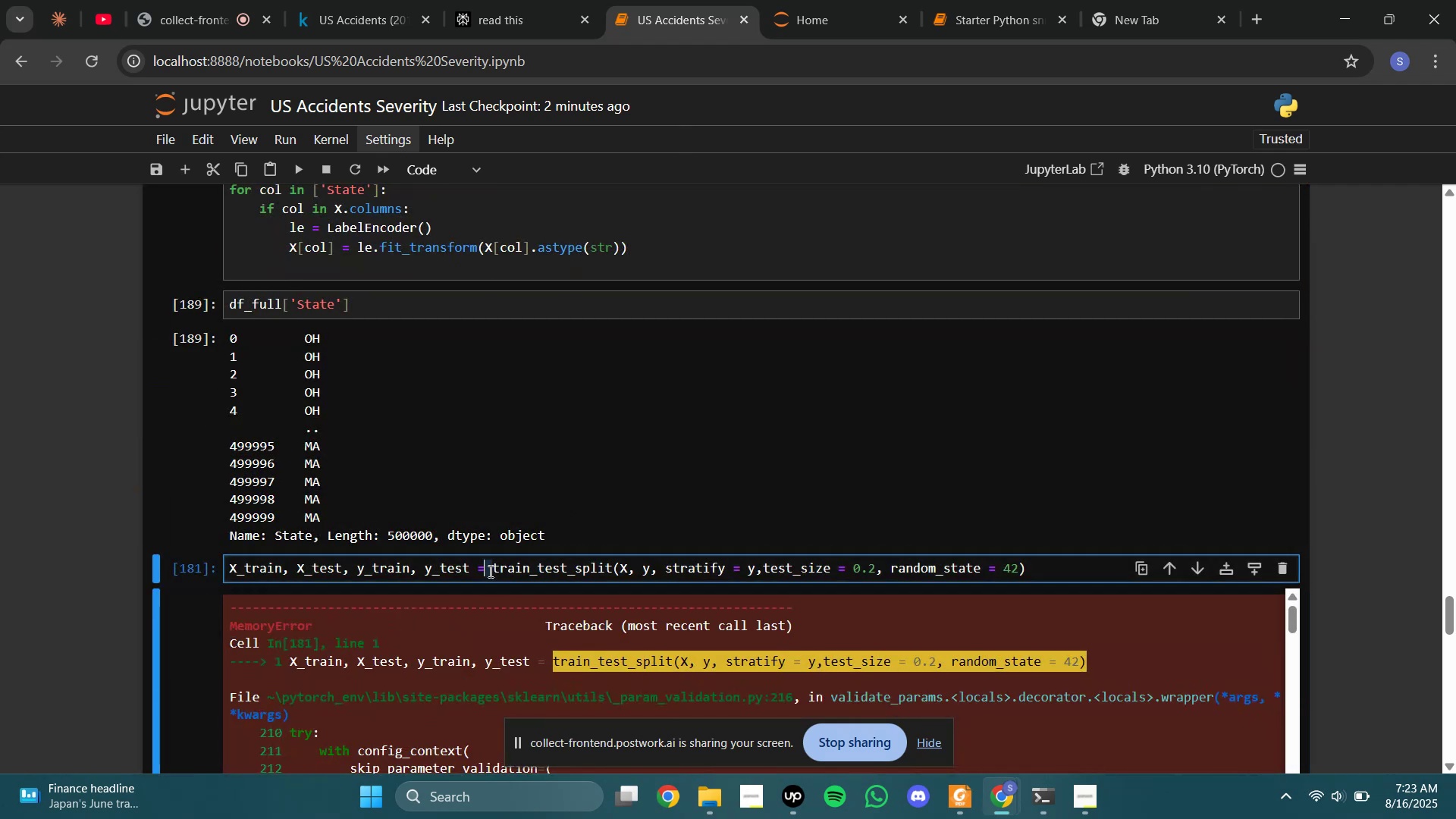 
key(Shift+Enter)
 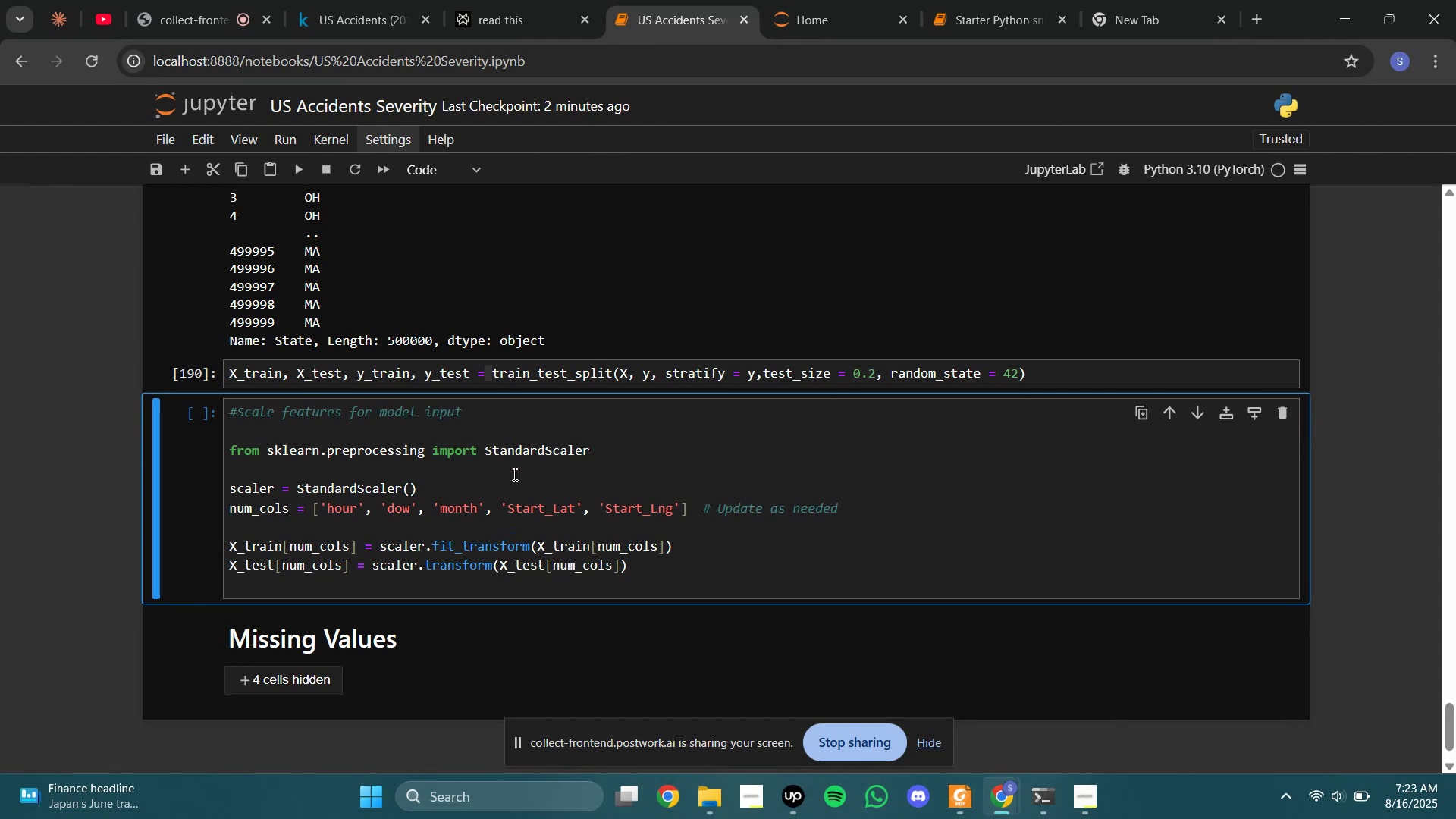 
wait(5.92)
 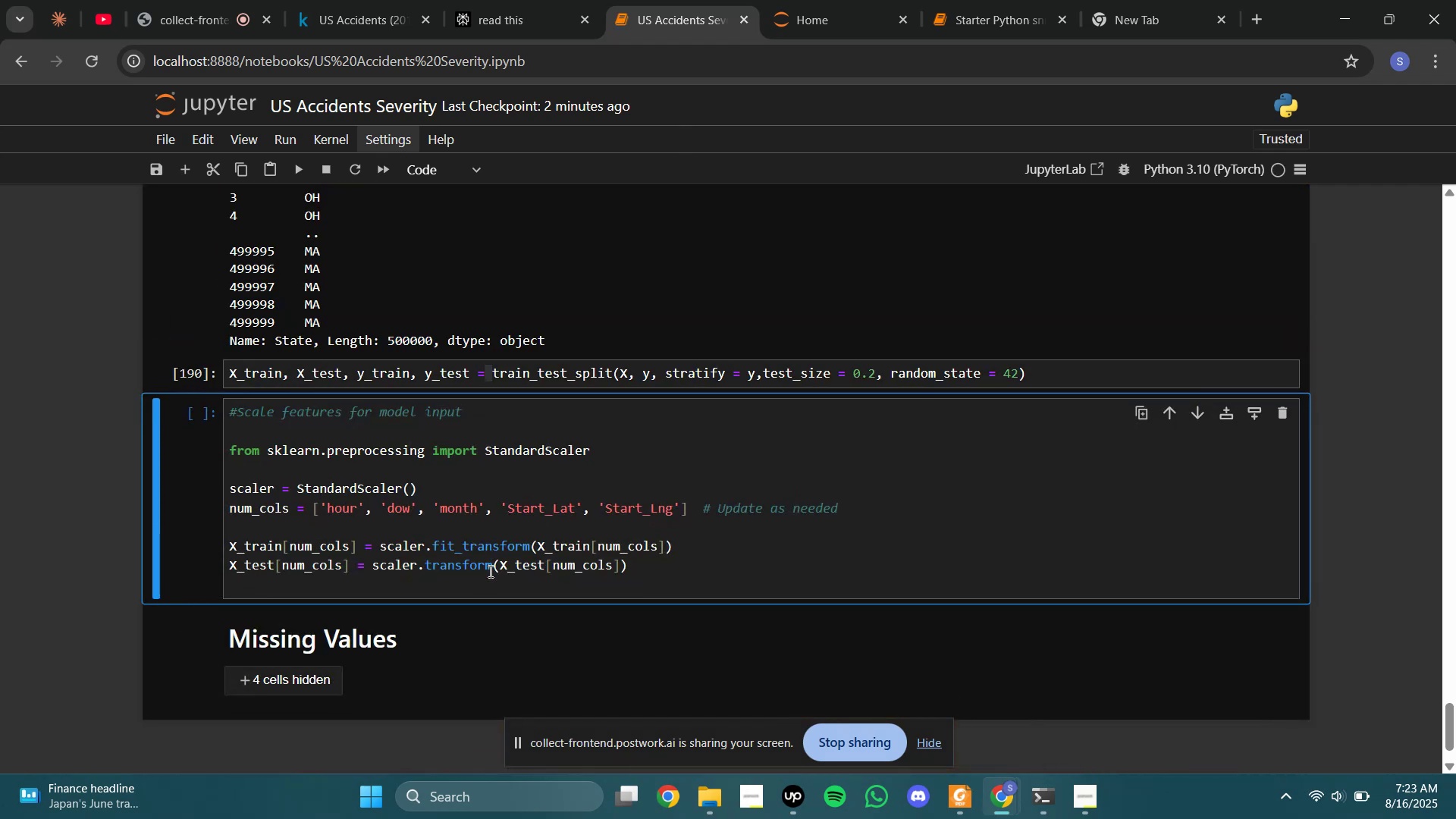 
left_click([513, 474])
 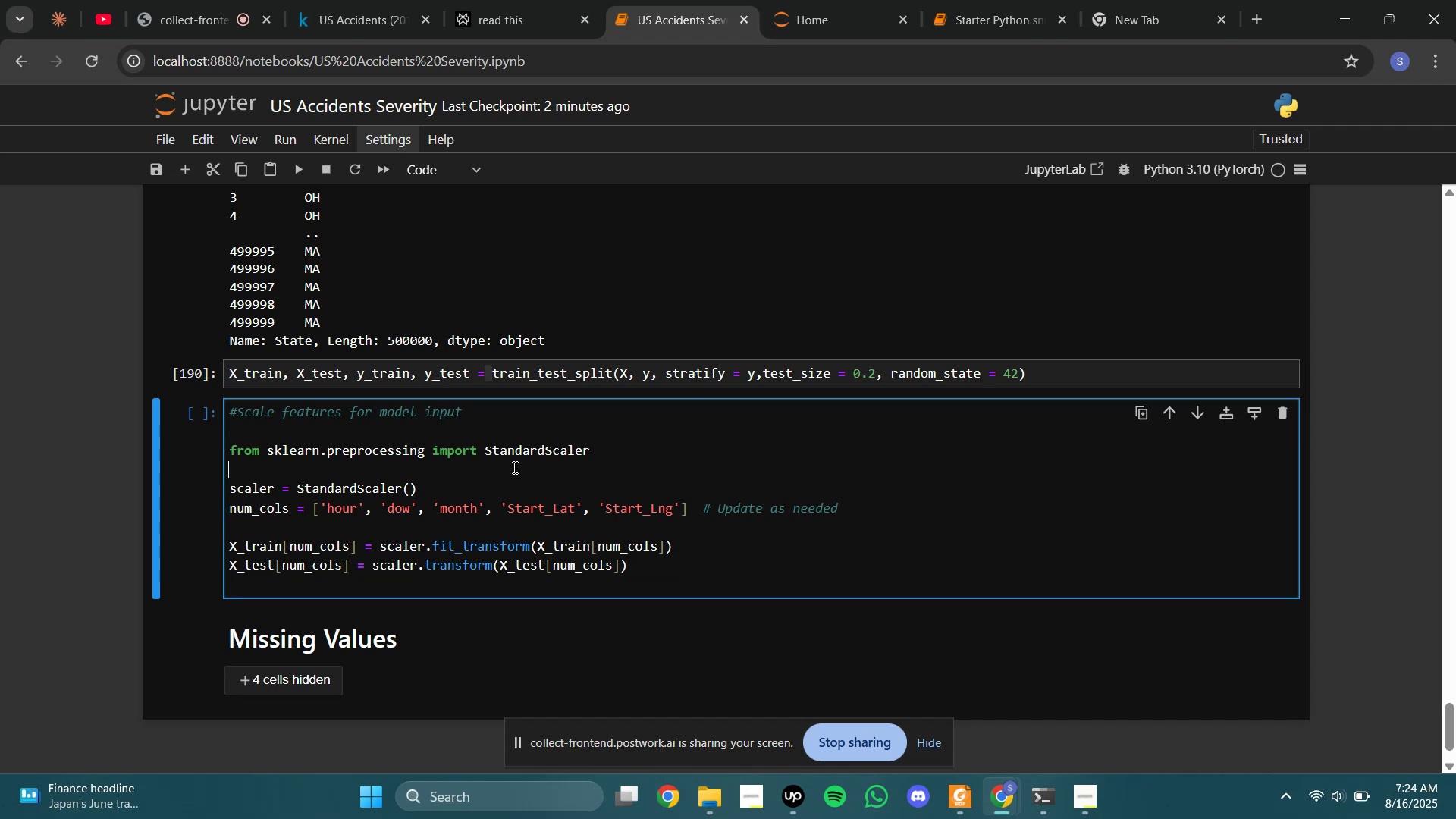 
wait(18.57)
 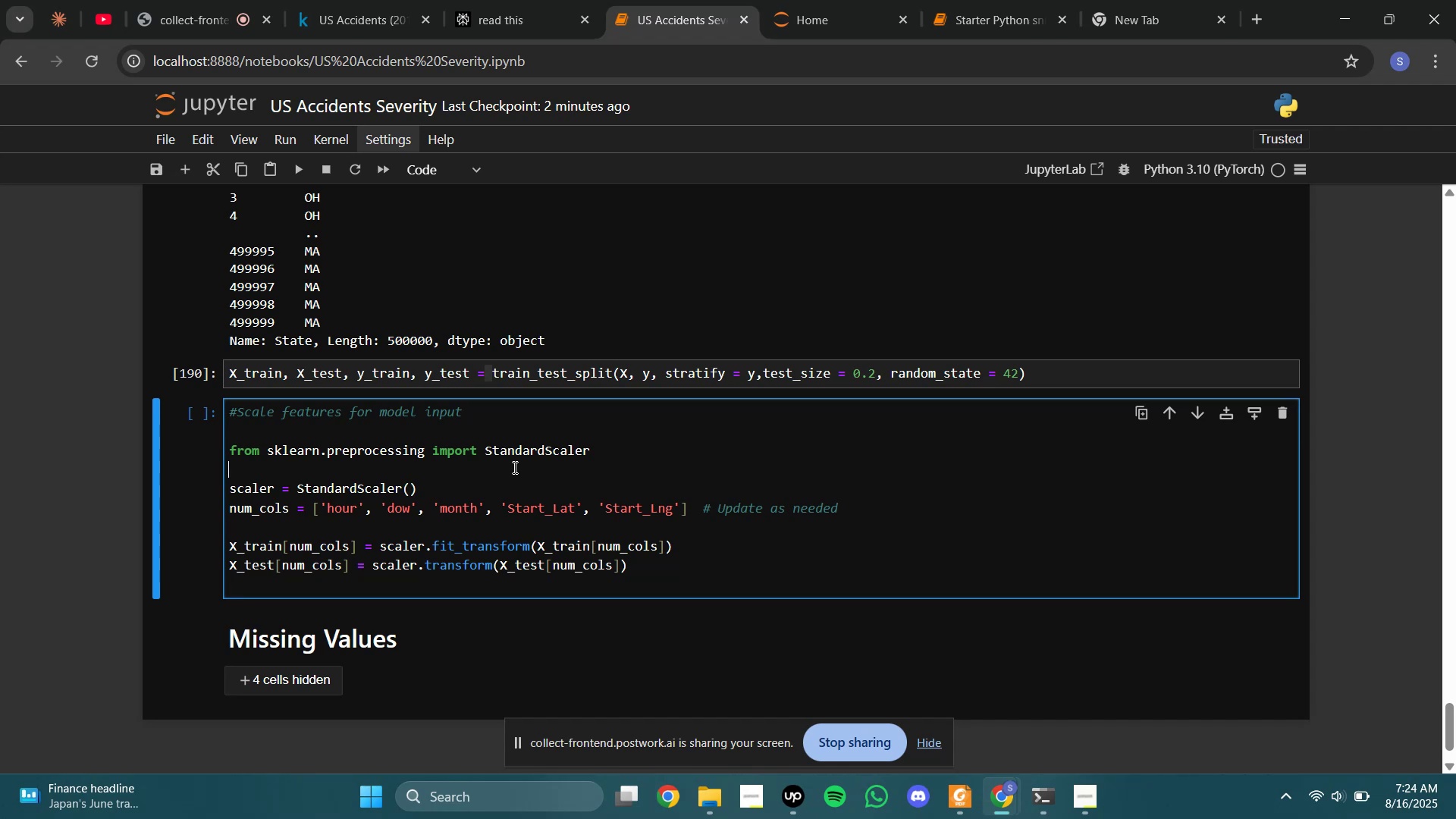 
key(Shift+Enter)
 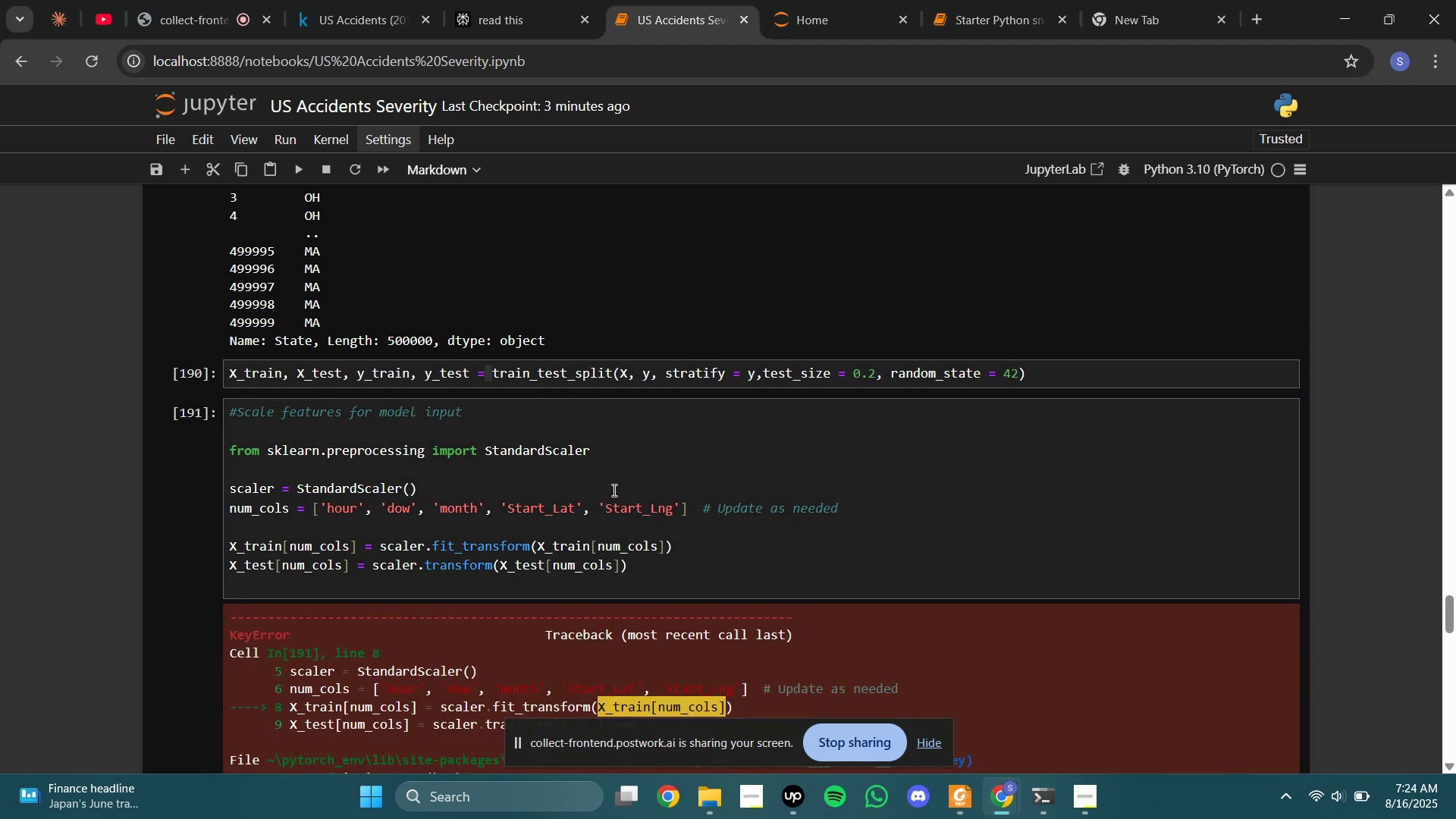 
scroll: coordinate [367, 466], scroll_direction: down, amount: 7.0
 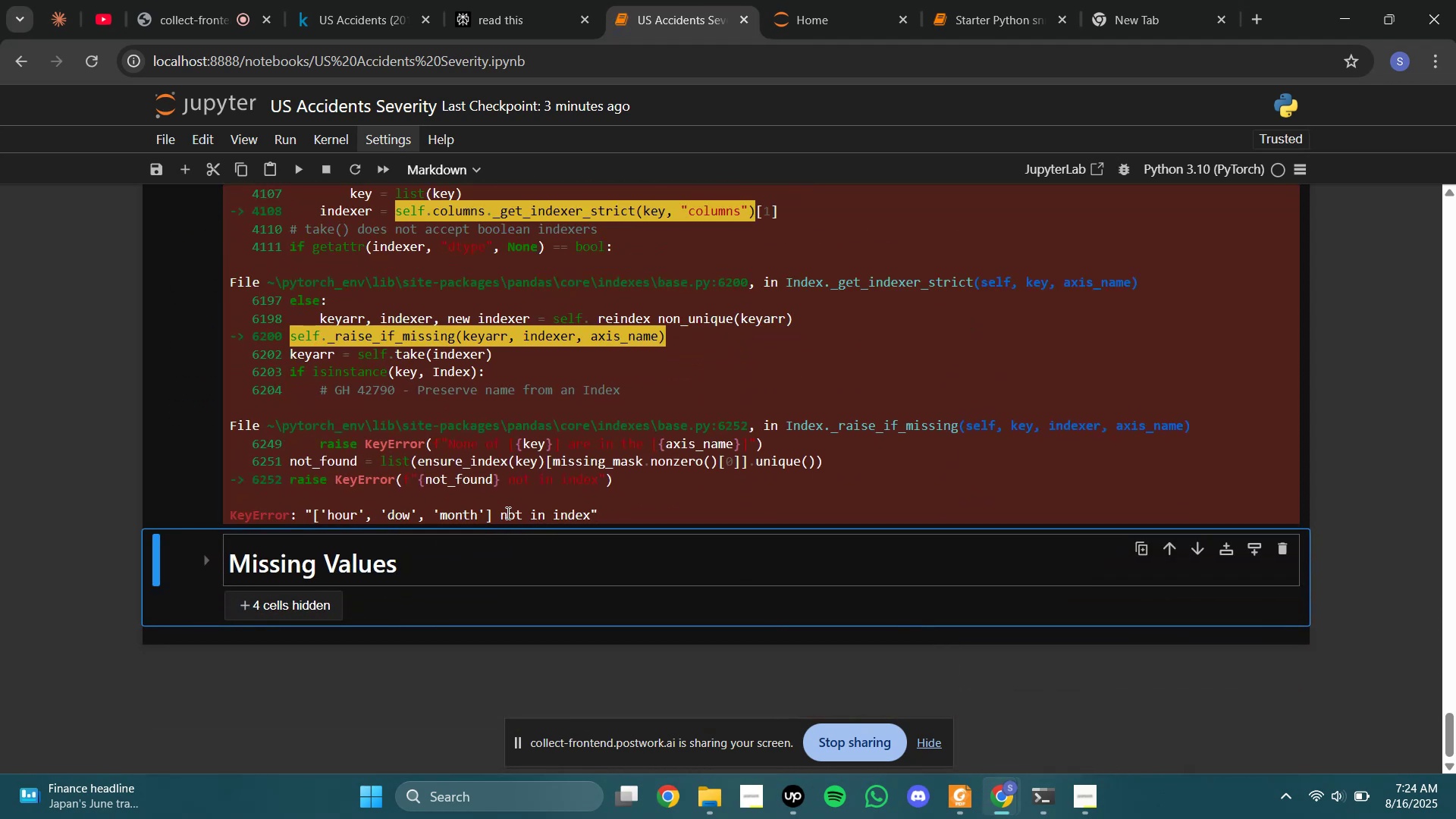 
scroll: coordinate [176, 281], scroll_direction: up, amount: 5.0
 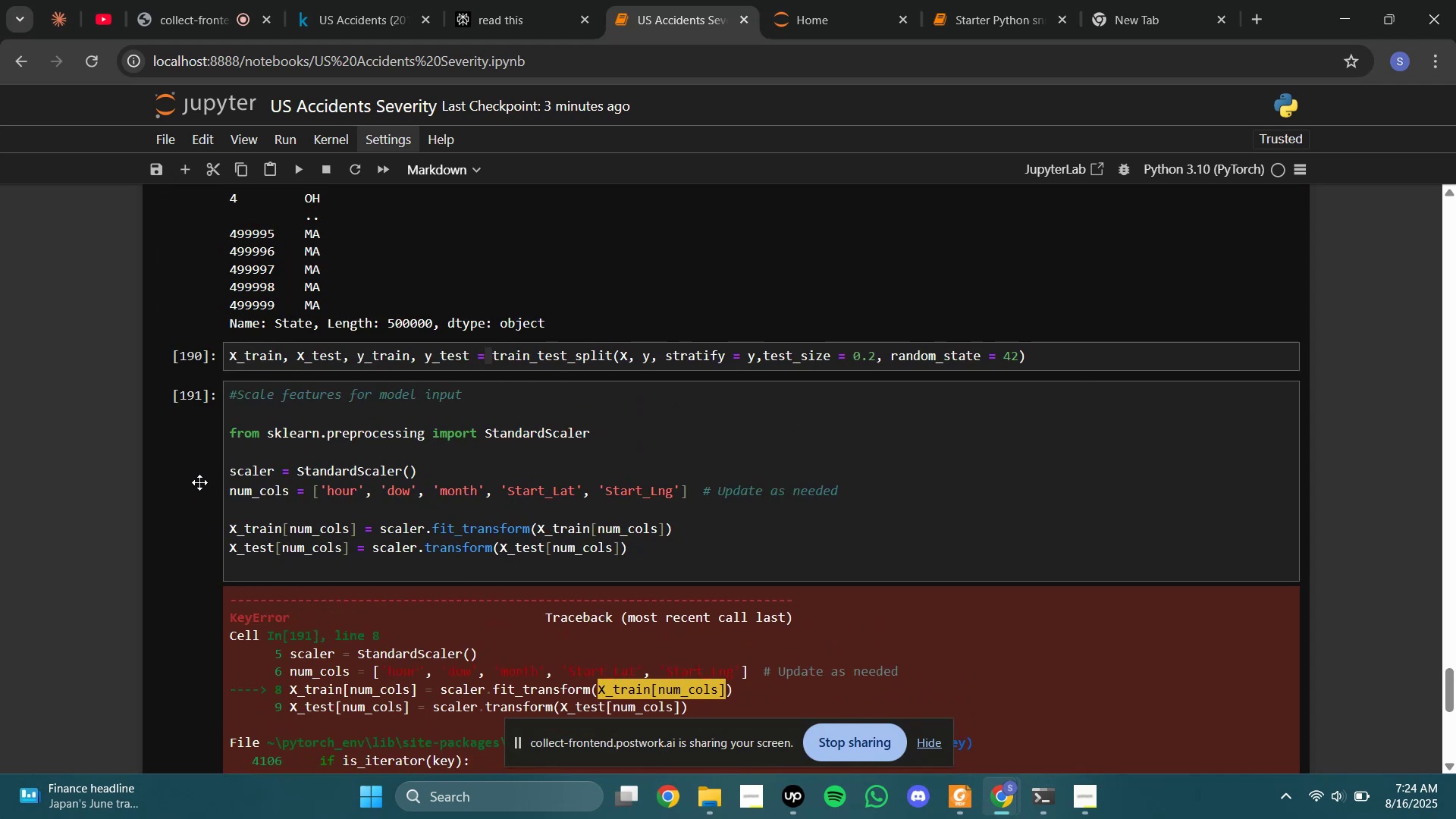 
left_click([197, 482])
 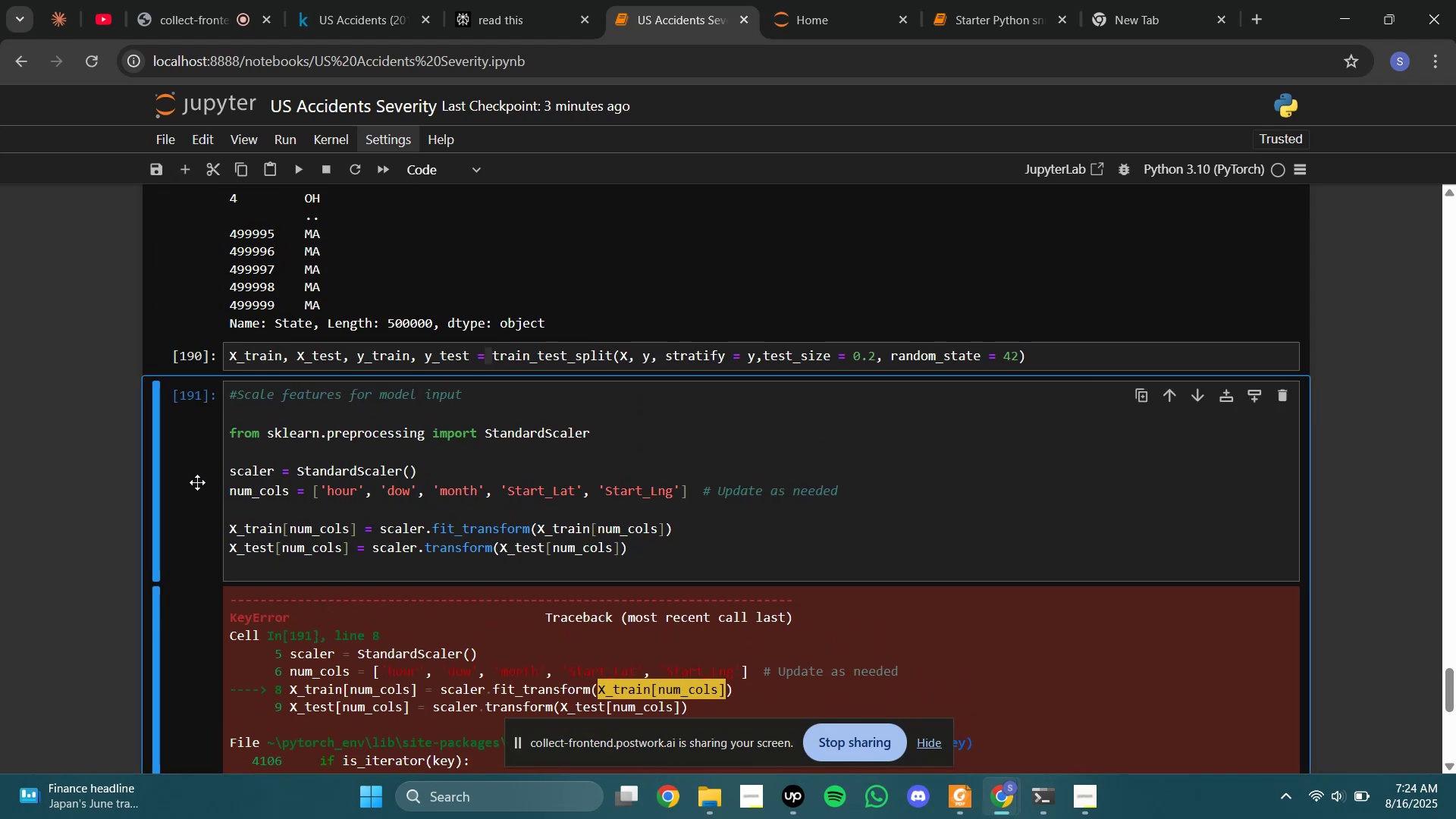 
key(A)
 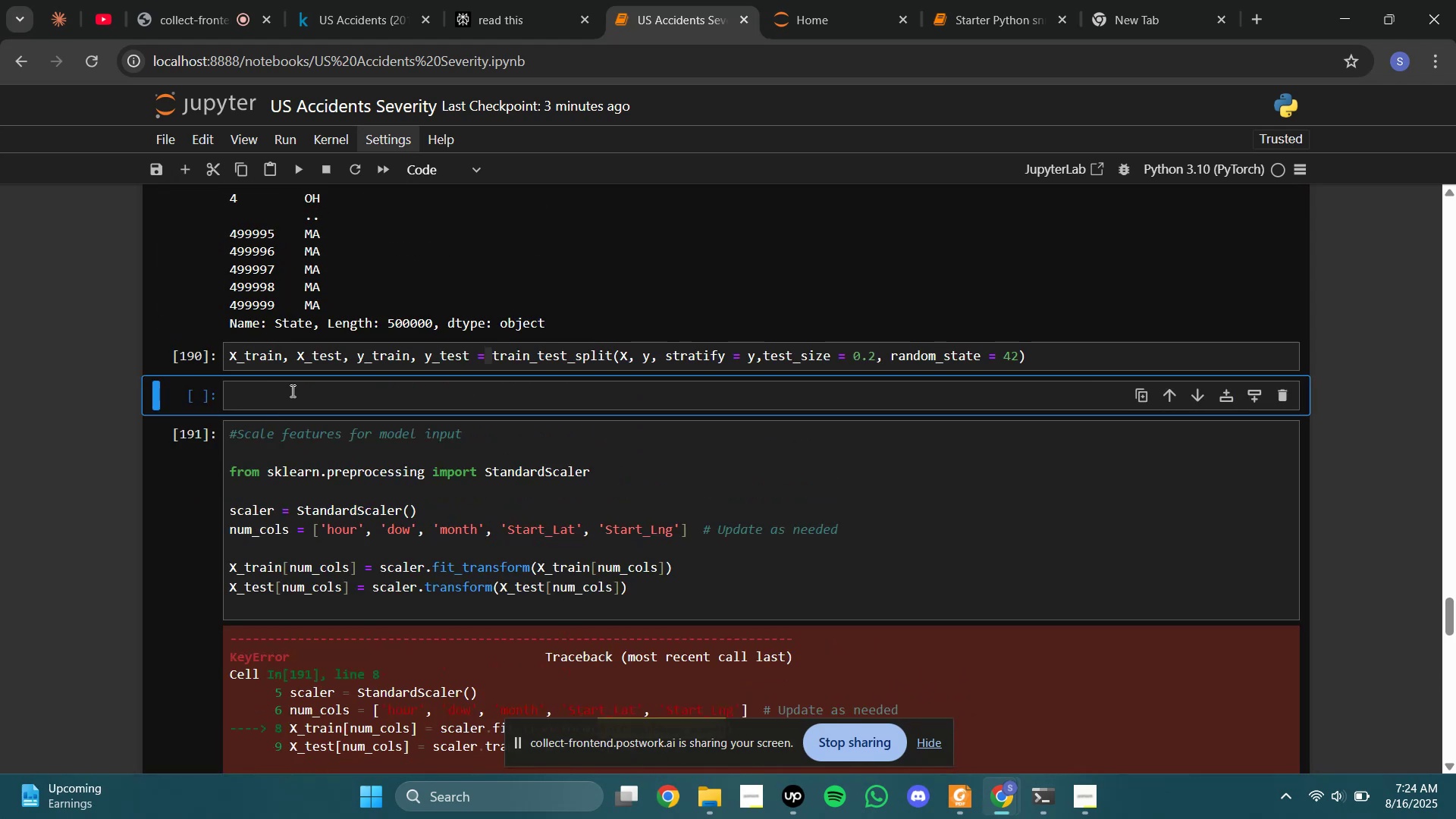 
left_click([293, 391])
 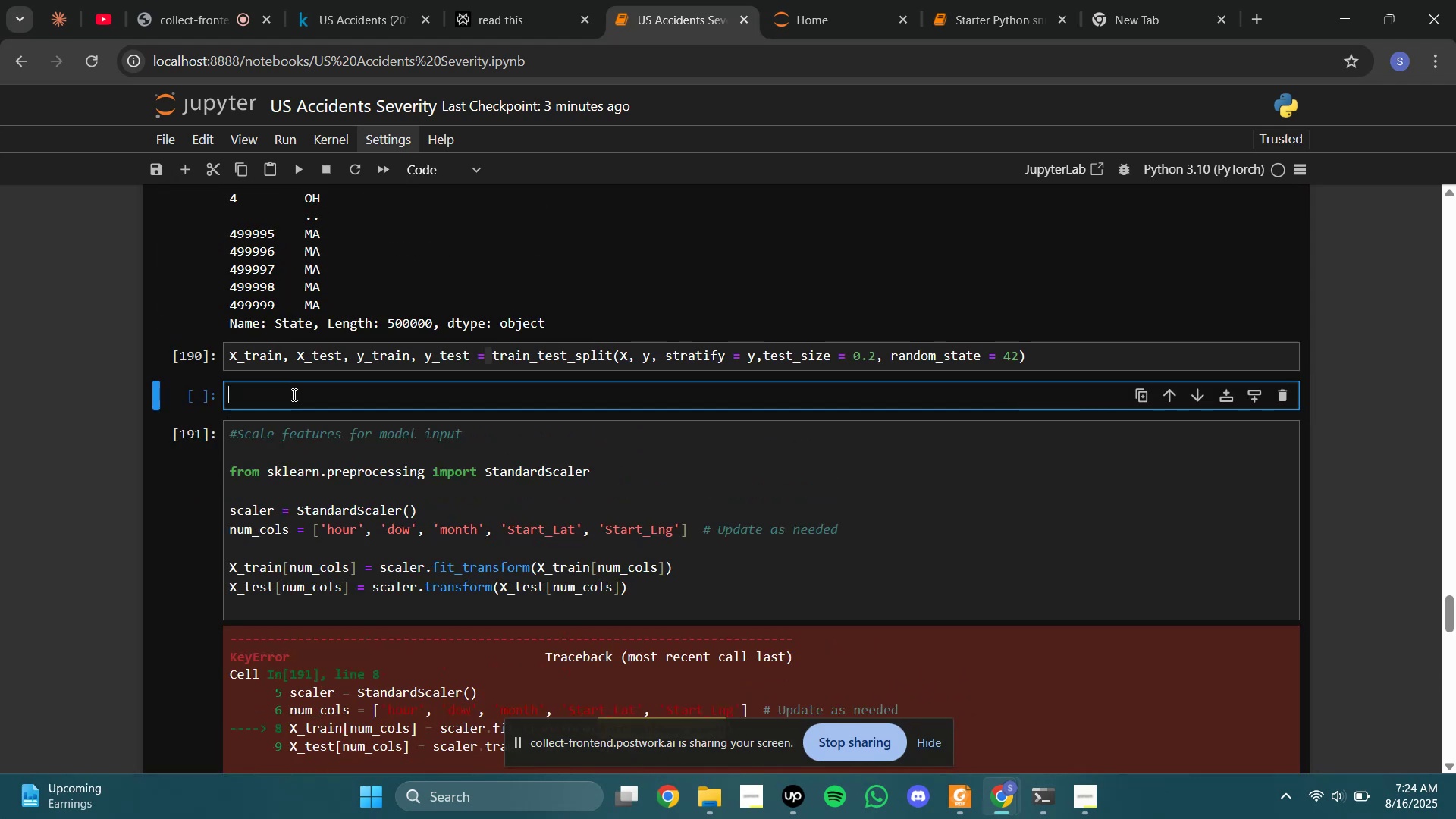 
scroll: coordinate [293, 394], scroll_direction: up, amount: 4.0
 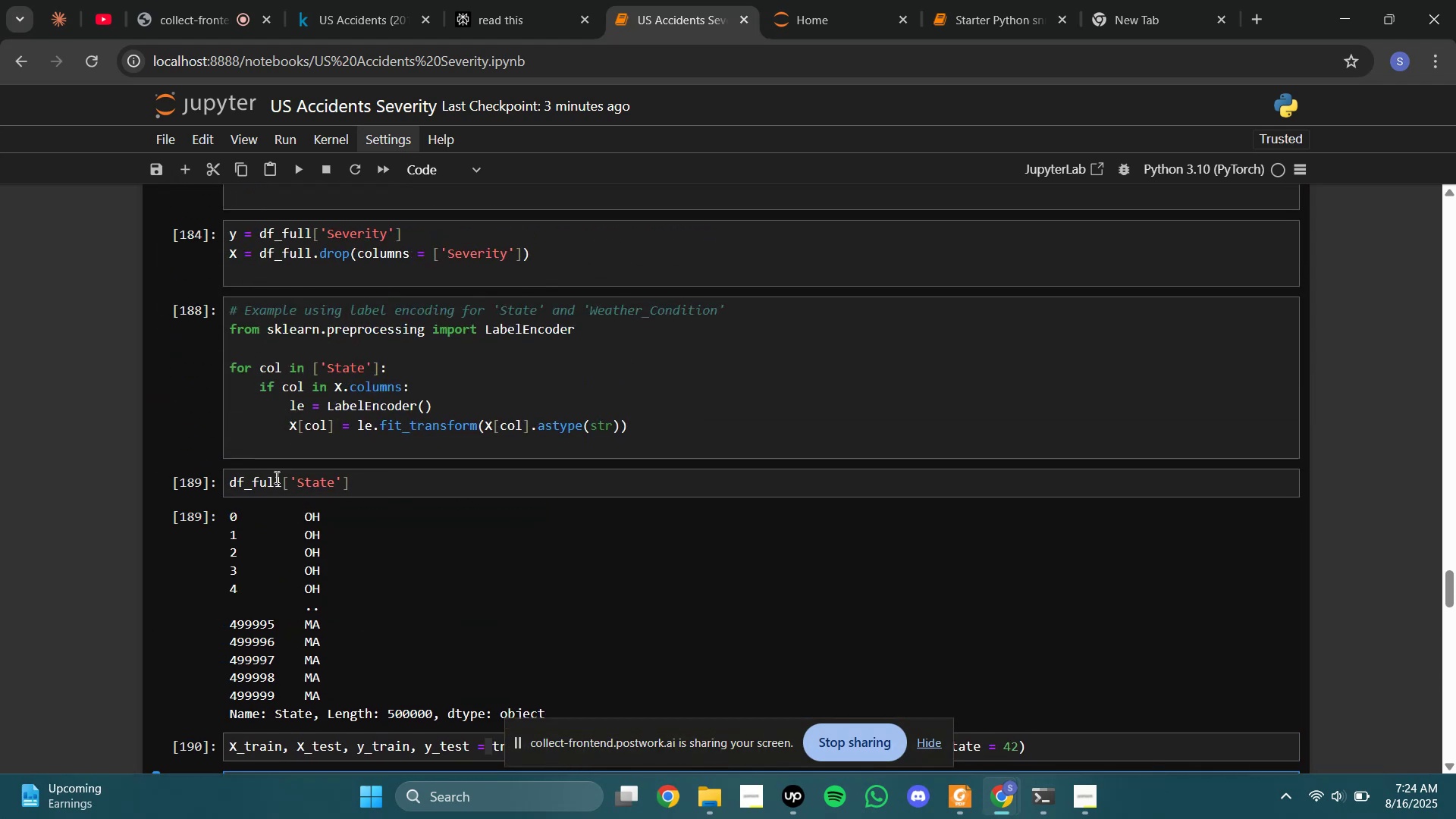 
left_click_drag(start_coordinate=[357, 480], to_coordinate=[281, 485])
 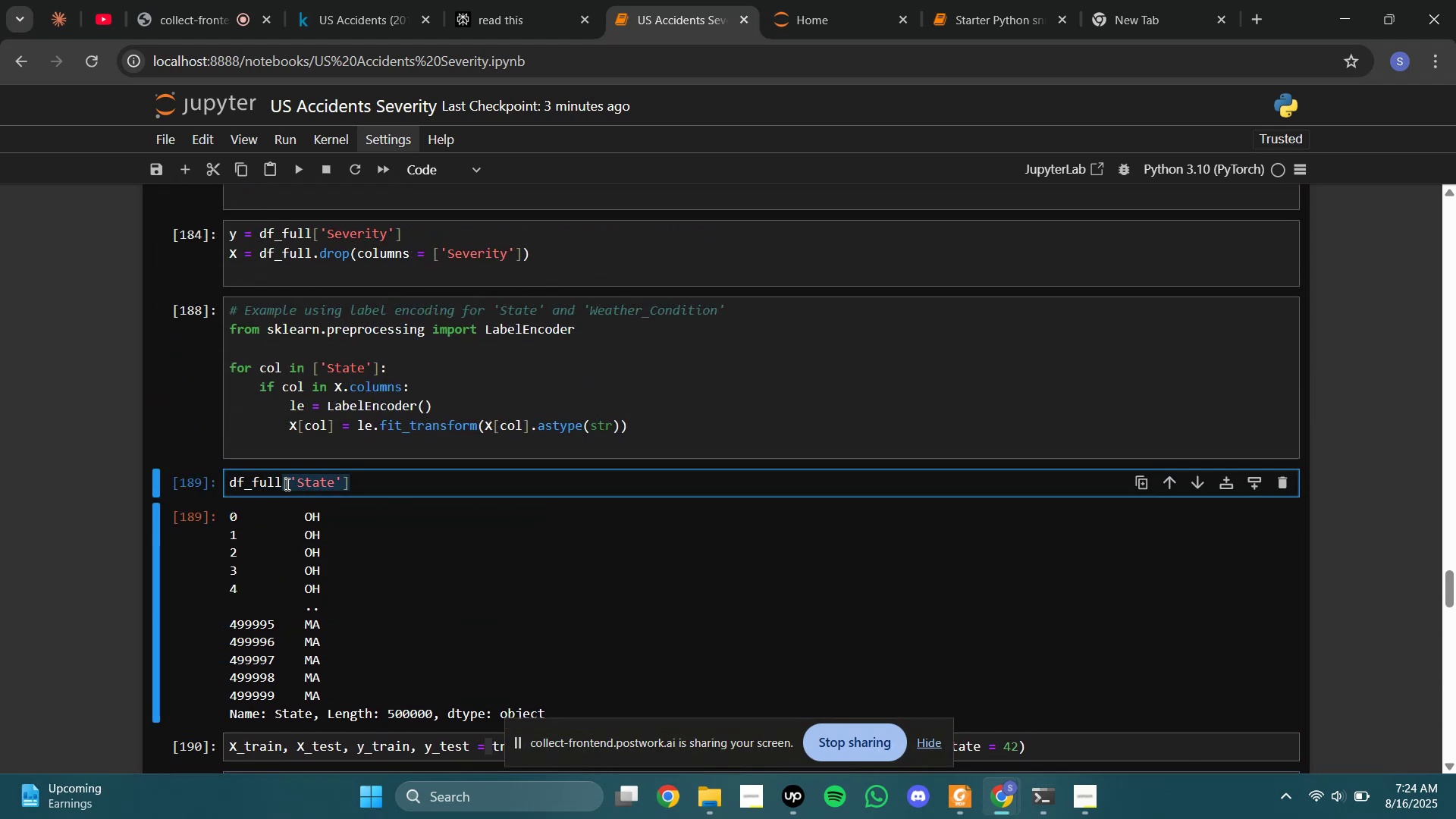 
type(.columns)
 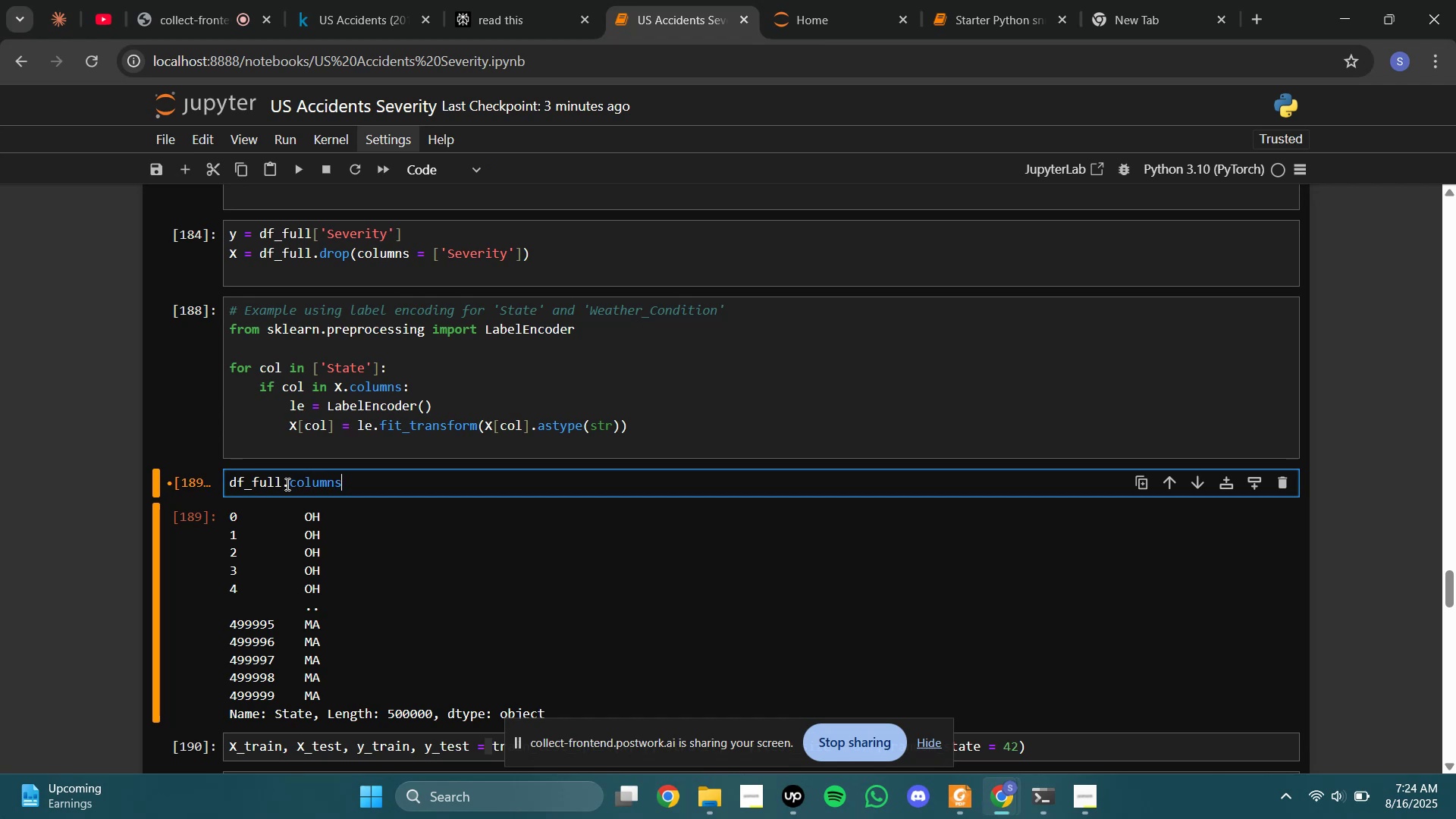 
key(Shift+Enter)
 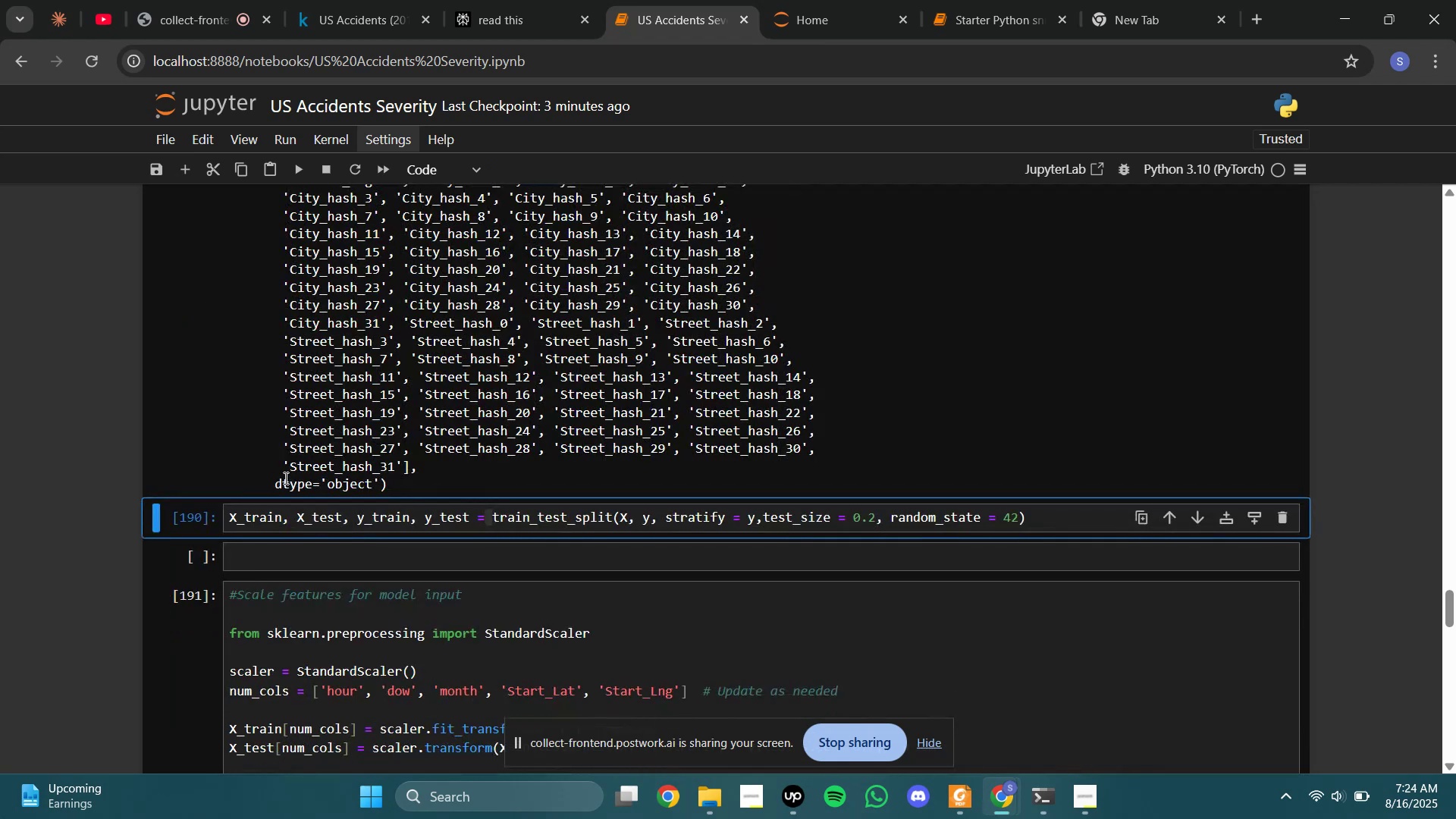 
scroll: coordinate [352, 444], scroll_direction: up, amount: 3.0
 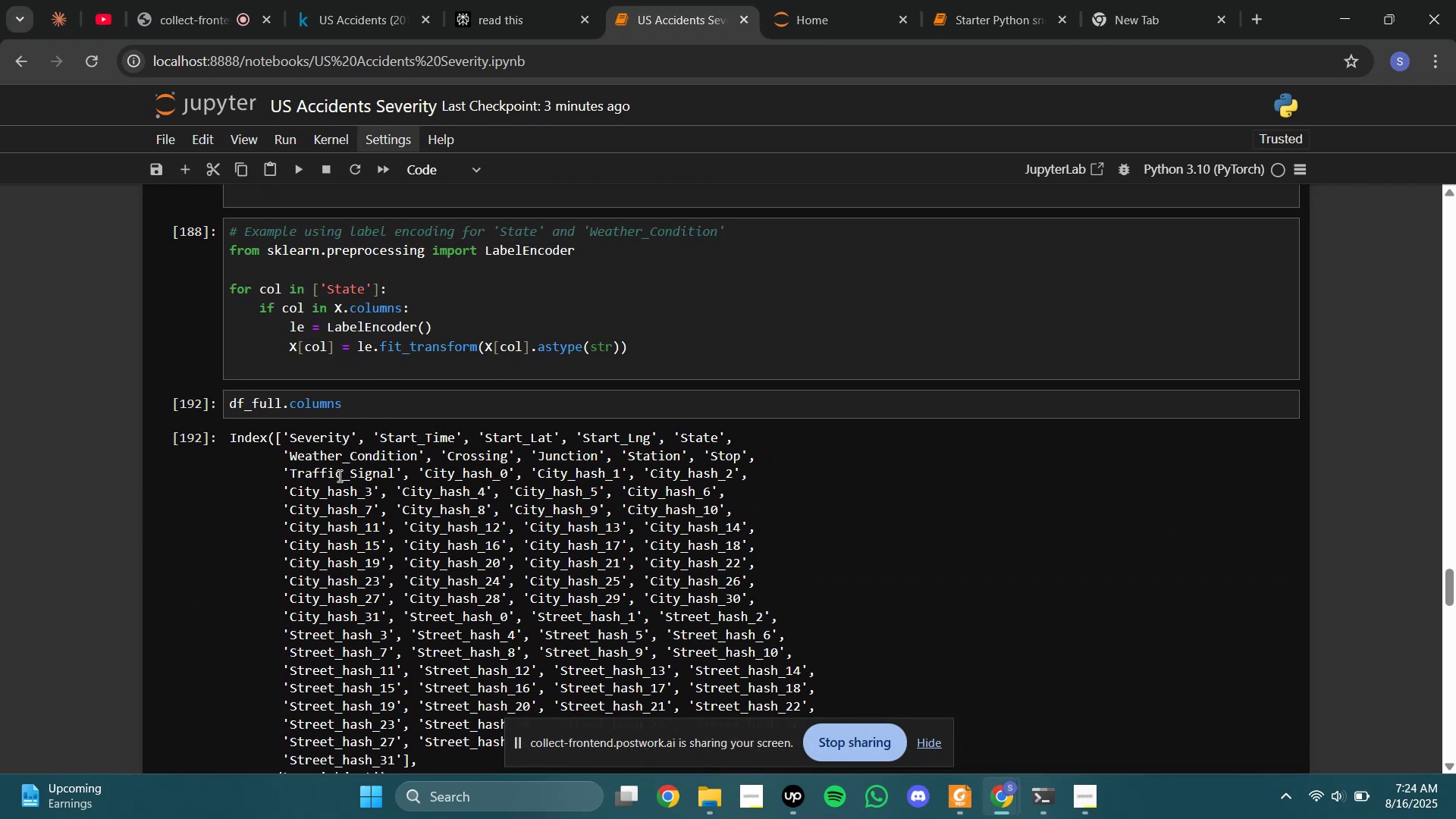 
wait(6.16)
 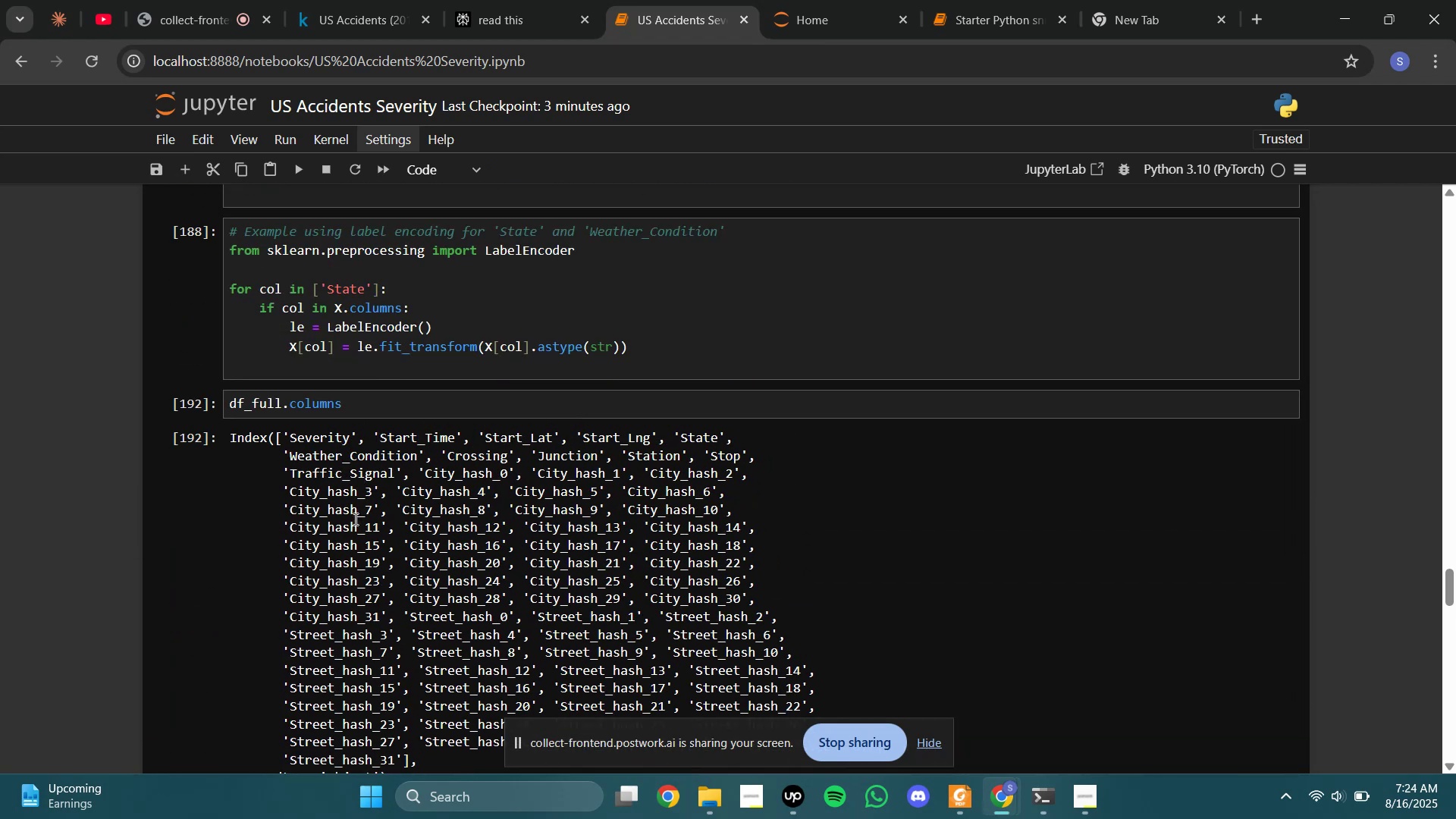 
scroll: coordinate [358, 472], scroll_direction: none, amount: 0.0
 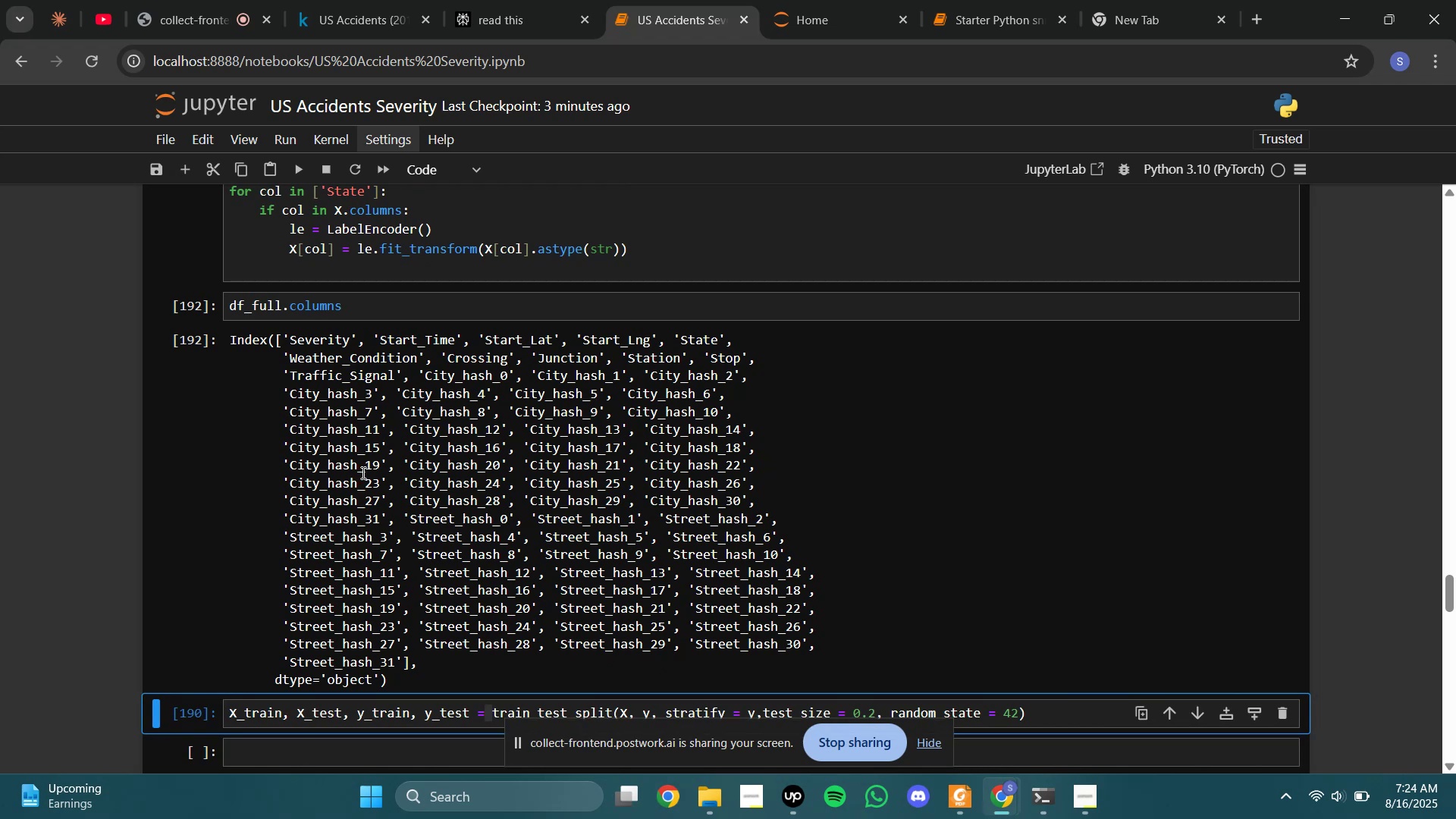 
scroll: coordinate [362, 472], scroll_direction: up, amount: 7.0
 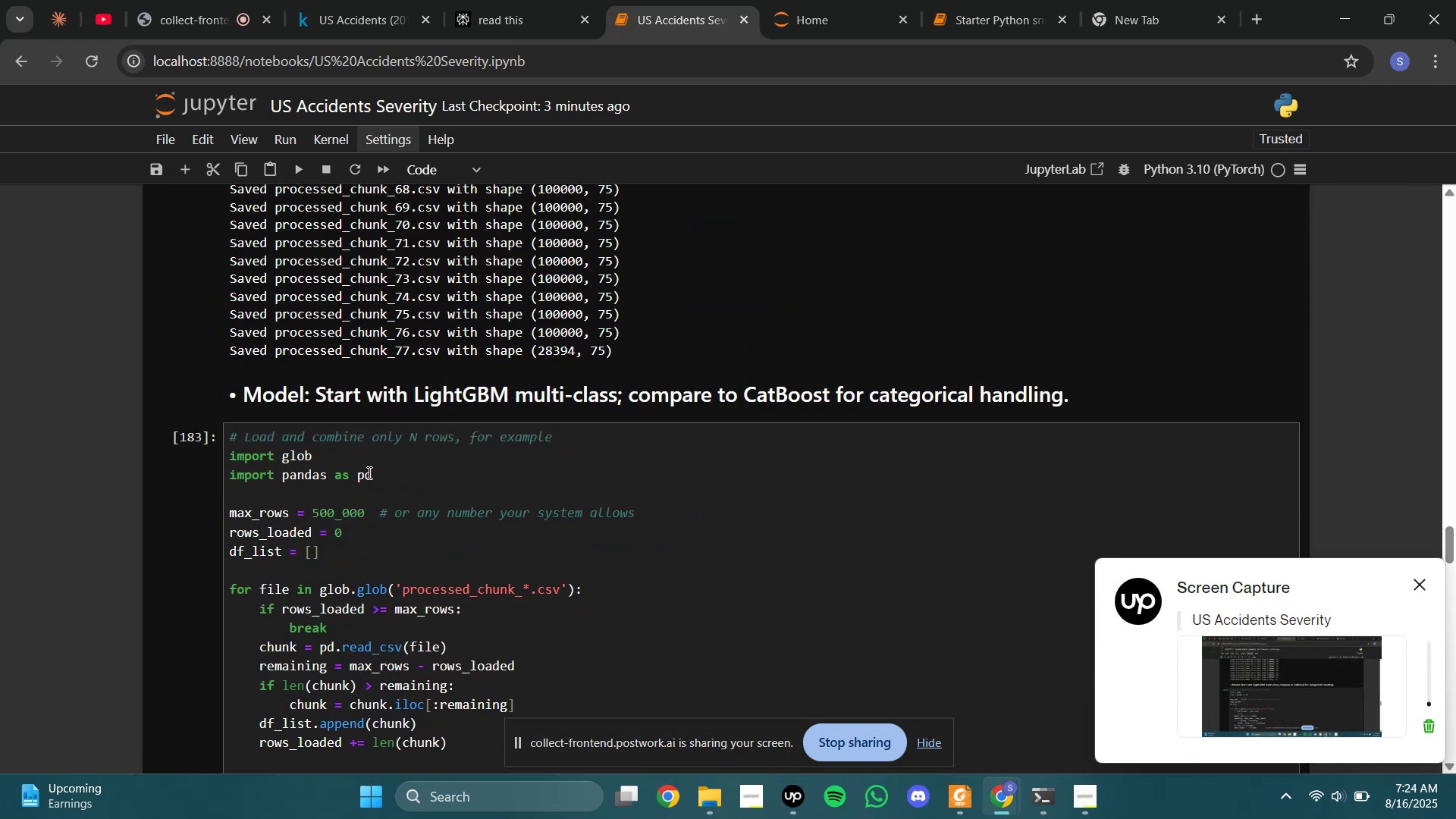 
wait(5.87)
 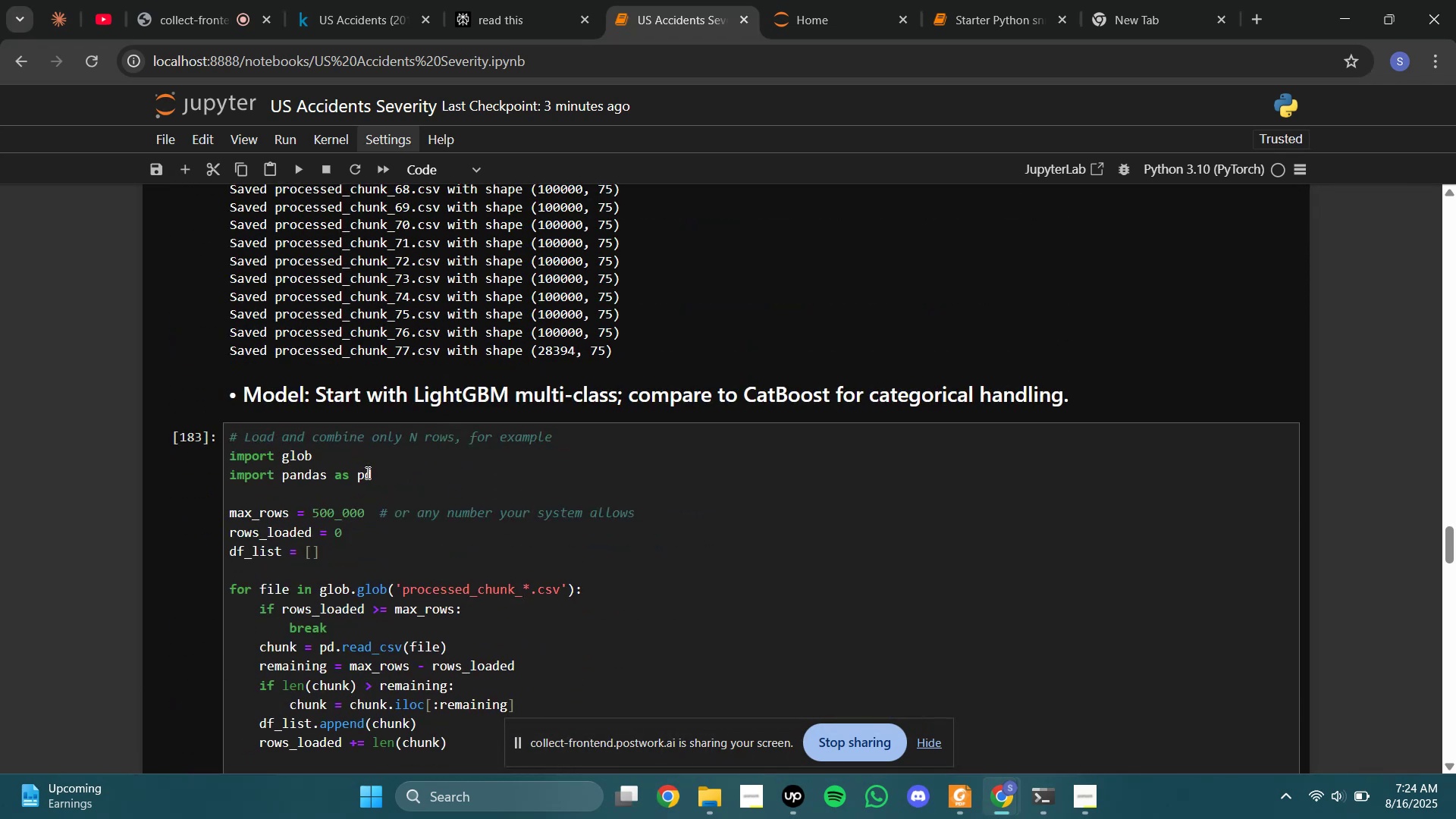 
scroll: coordinate [368, 472], scroll_direction: up, amount: 17.0
 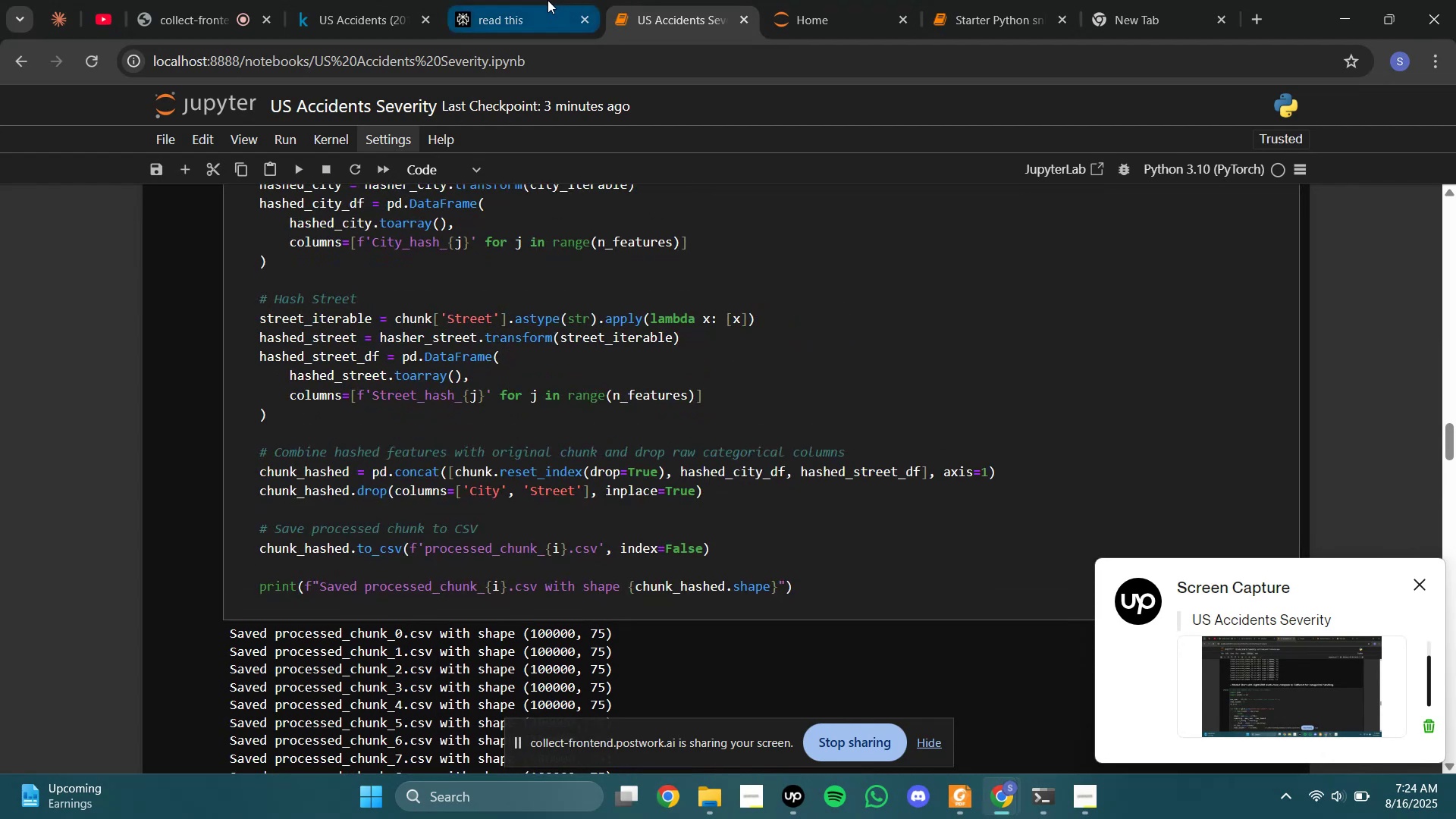 
left_click([802, 0])
 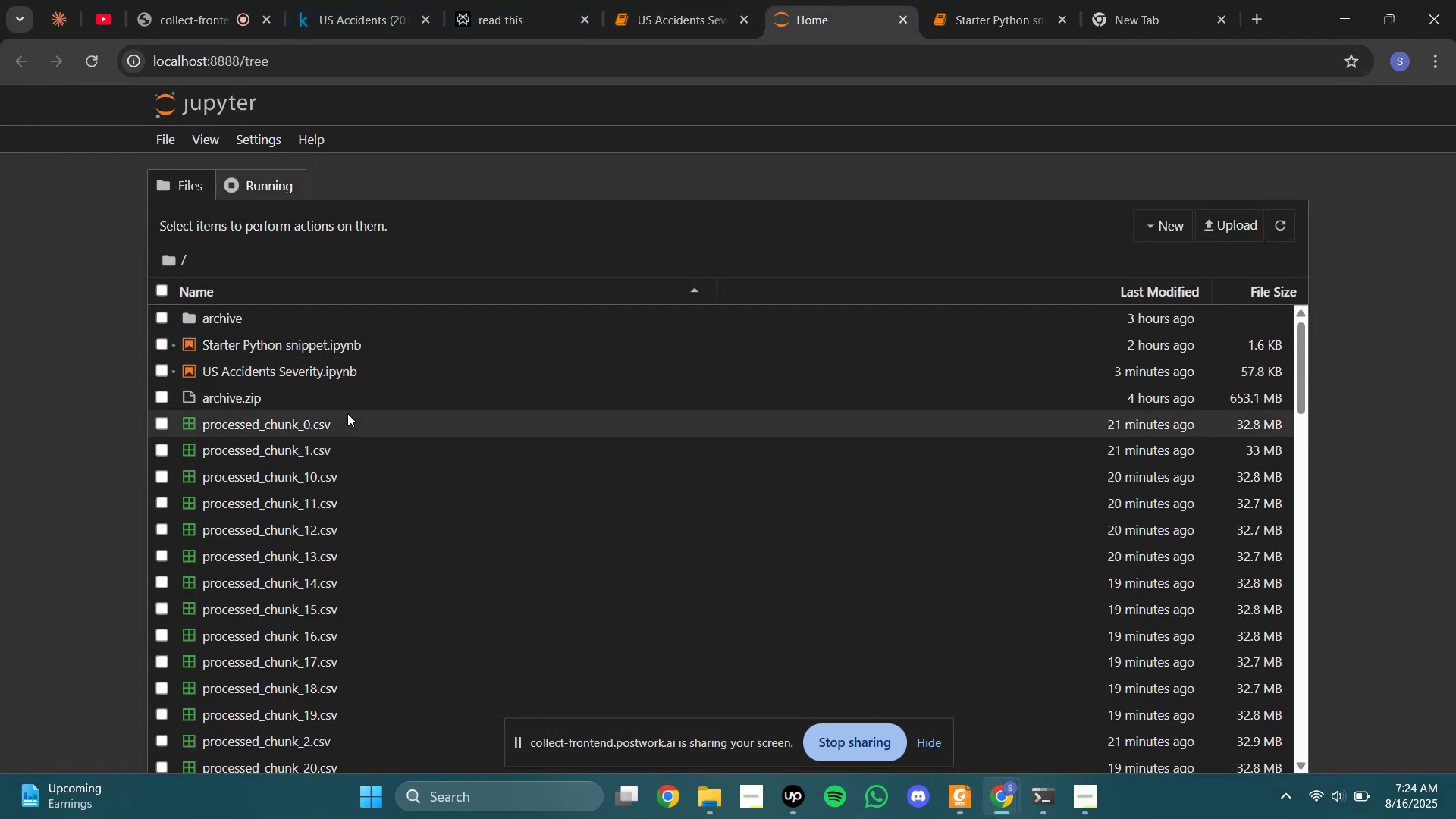 
double_click([336, 441])
 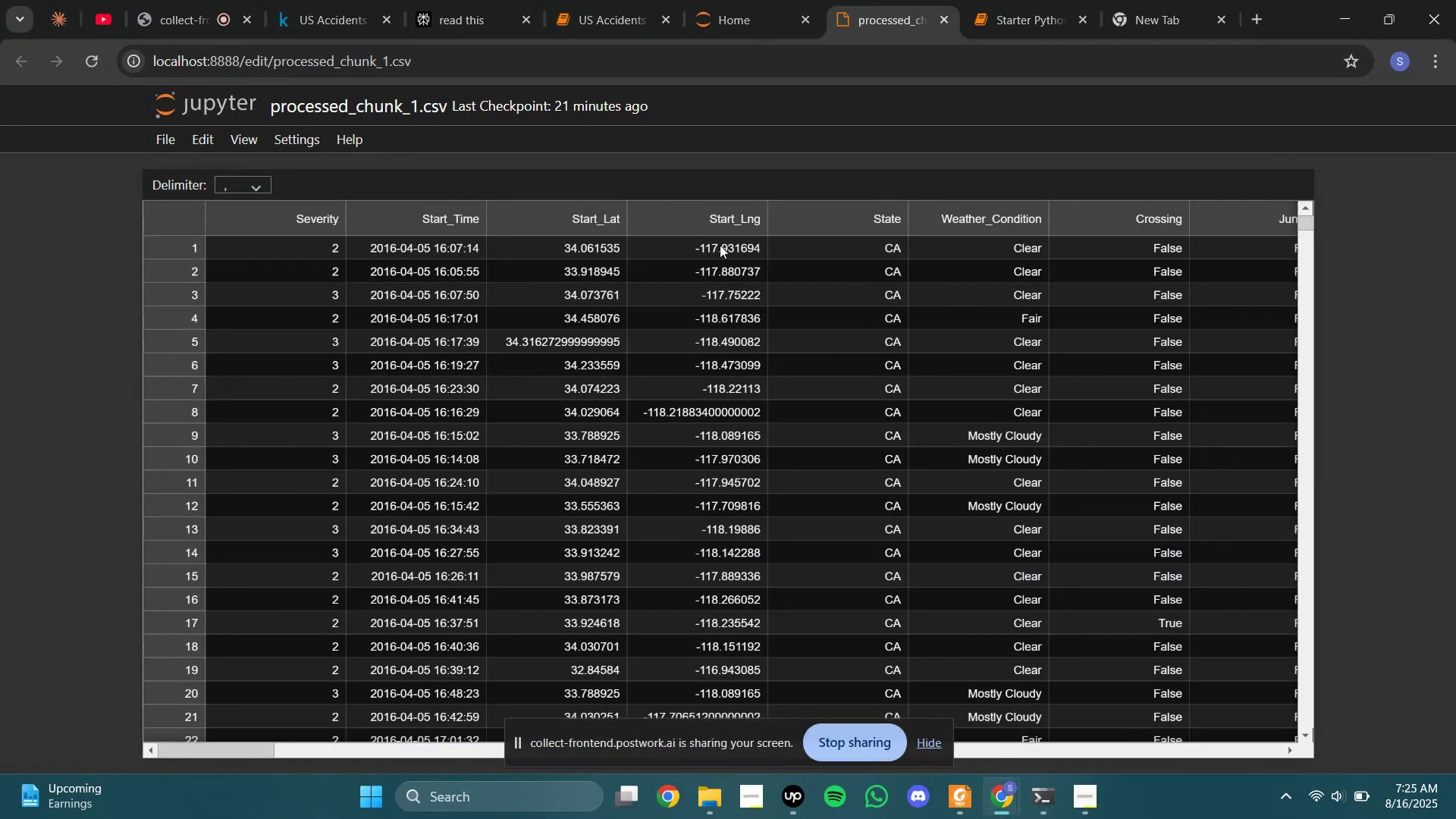 
wait(6.81)
 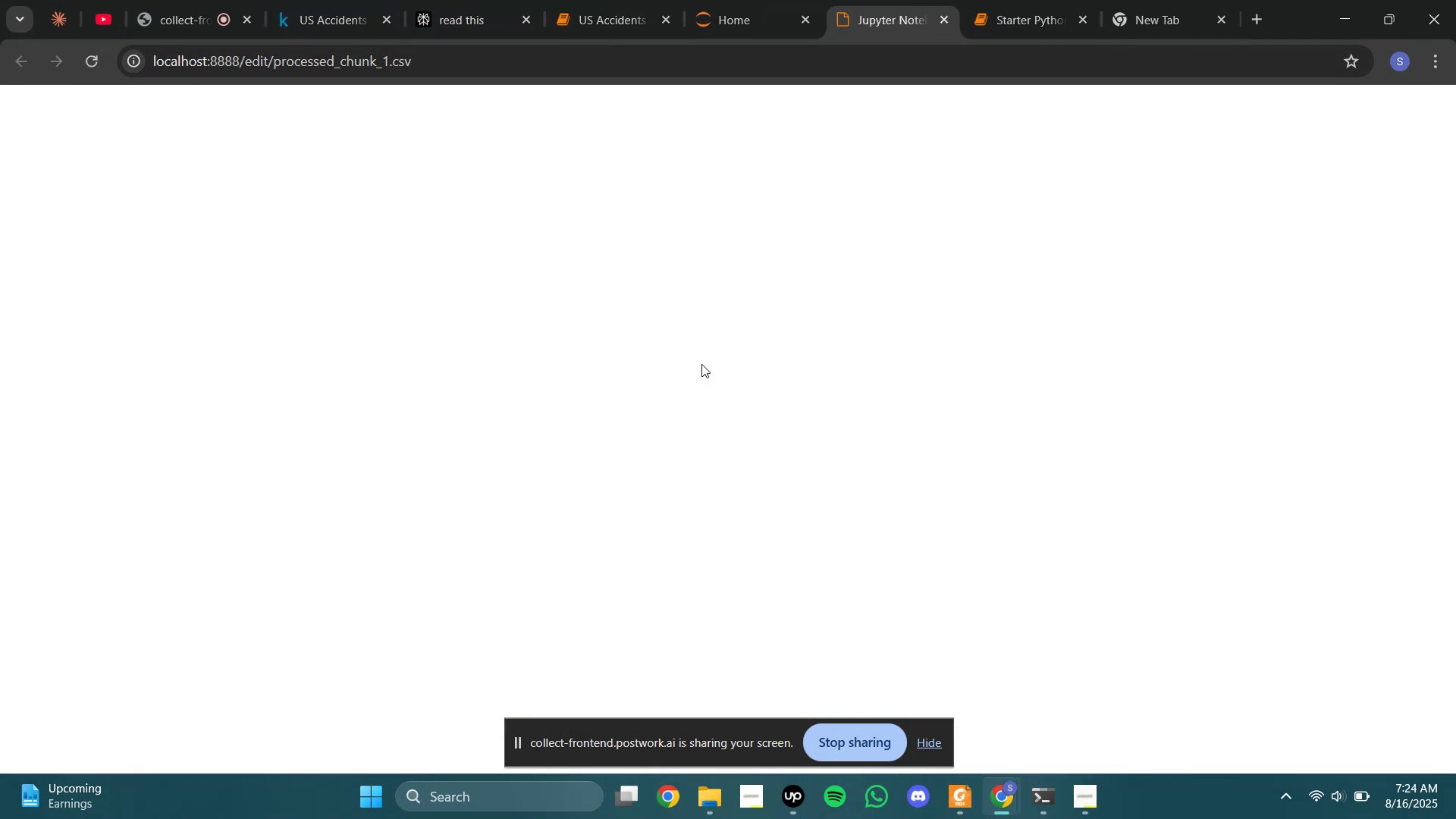 
left_click_drag(start_coordinate=[246, 752], to_coordinate=[826, 738])
 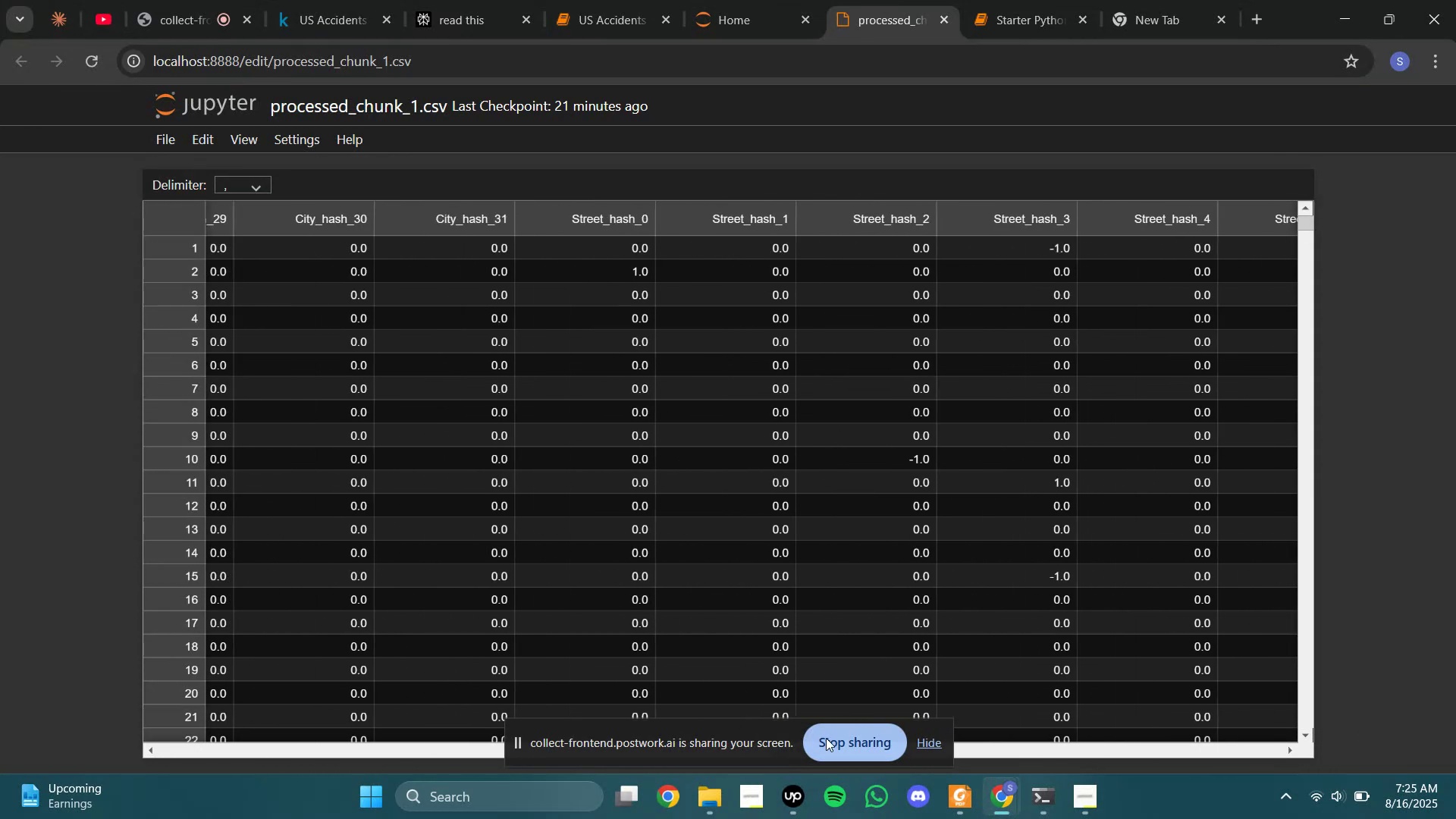 
left_click_drag(start_coordinate=[824, 738], to_coordinate=[772, 738])
 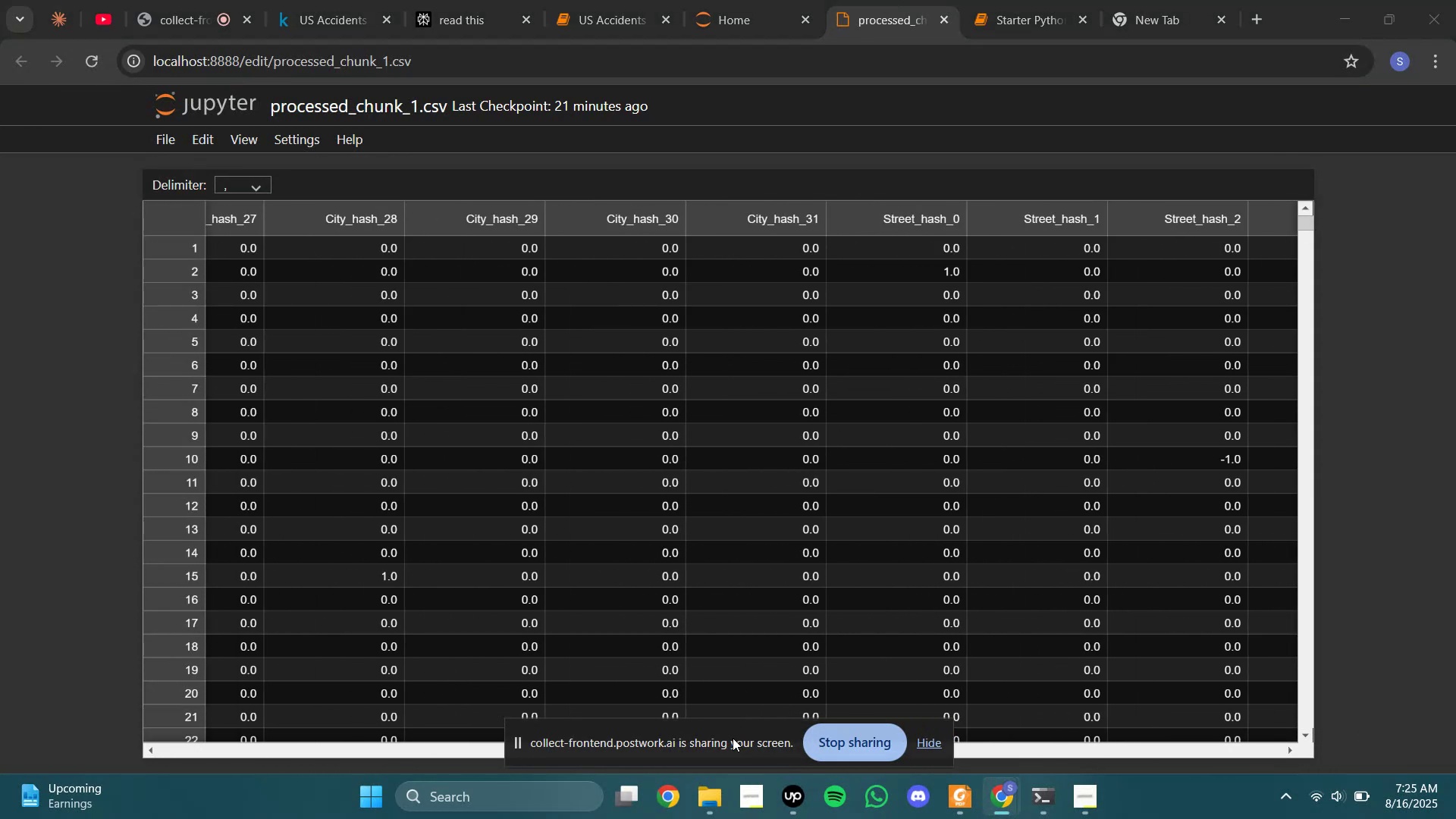 
left_click_drag(start_coordinate=[698, 738], to_coordinate=[687, 789])
 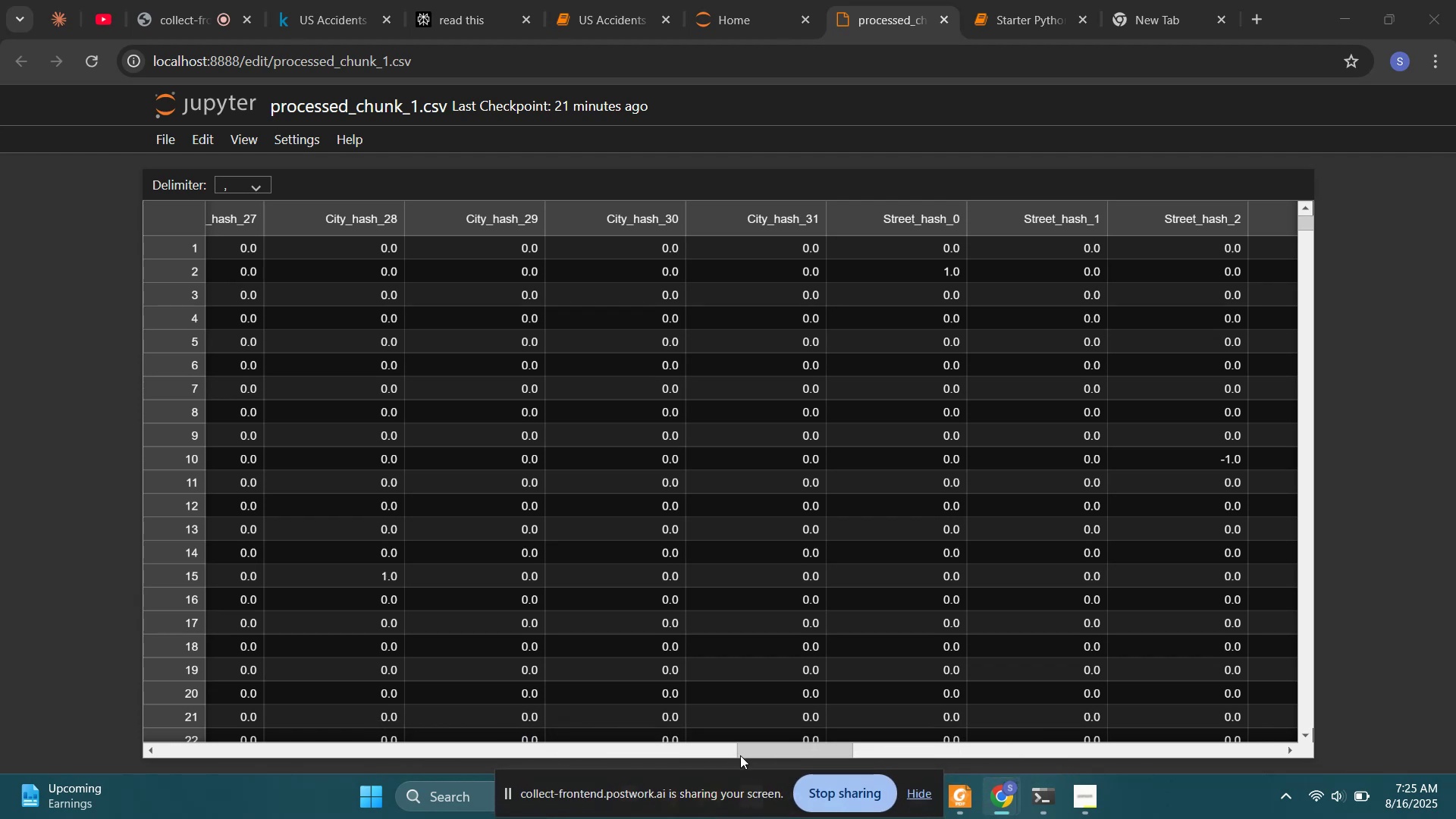 
left_click_drag(start_coordinate=[750, 755], to_coordinate=[106, 755])
 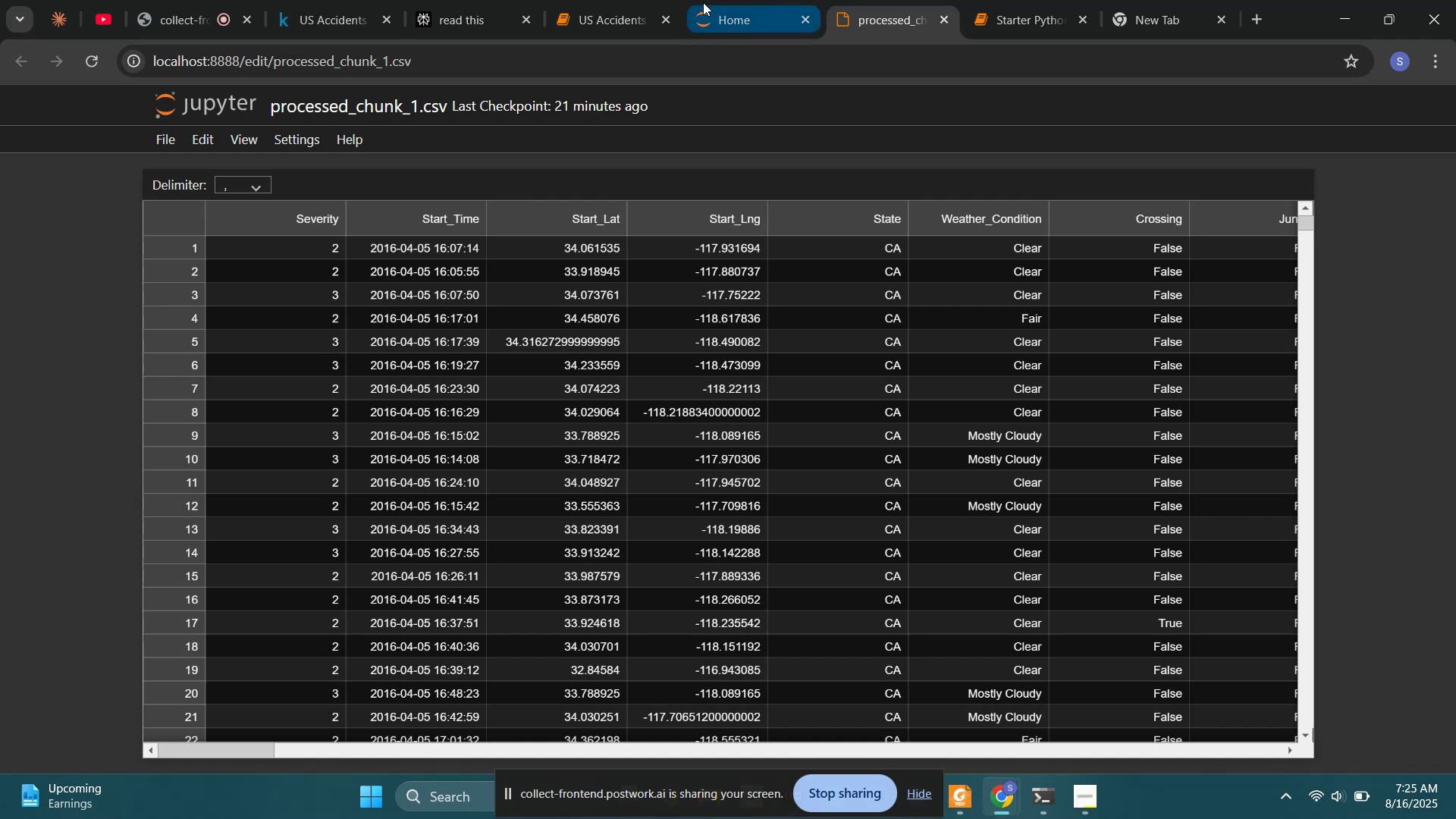 
left_click([610, 2])
 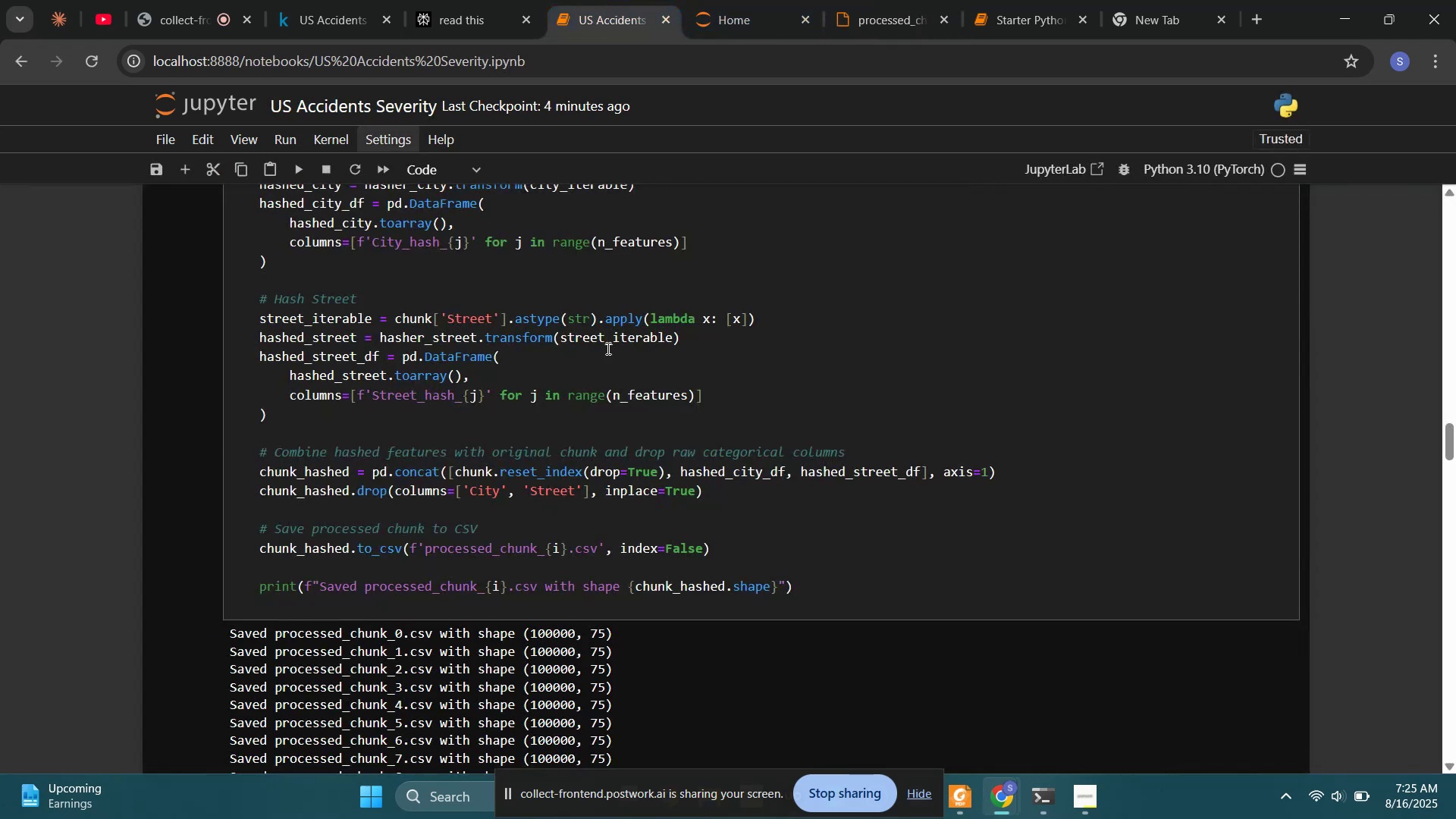 
scroll: coordinate [545, 381], scroll_direction: up, amount: 19.0
 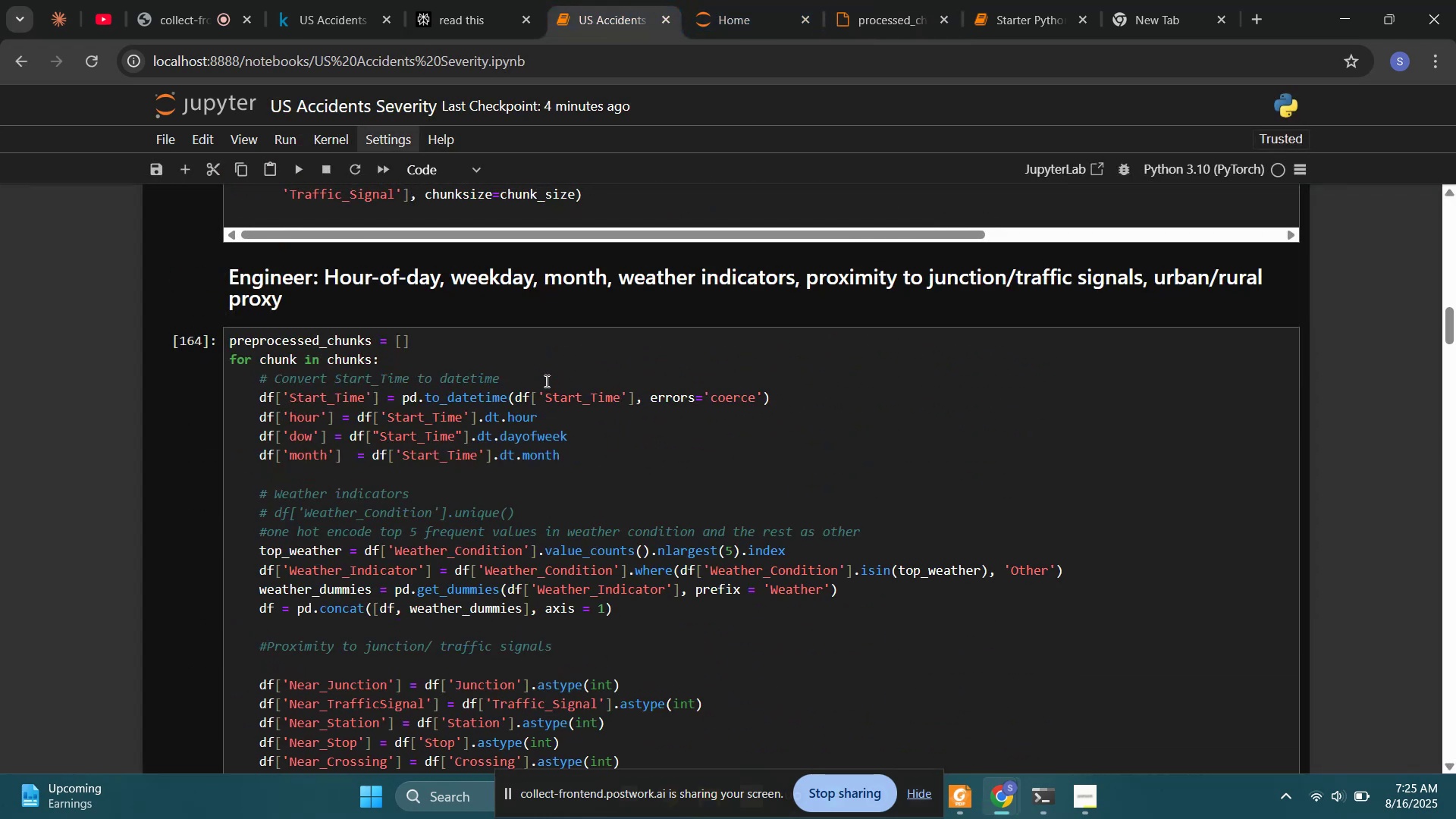 
scroll: coordinate [555, 400], scroll_direction: down, amount: 11.0
 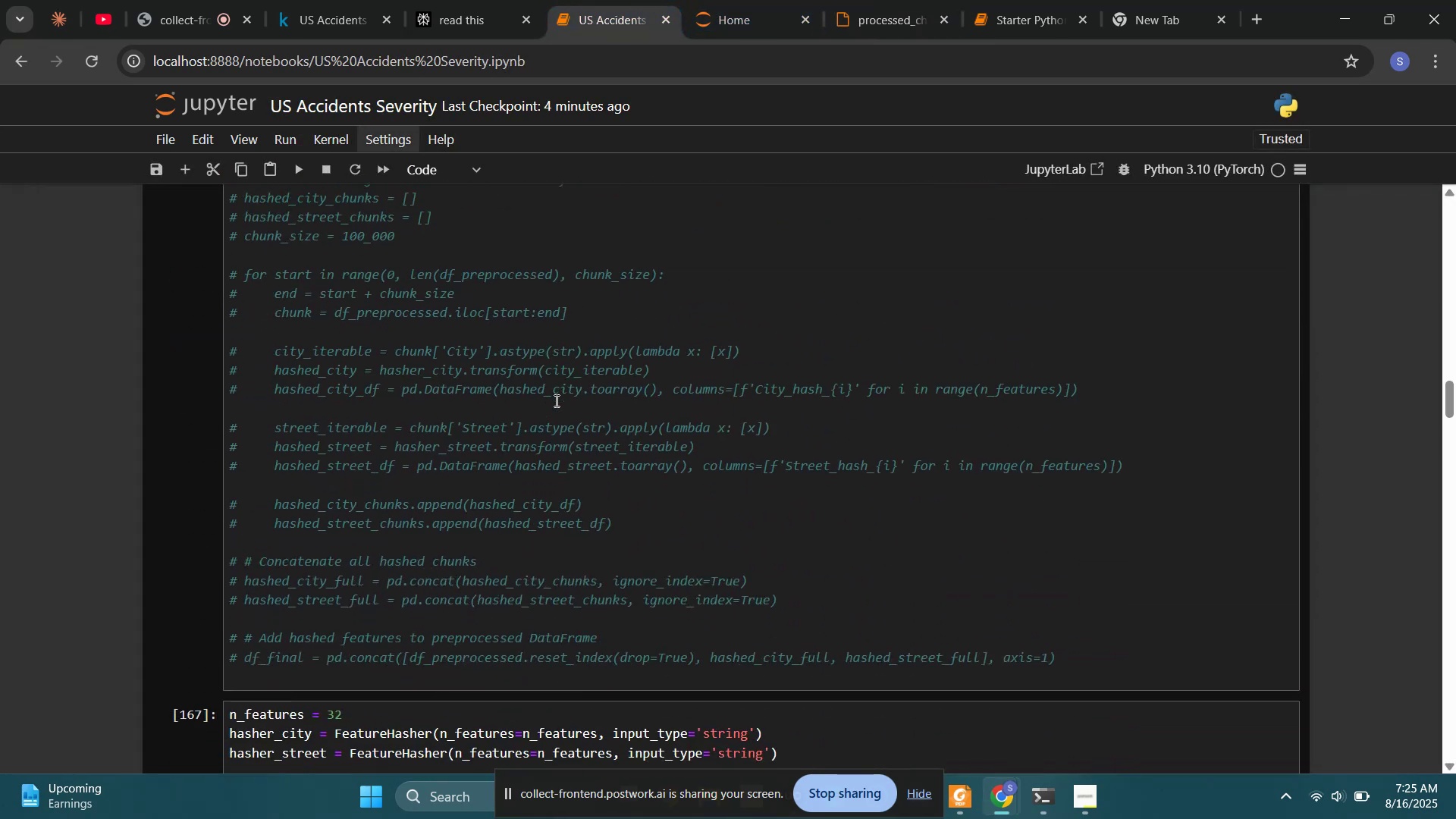 
scroll: coordinate [555, 400], scroll_direction: up, amount: 2.0
 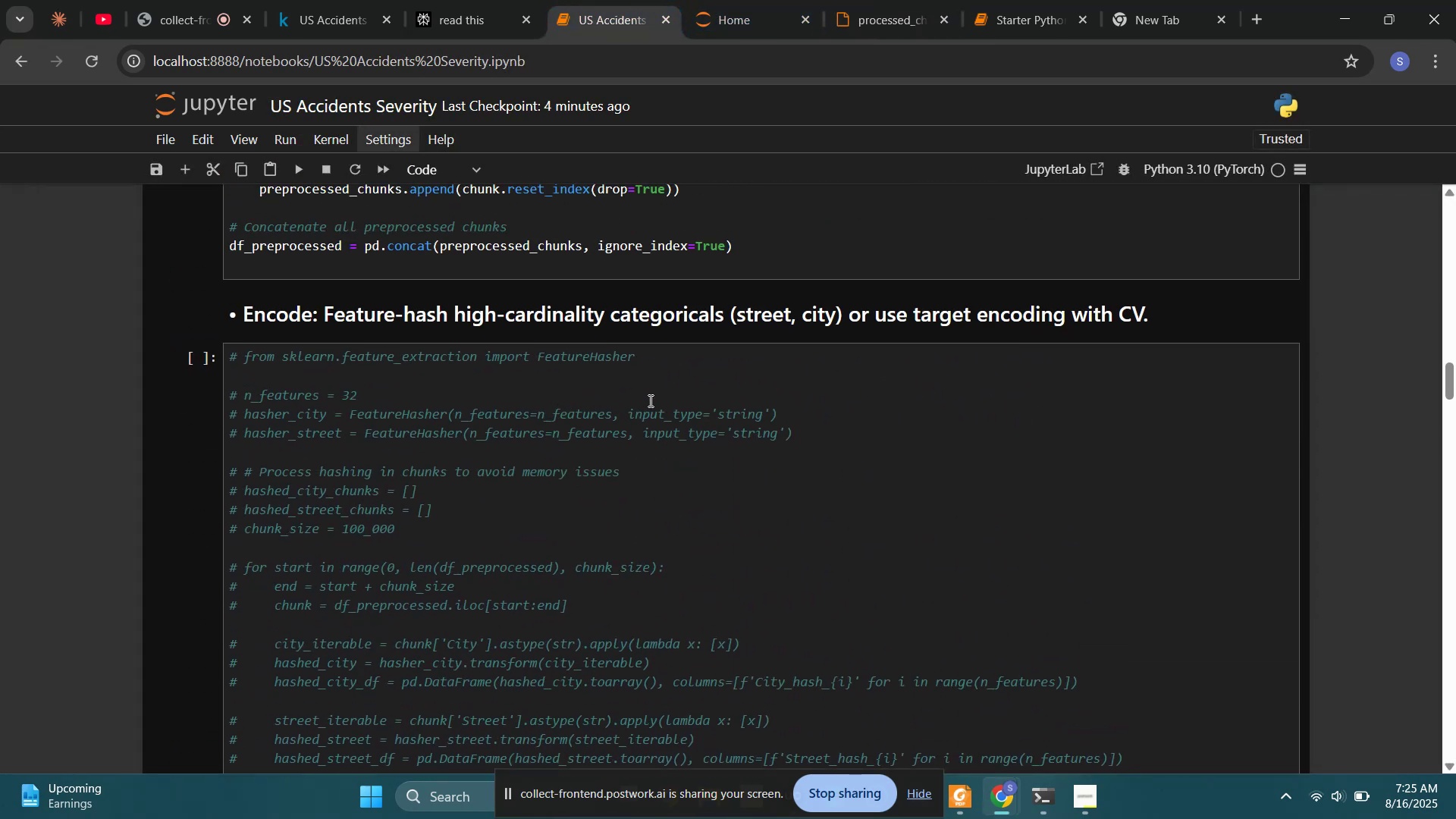 
scroll: coordinate [771, 438], scroll_direction: down, amount: 27.0
 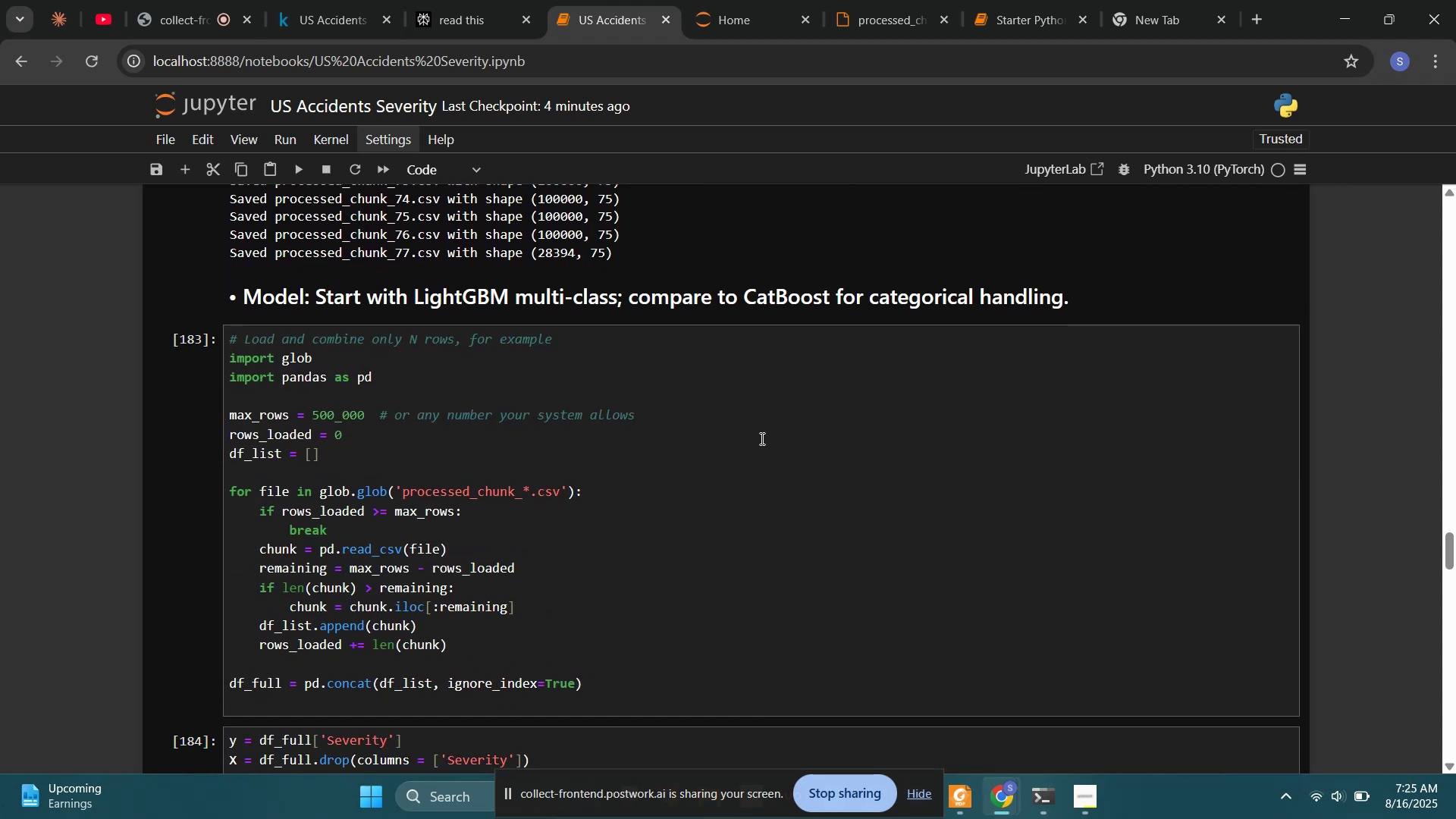 
scroll: coordinate [845, 482], scroll_direction: up, amount: 41.0
 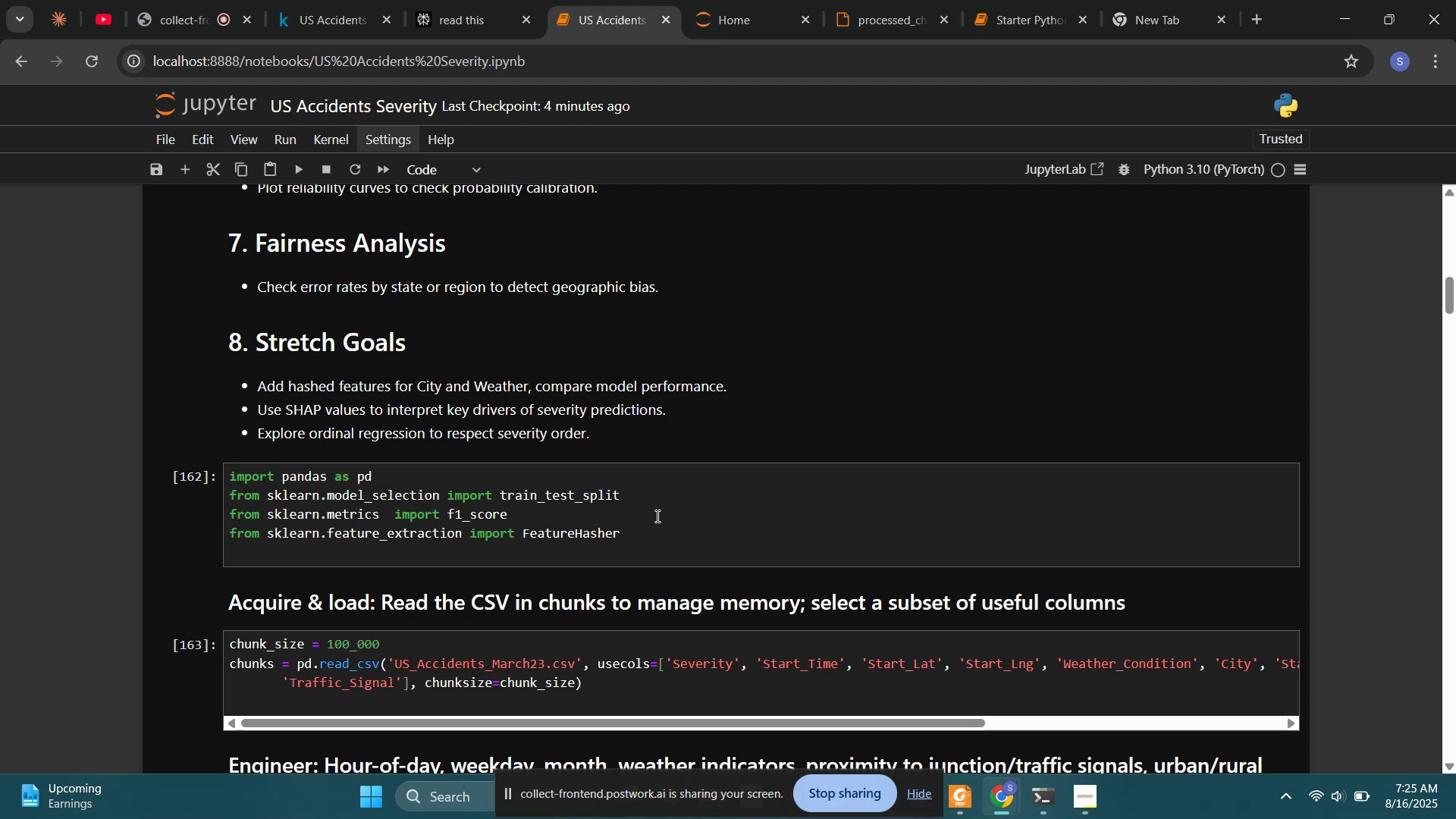 
wait(6.22)
 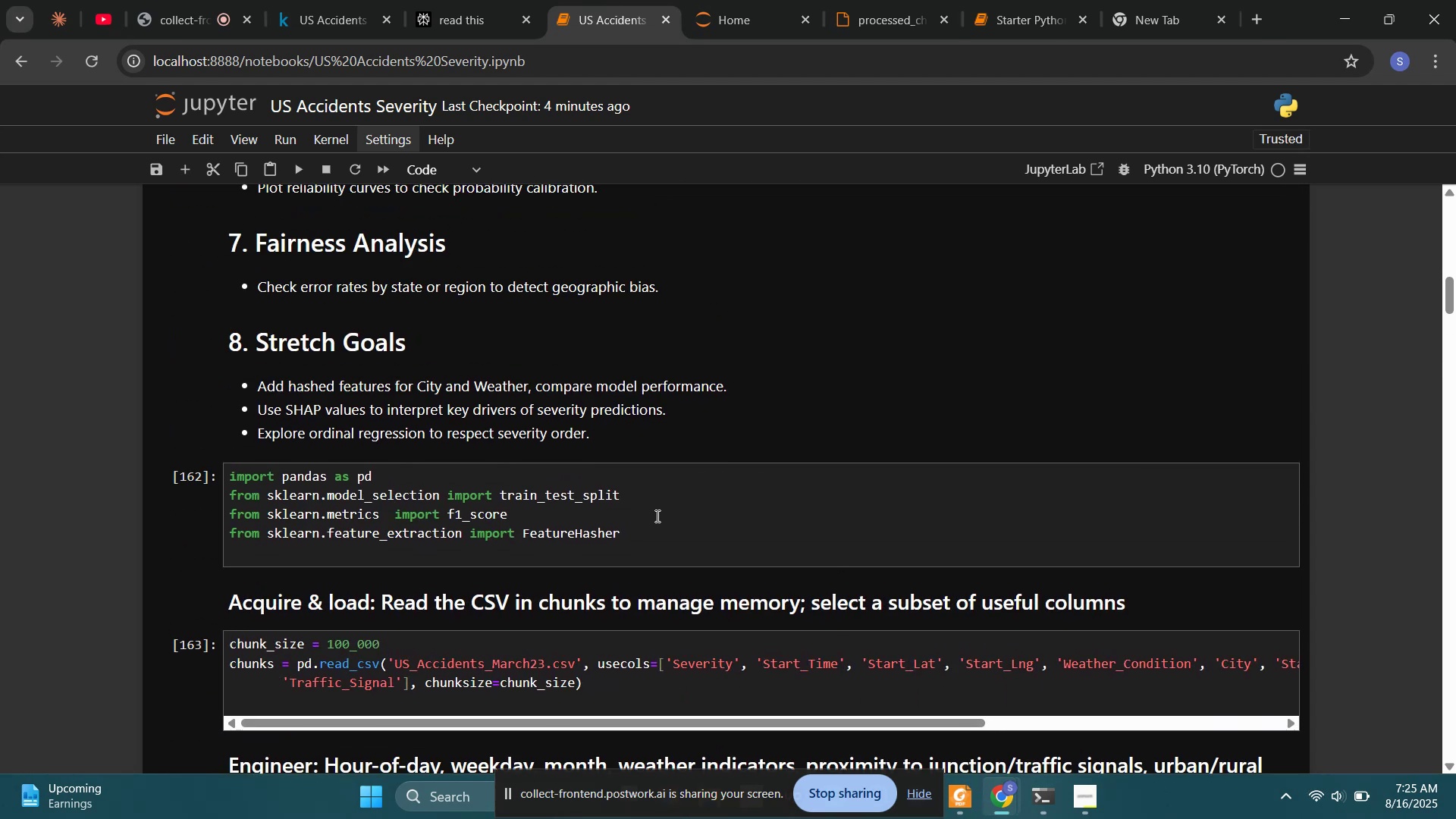 
scroll: coordinate [651, 517], scroll_direction: down, amount: 19.0
 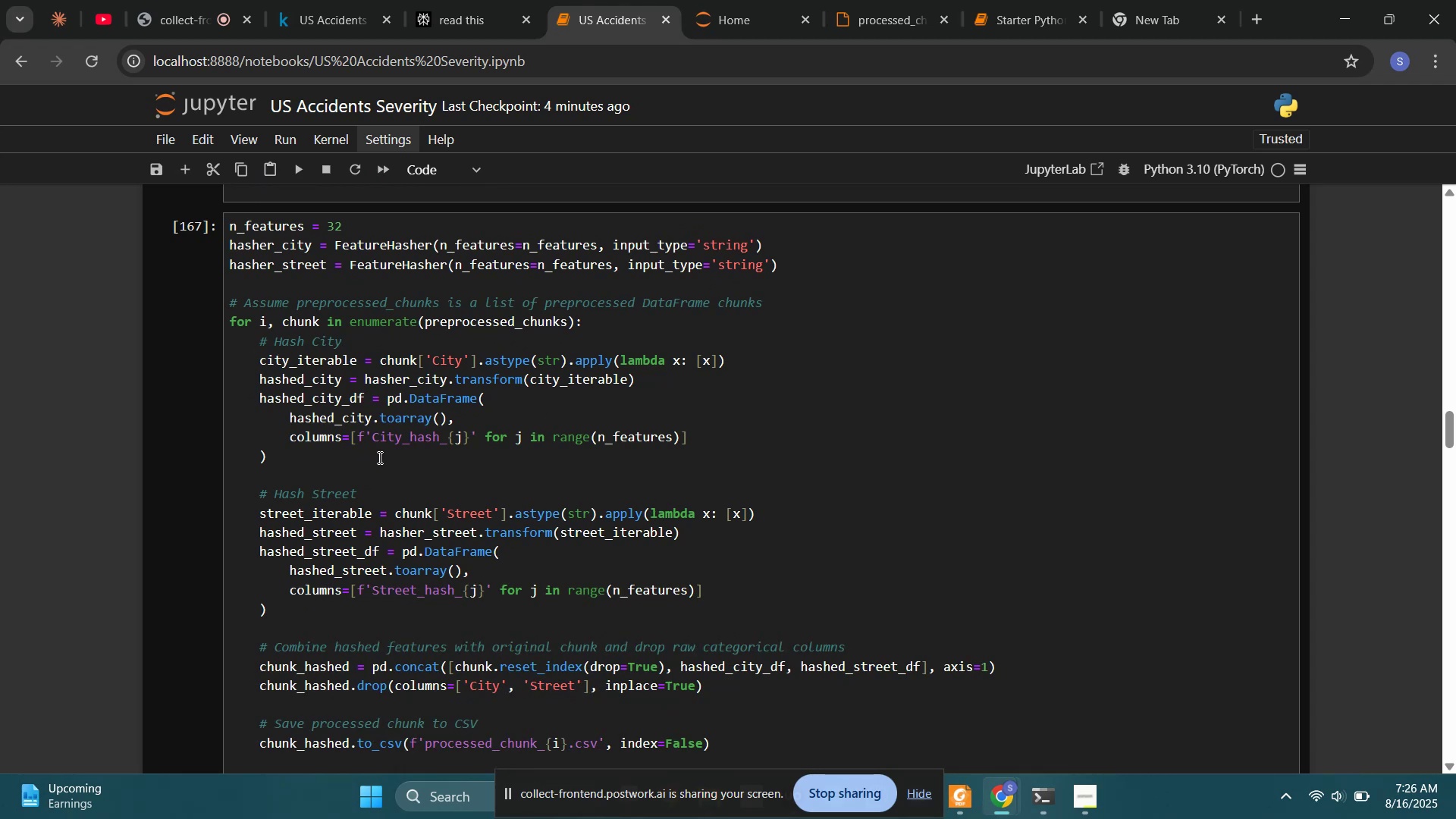 
wait(7.82)
 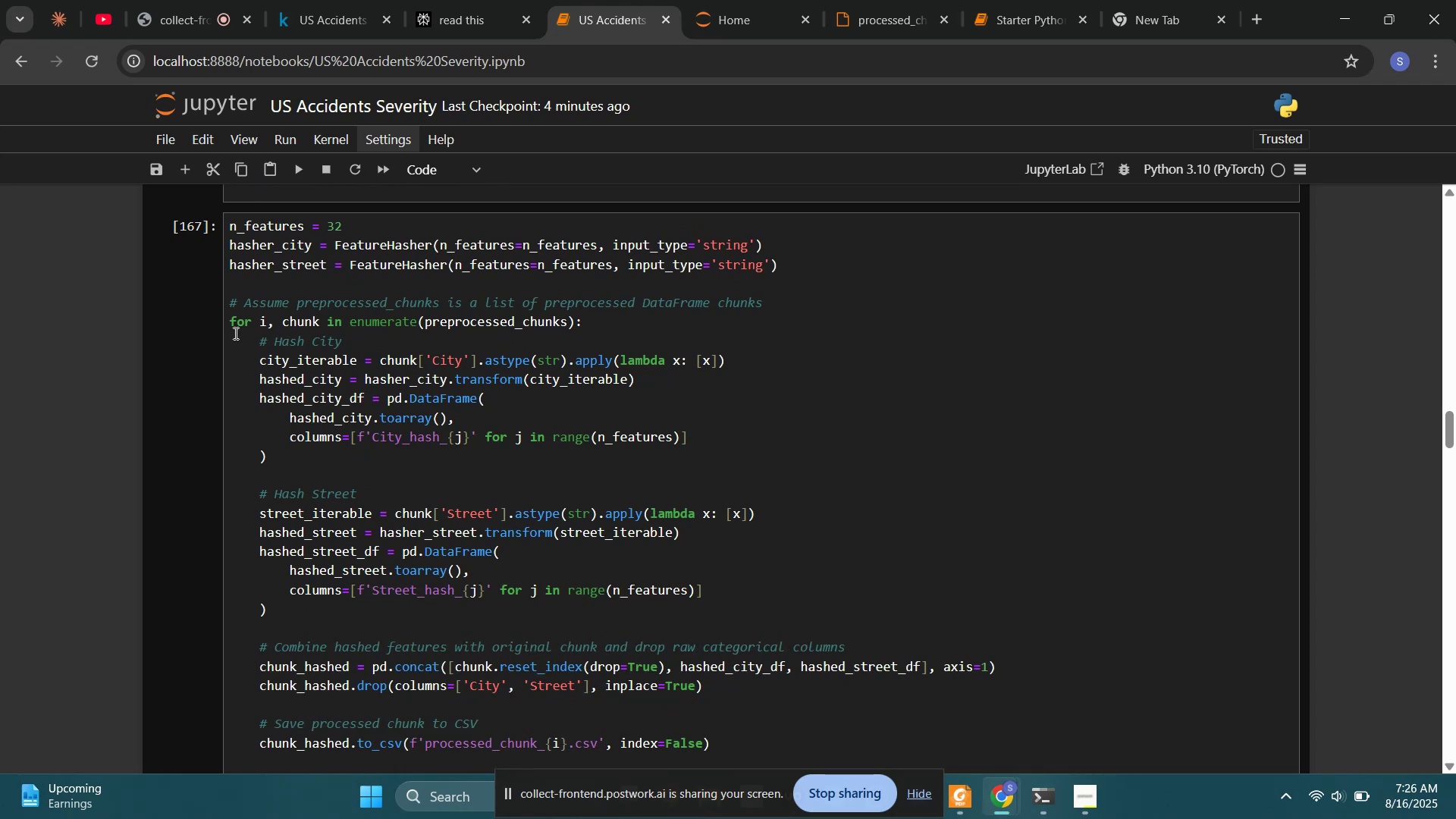 
scroll: coordinate [390, 457], scroll_direction: up, amount: 10.0
 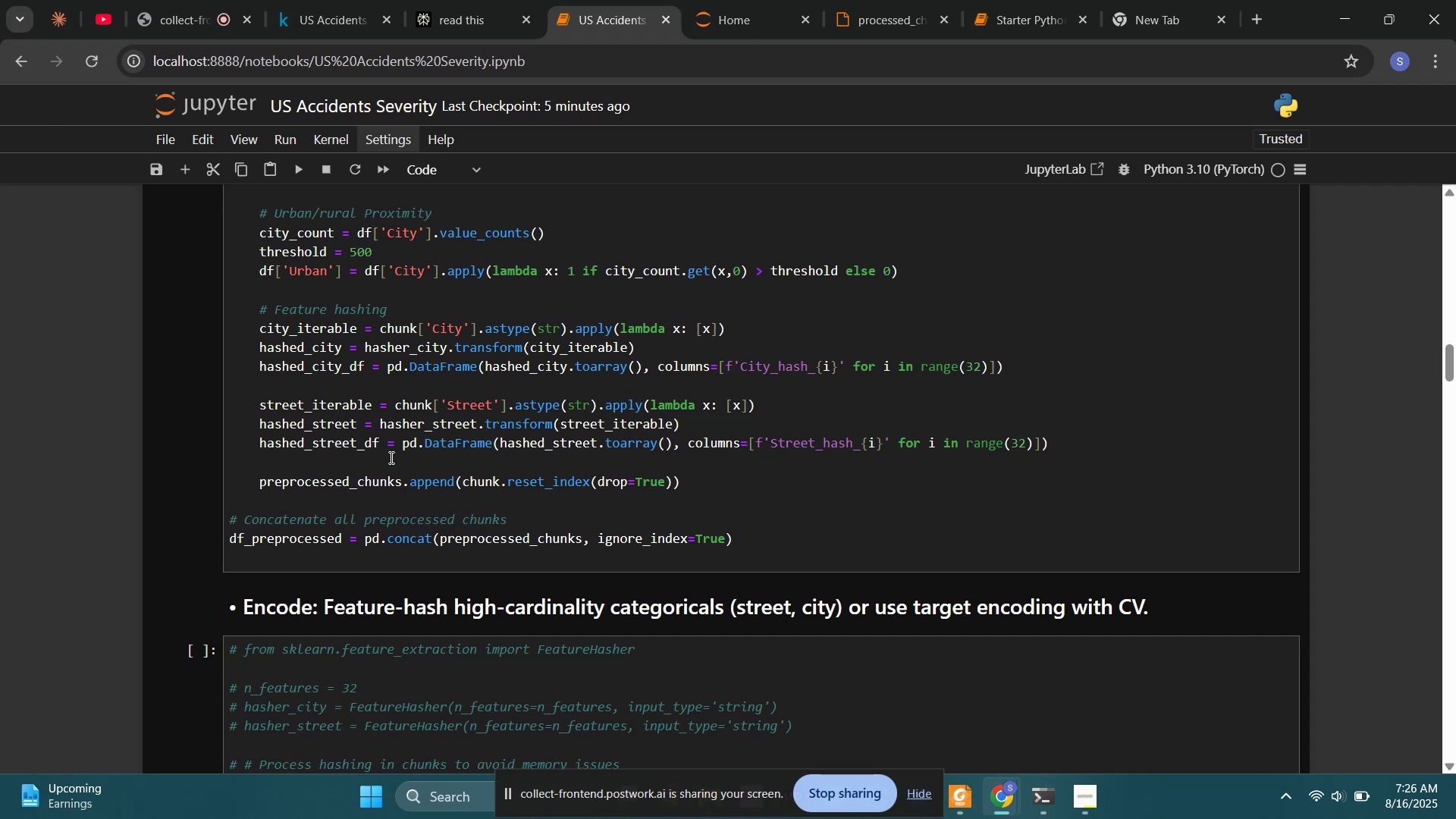 
scroll: coordinate [397, 469], scroll_direction: down, amount: 29.0
 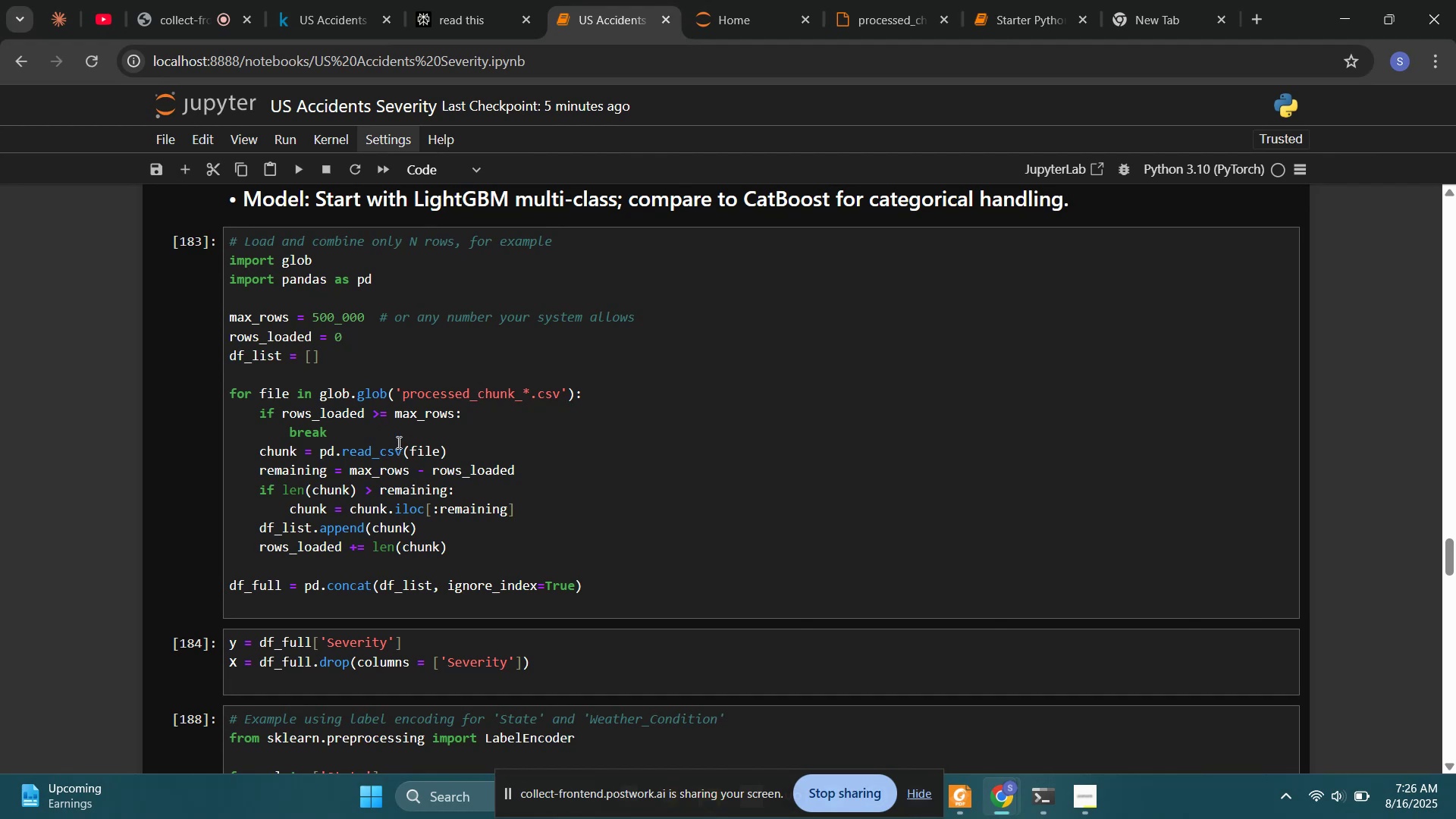 
scroll: coordinate [415, 414], scroll_direction: up, amount: 41.0
 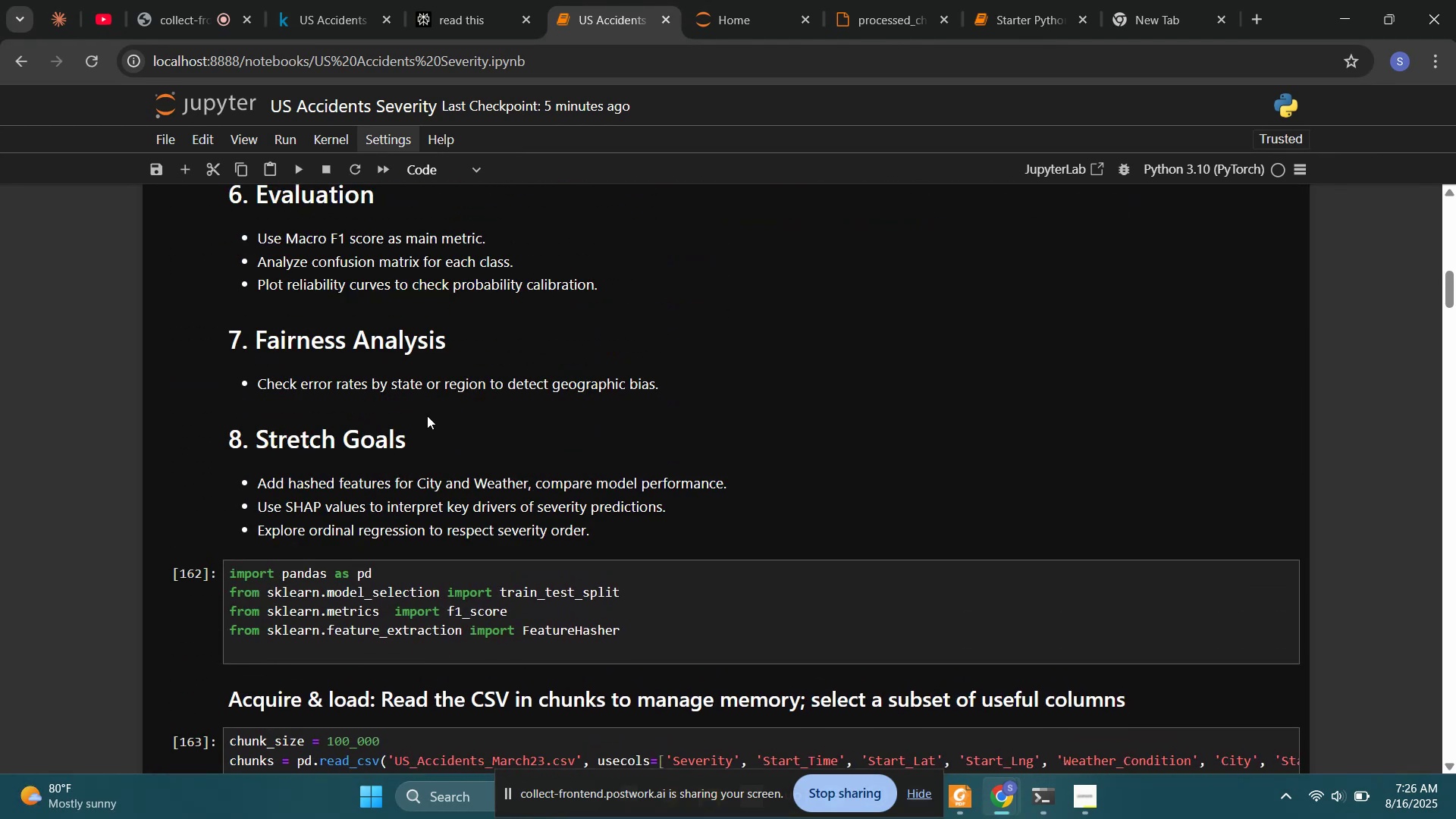 
scroll: coordinate [448, 463], scroll_direction: down, amount: 2.0
 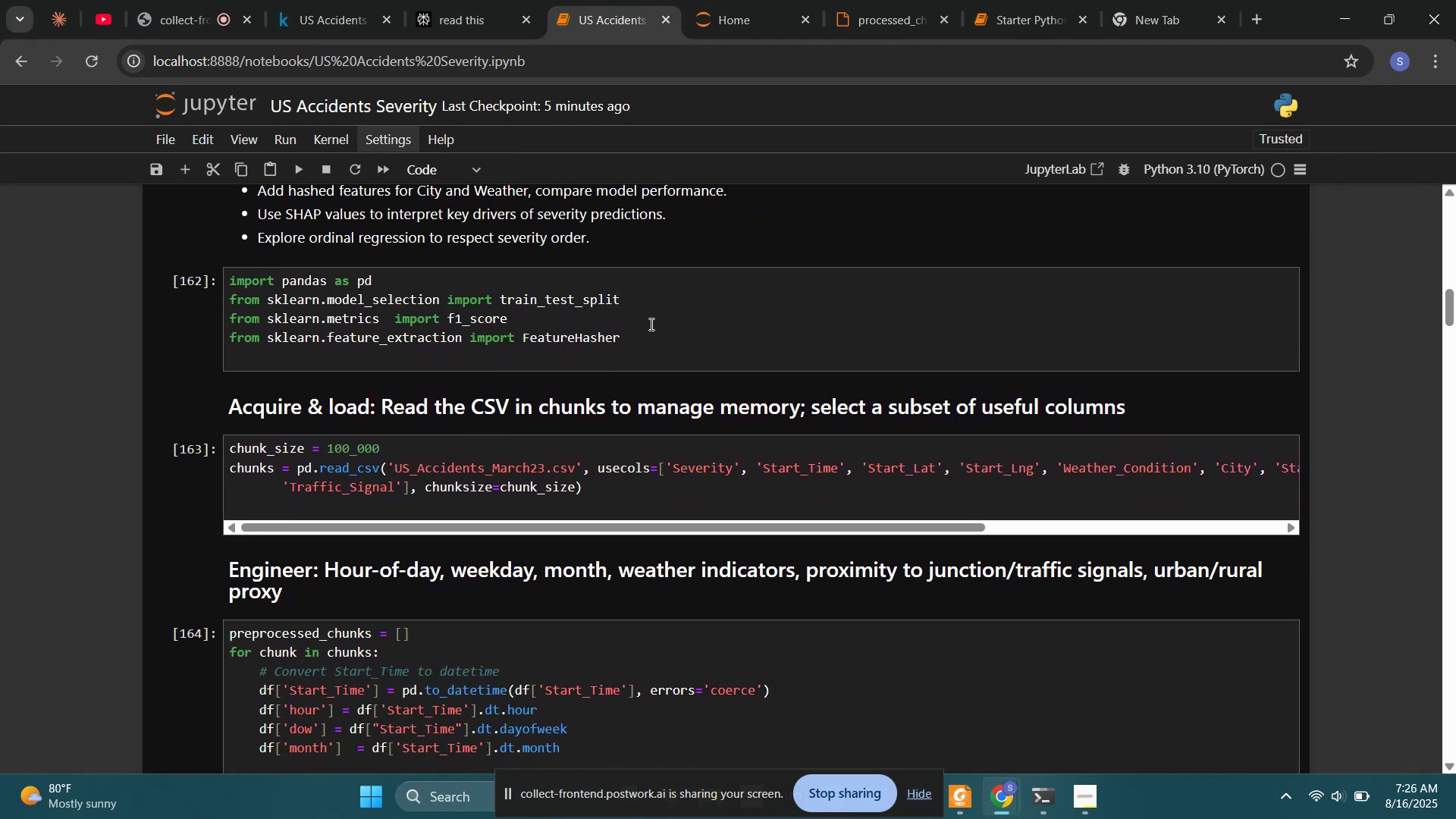 
left_click([665, 306])
 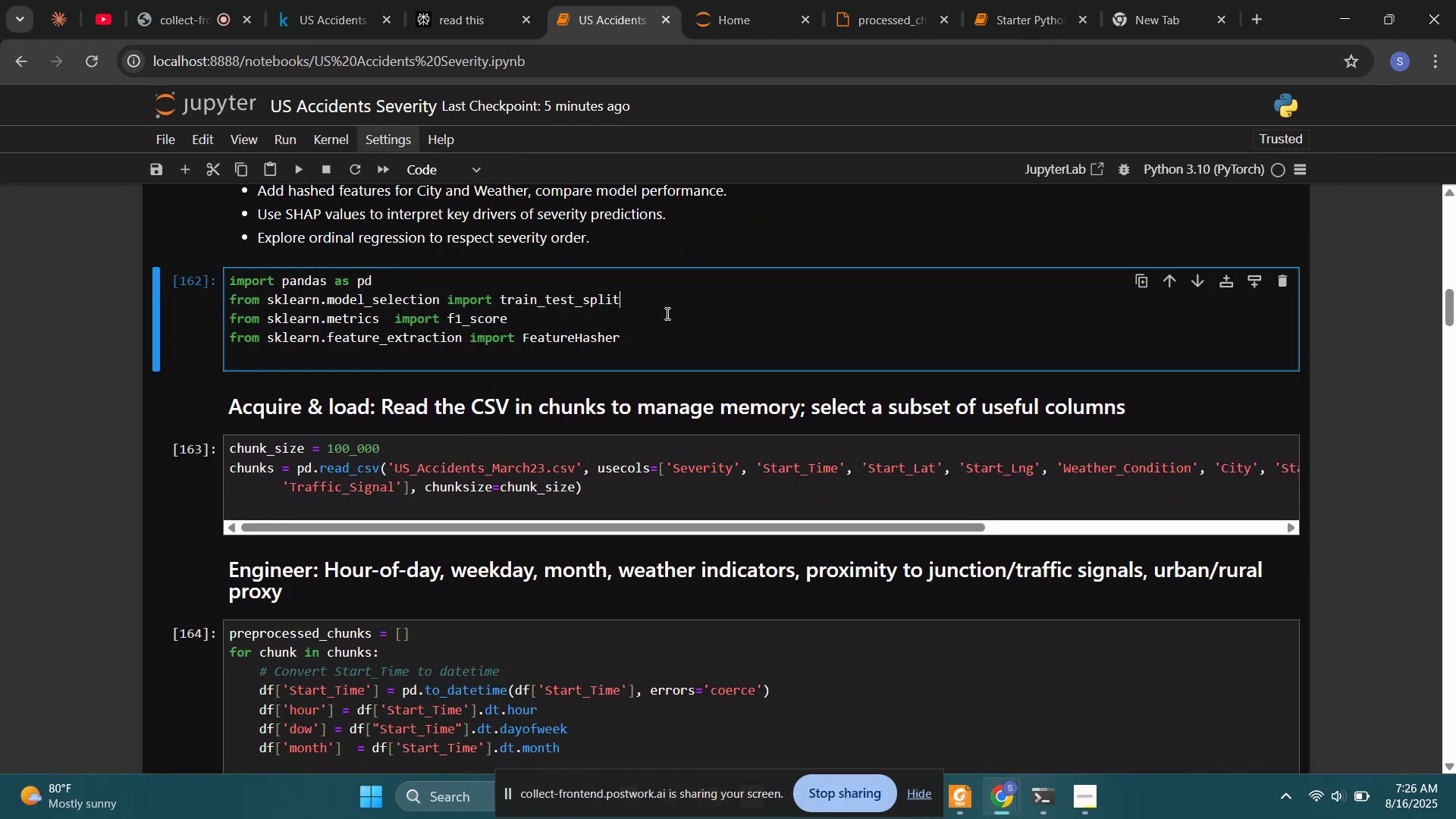 
key(Shift+Enter)
 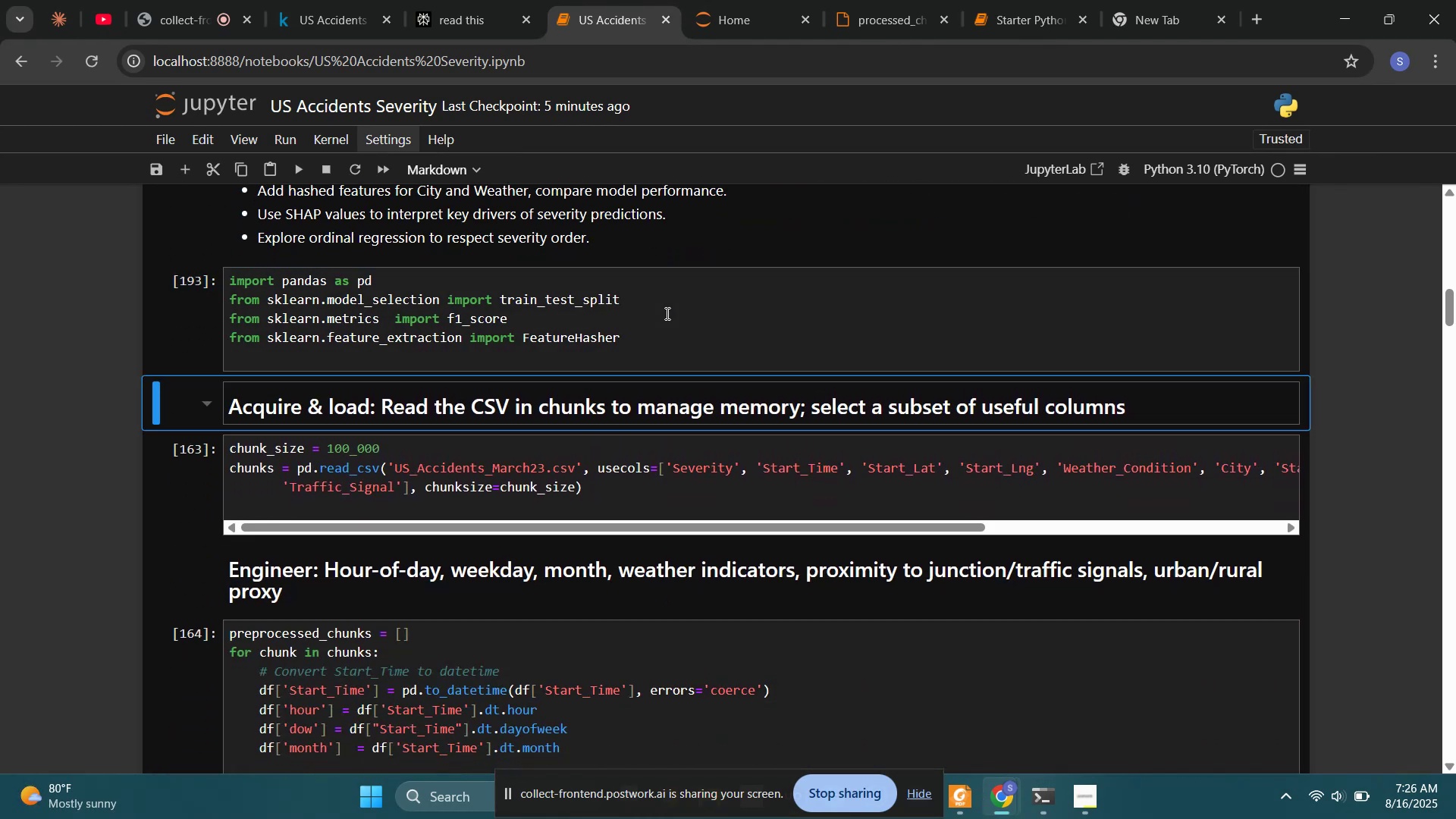 
key(Shift+Enter)
 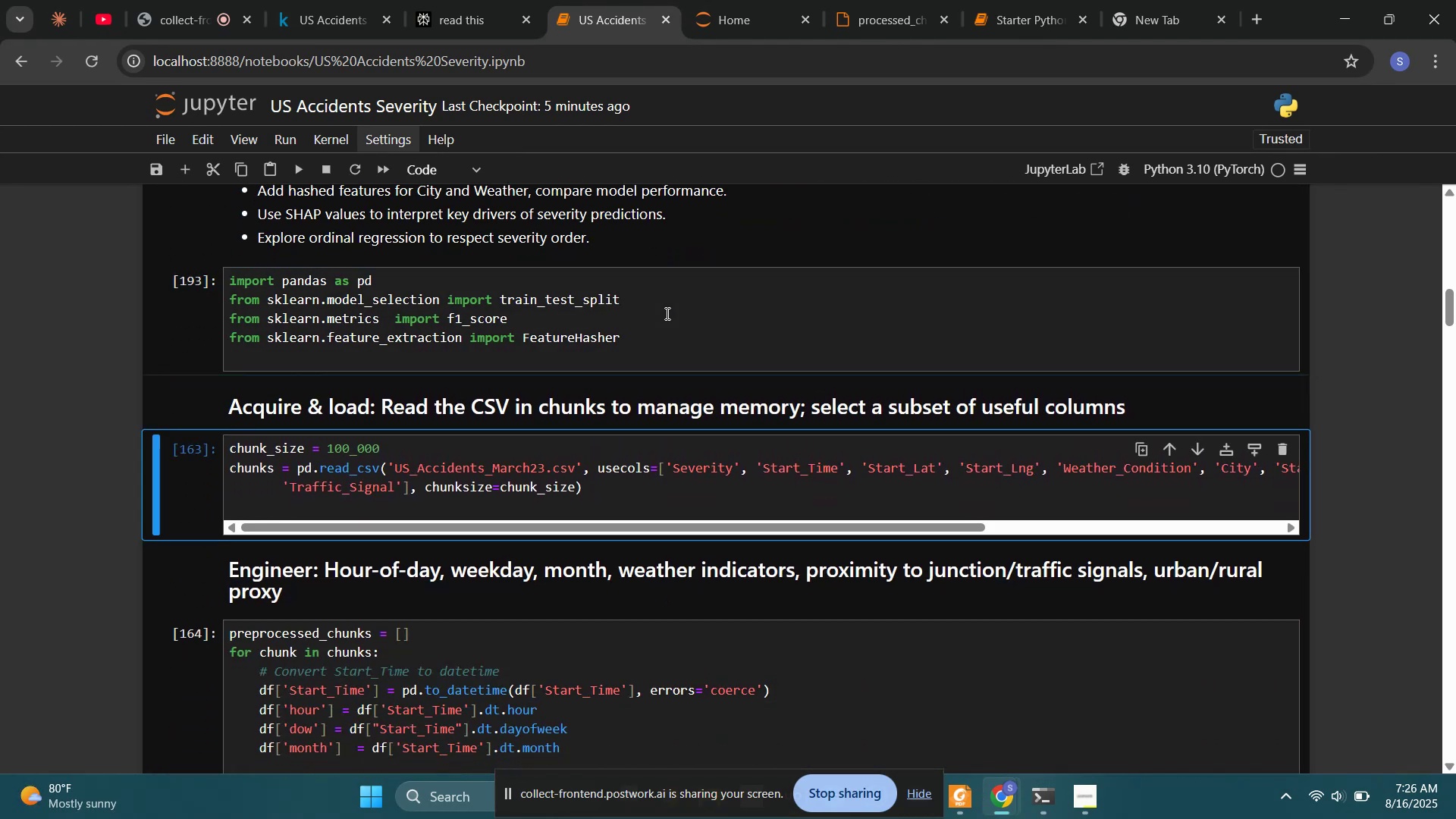 
key(Shift+Enter)
 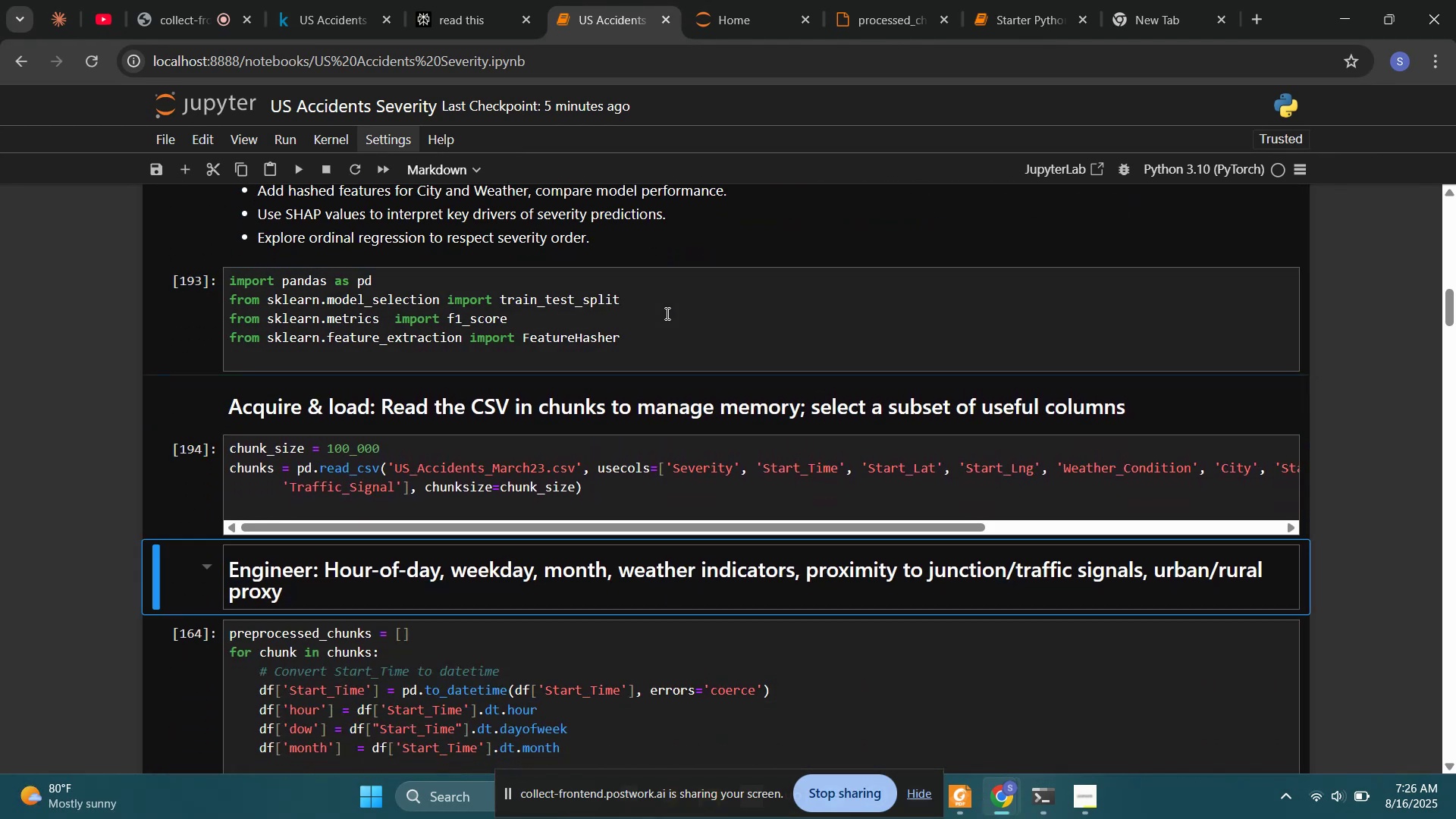 
key(Shift+Enter)
 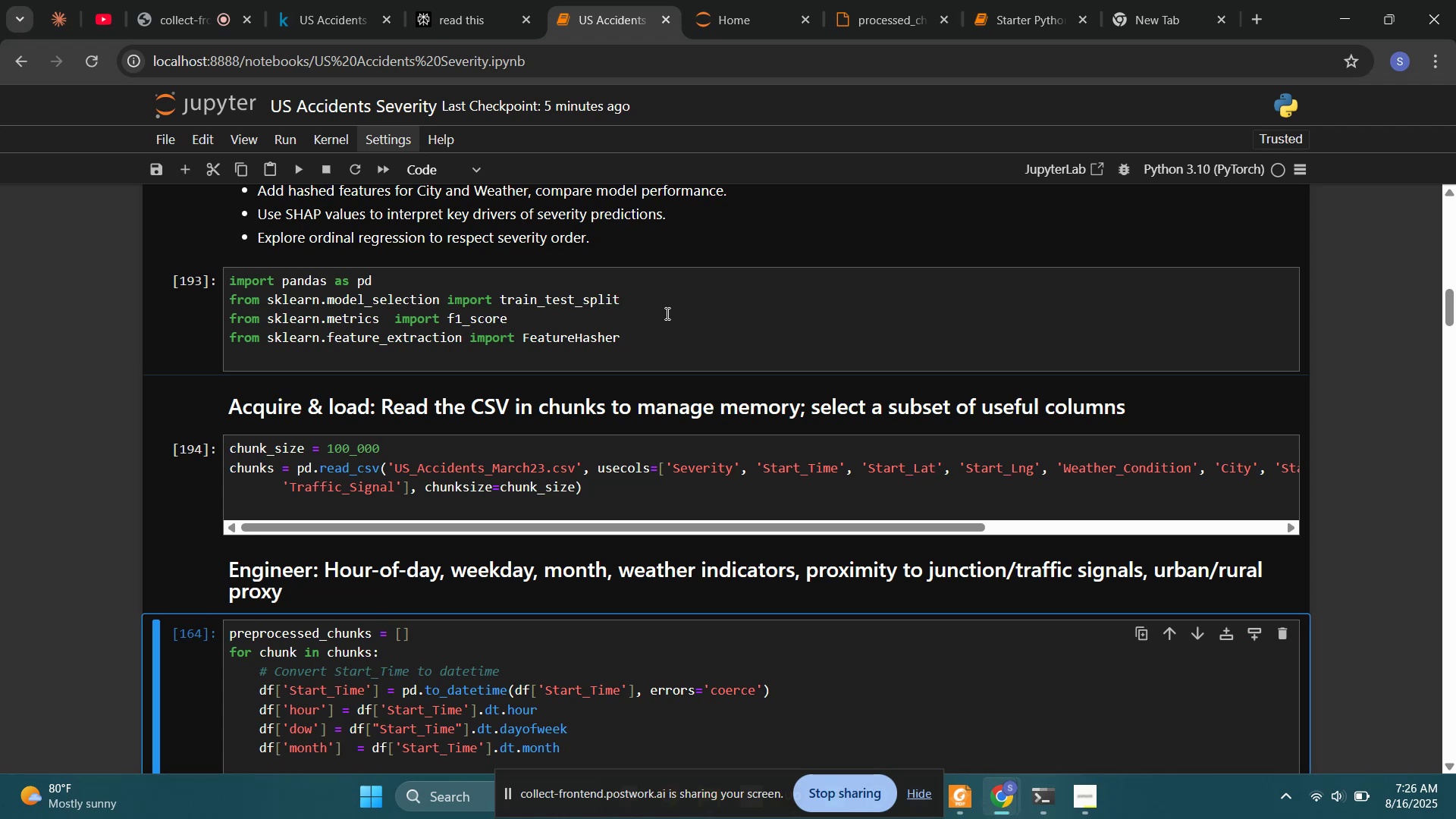 
key(Shift+Enter)
 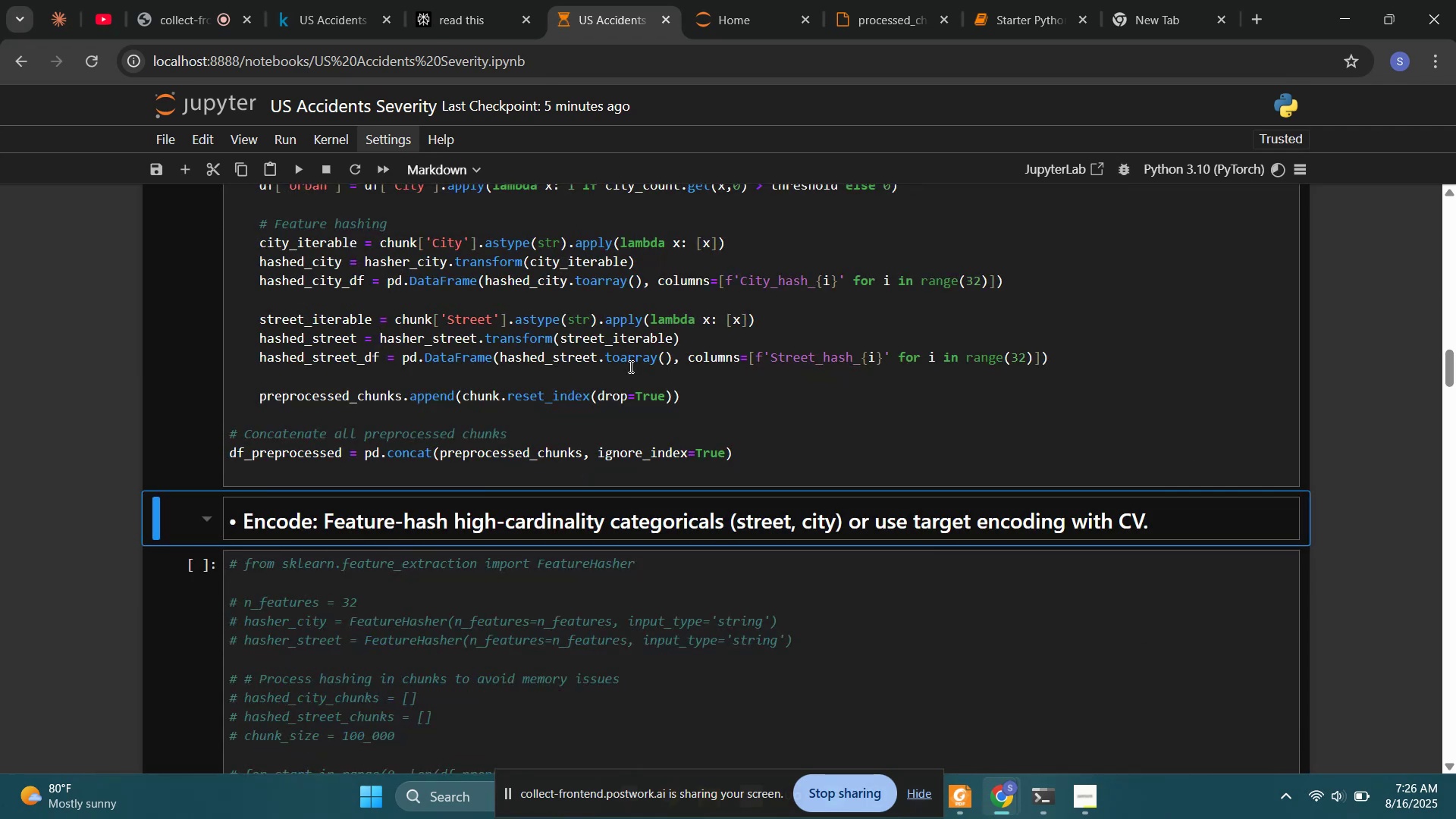 
wait(7.44)
 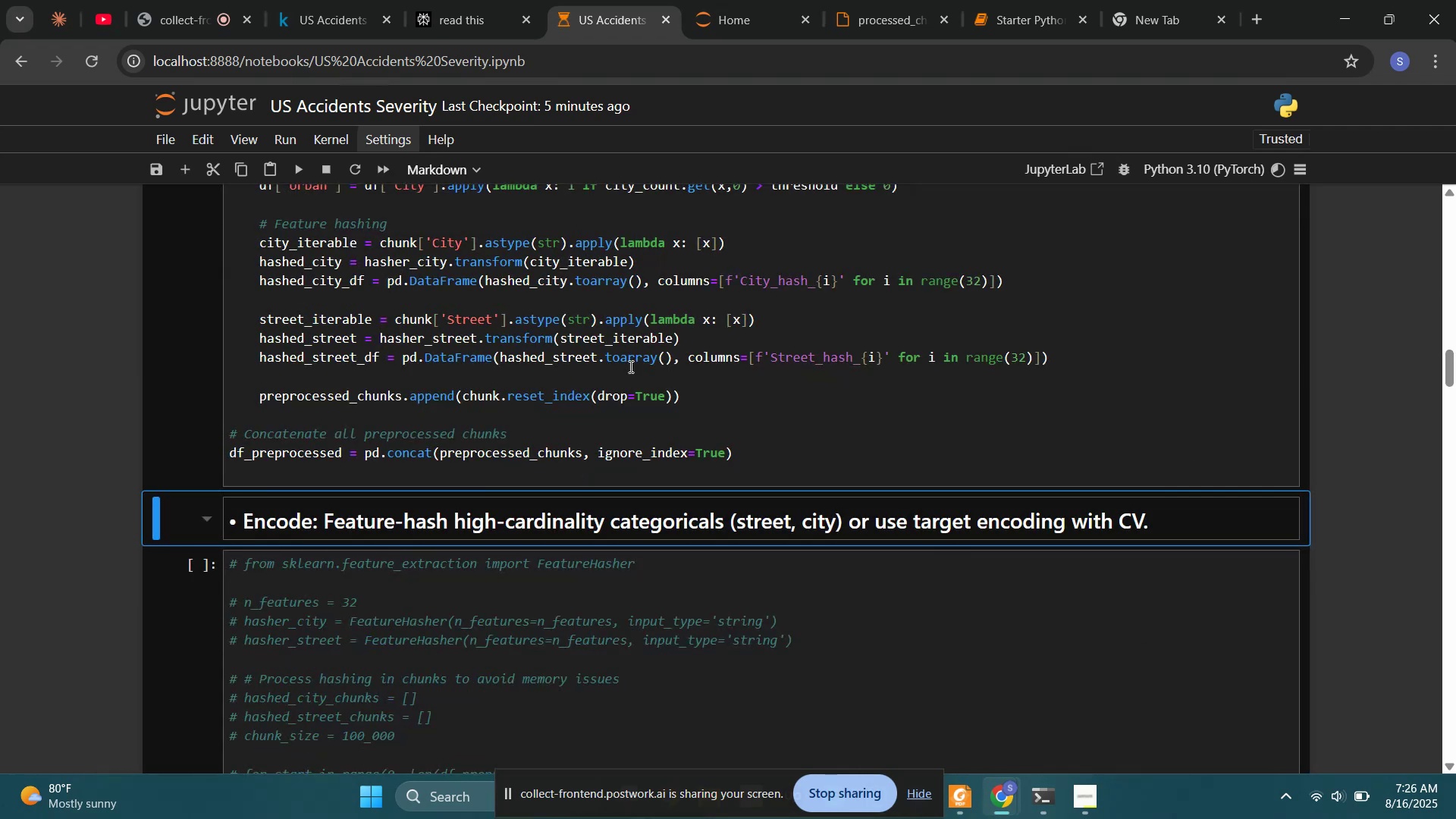 
scroll: coordinate [640, 376], scroll_direction: none, amount: 0.0
 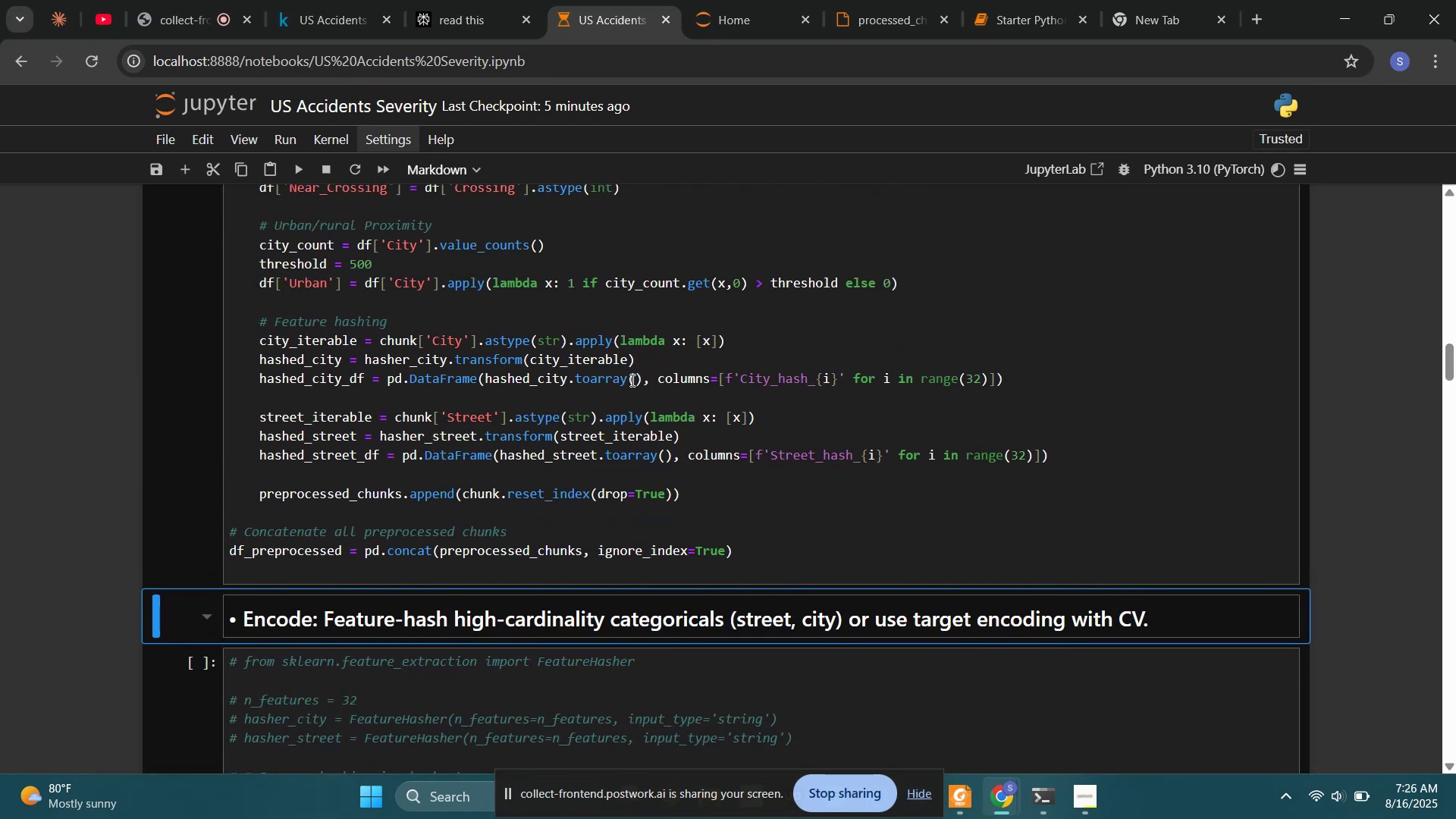 
scroll: coordinate [631, 381], scroll_direction: up, amount: 2.0
 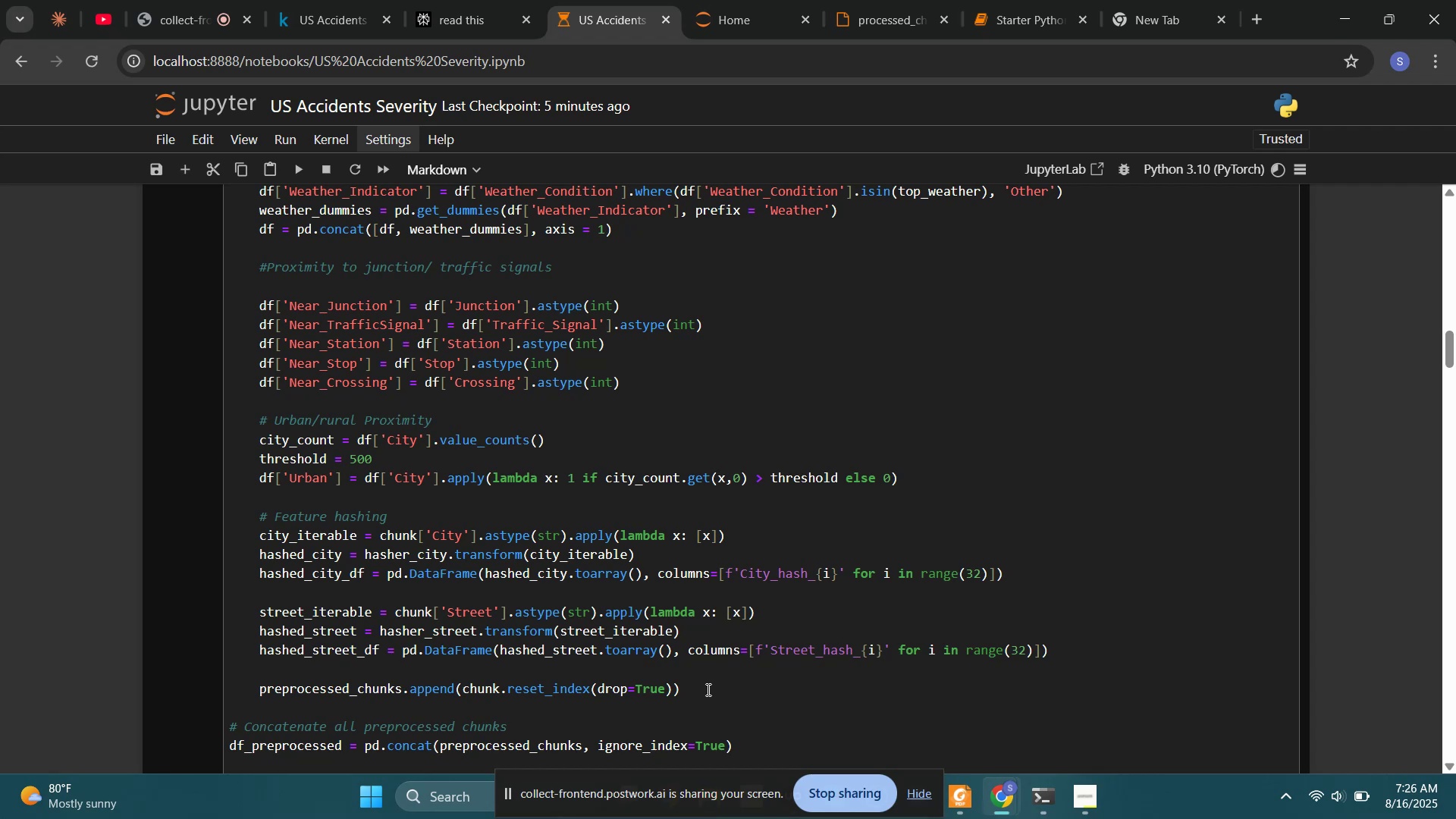 
left_click_drag(start_coordinate=[1078, 640], to_coordinate=[795, 651])
 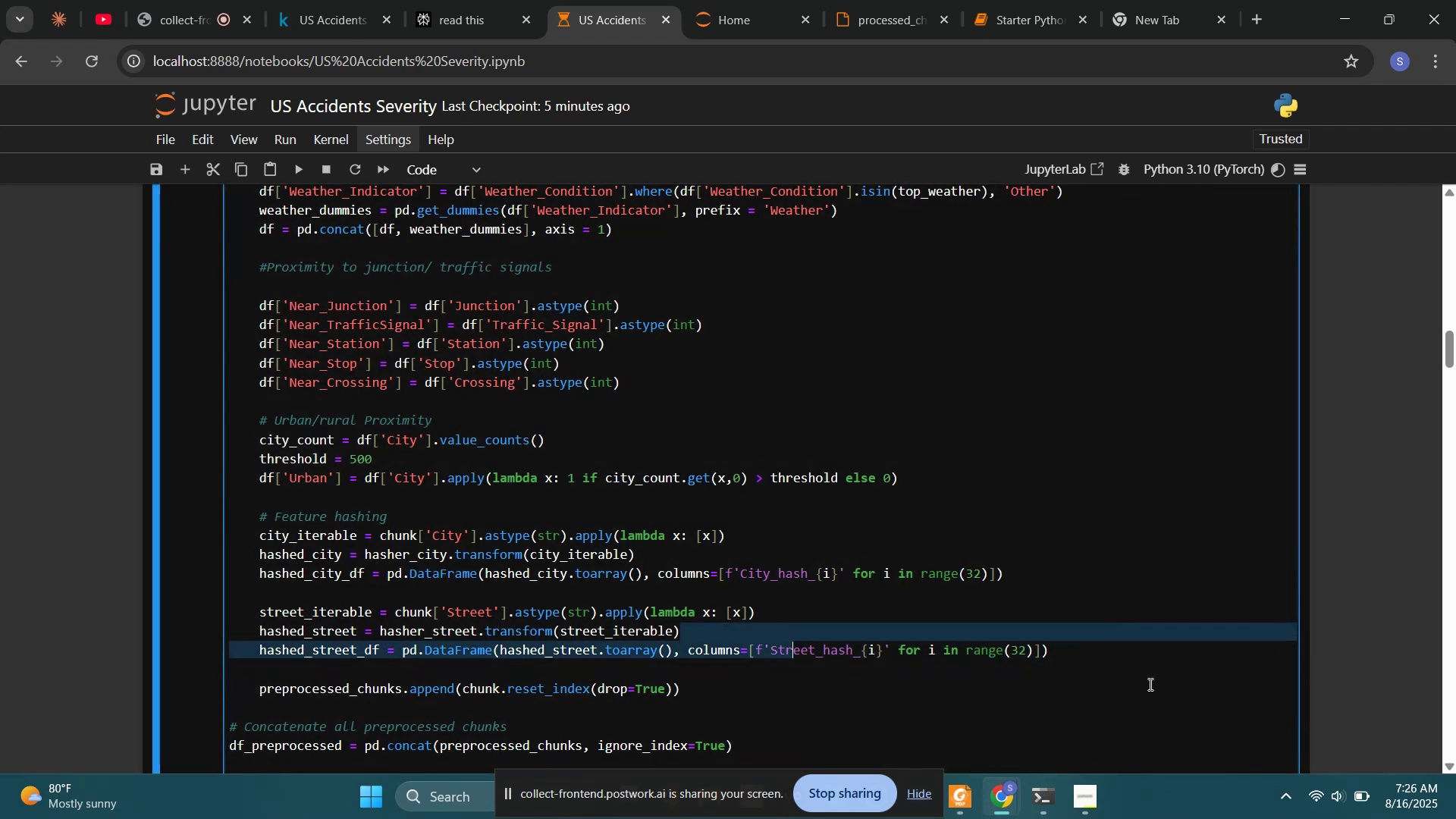 
left_click([1149, 684])
 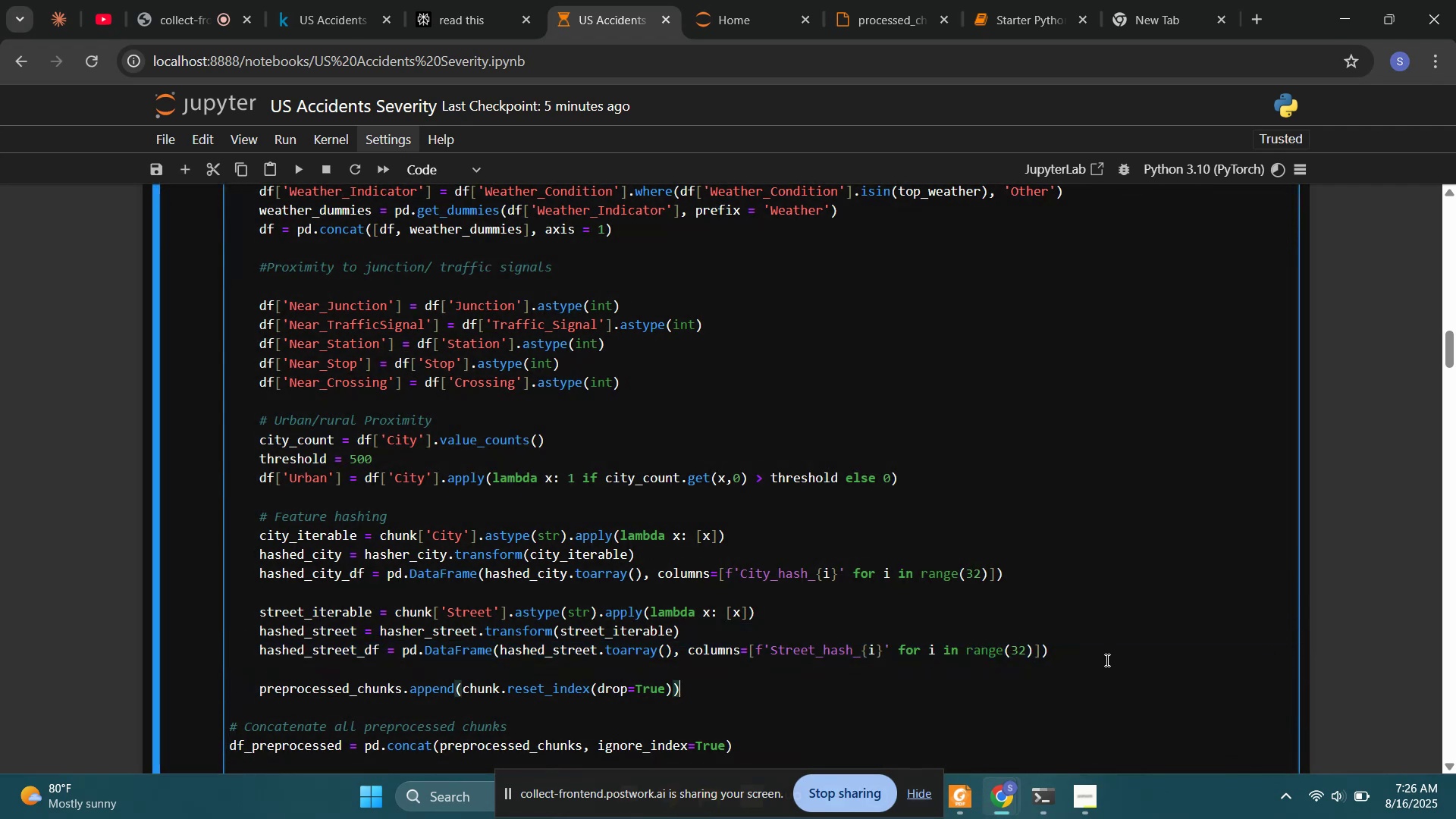 
left_click_drag(start_coordinate=[1072, 657], to_coordinate=[149, 509])
 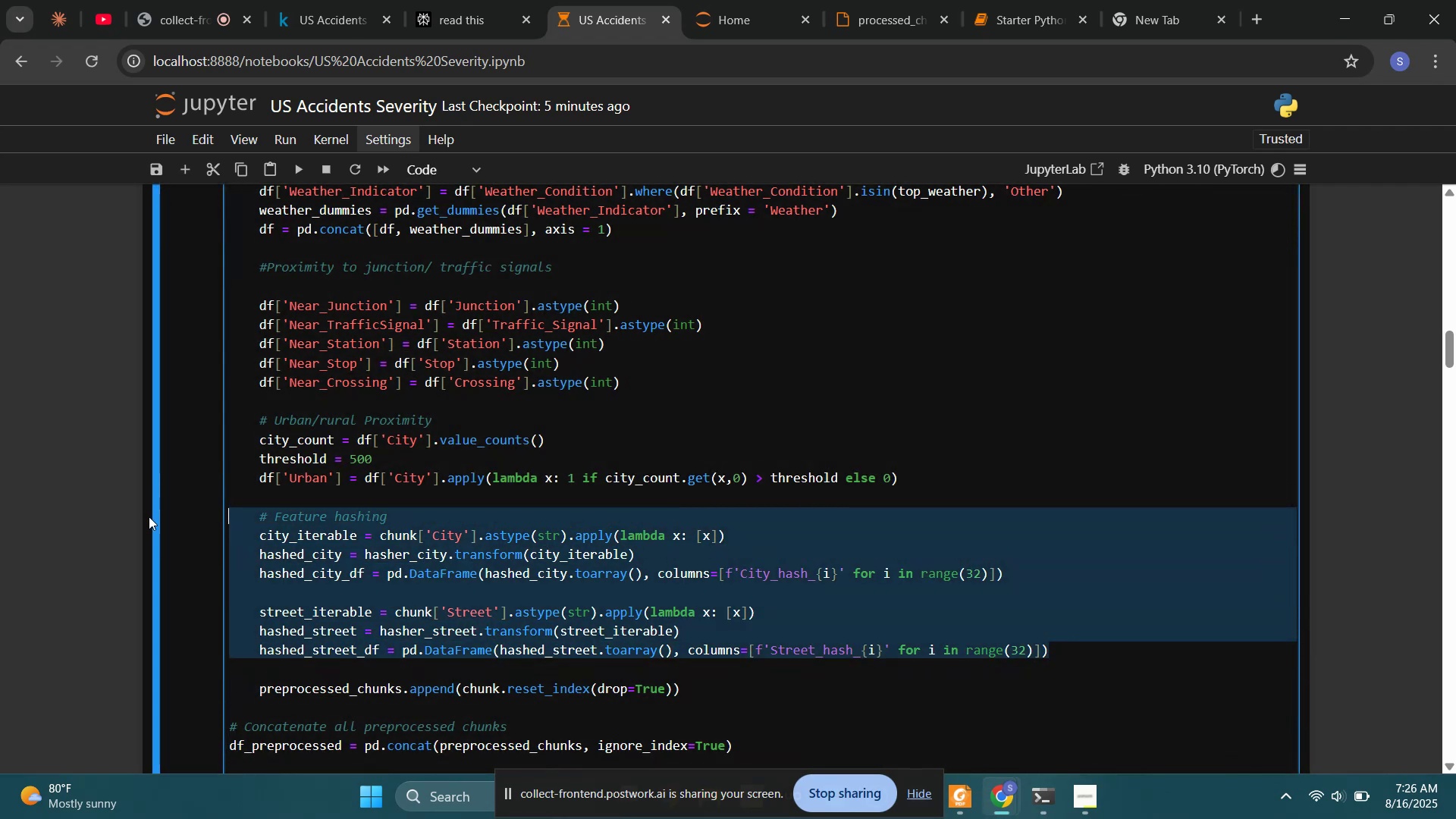 
key(Backspace)
 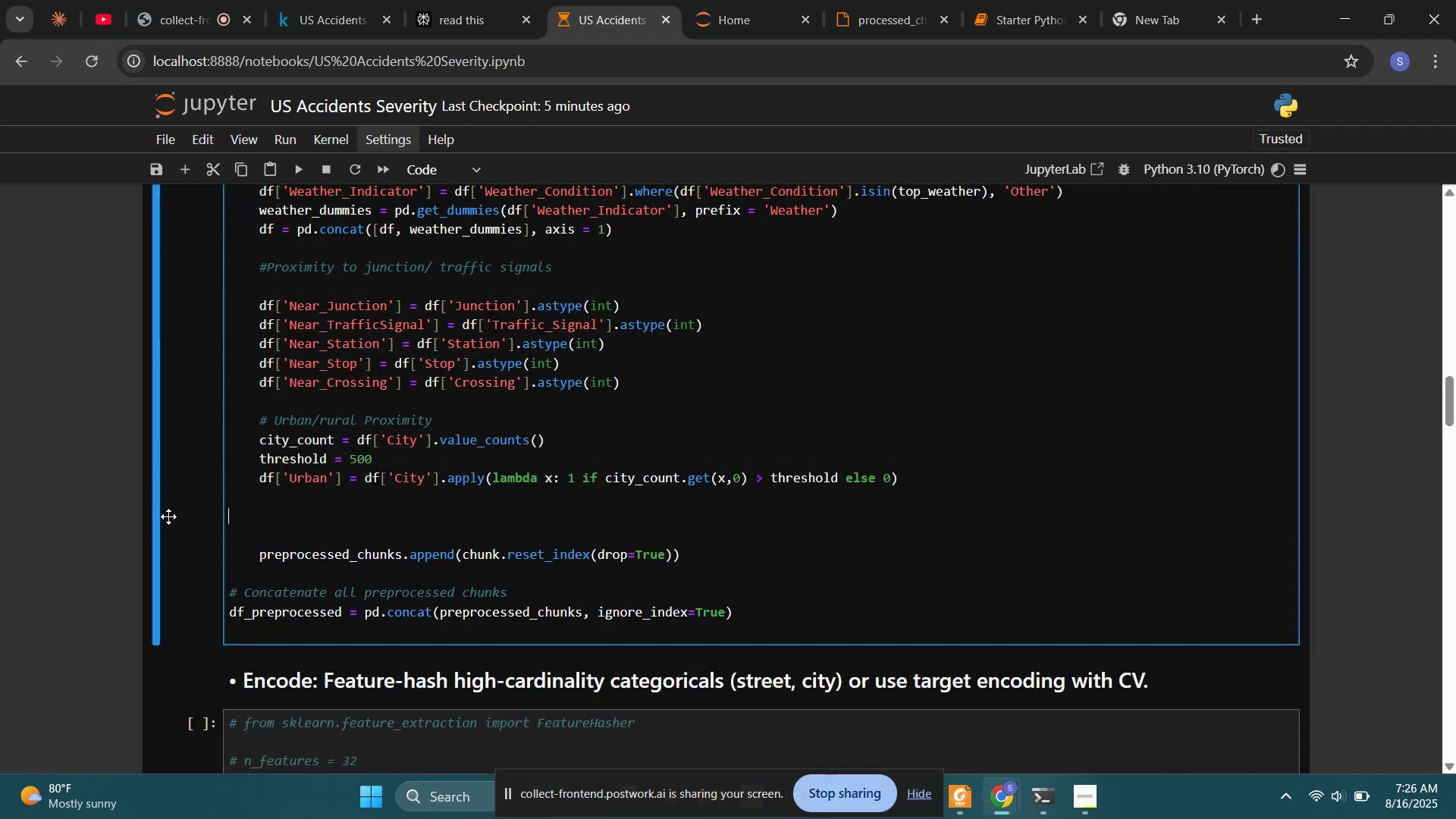 
key(Backspace)
 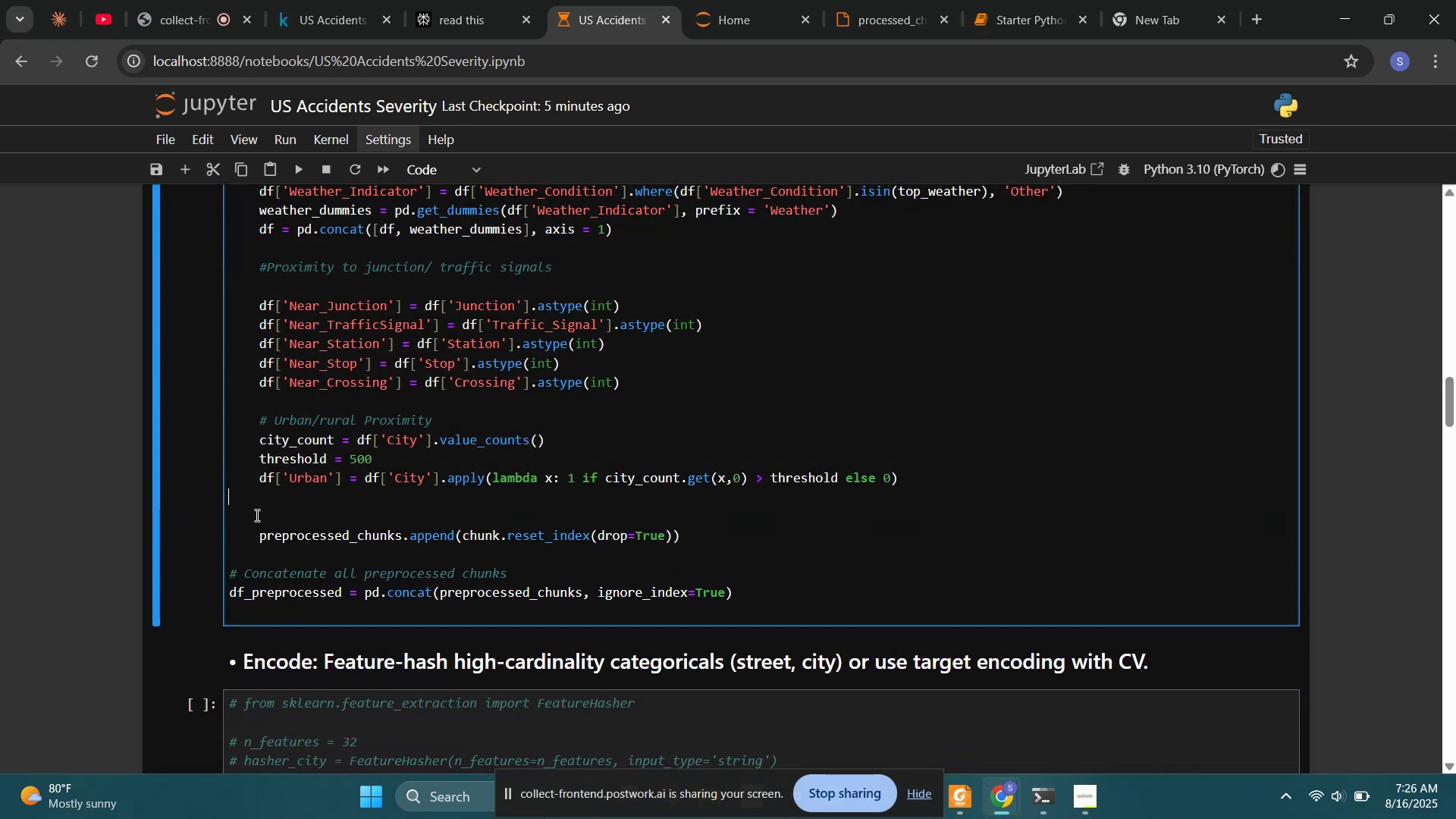 
key(Backspace)
 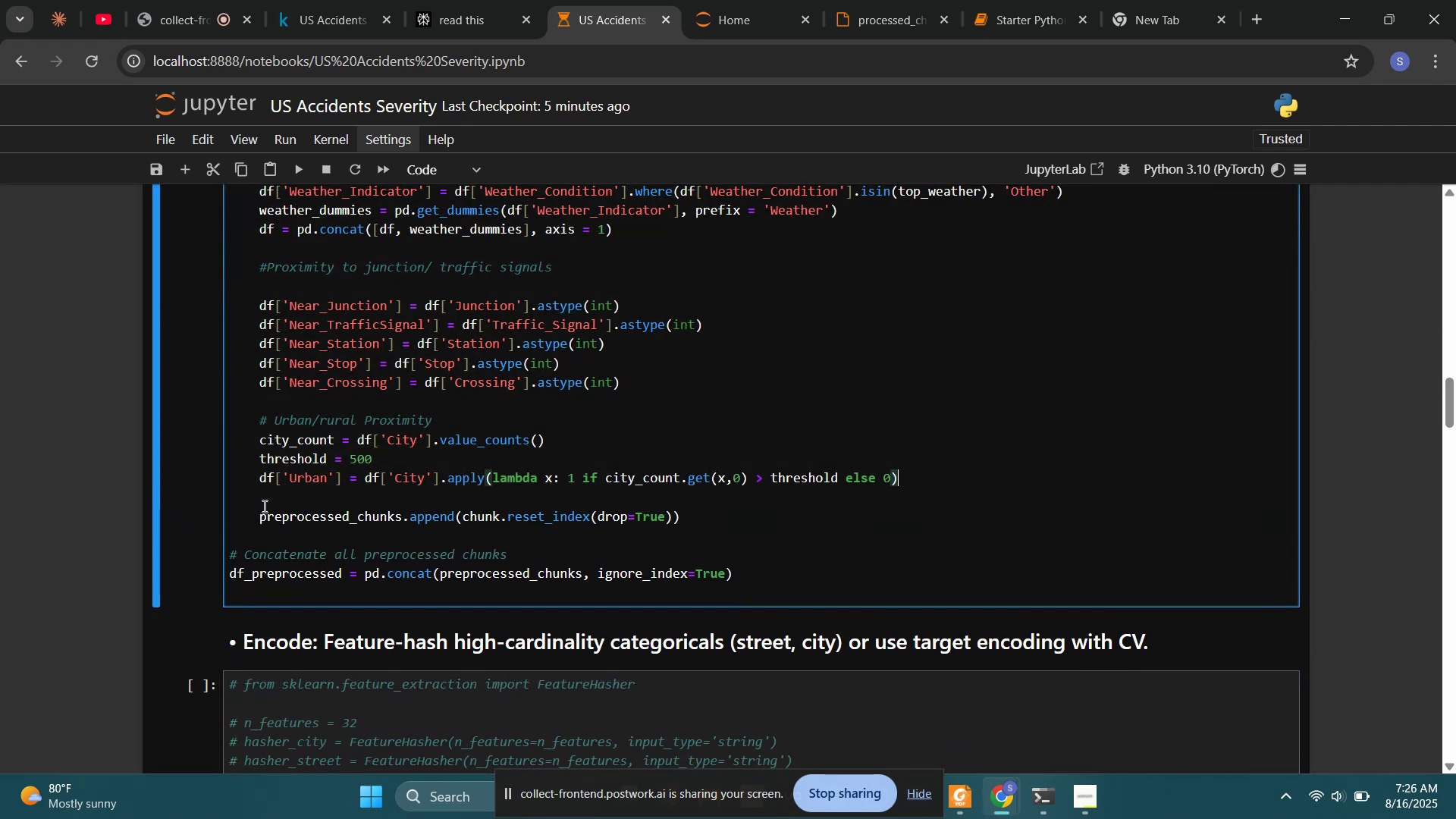 
left_click([283, 498])
 